 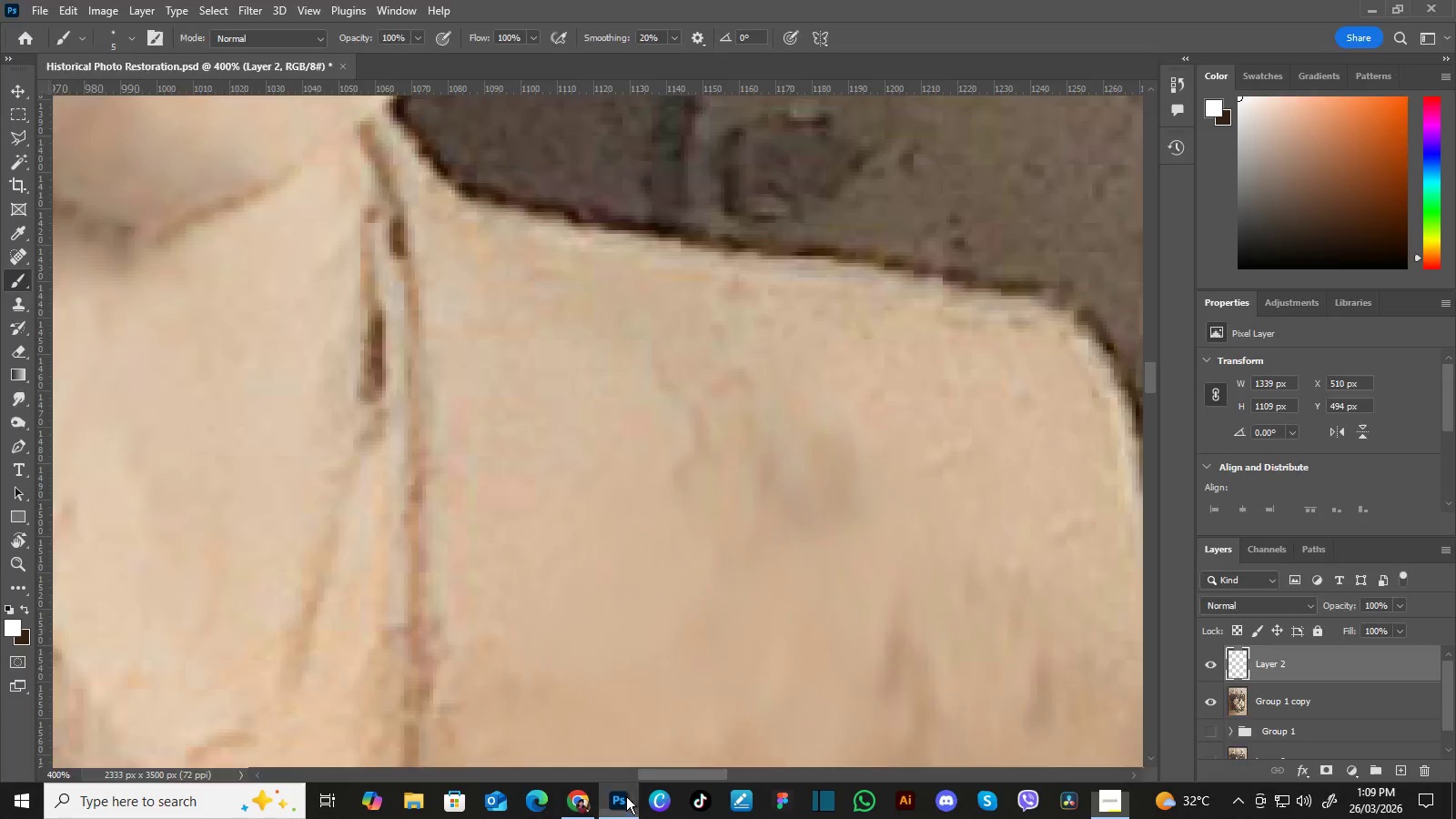 
left_click_drag(start_coordinate=[610, 402], to_coordinate=[788, 536])
 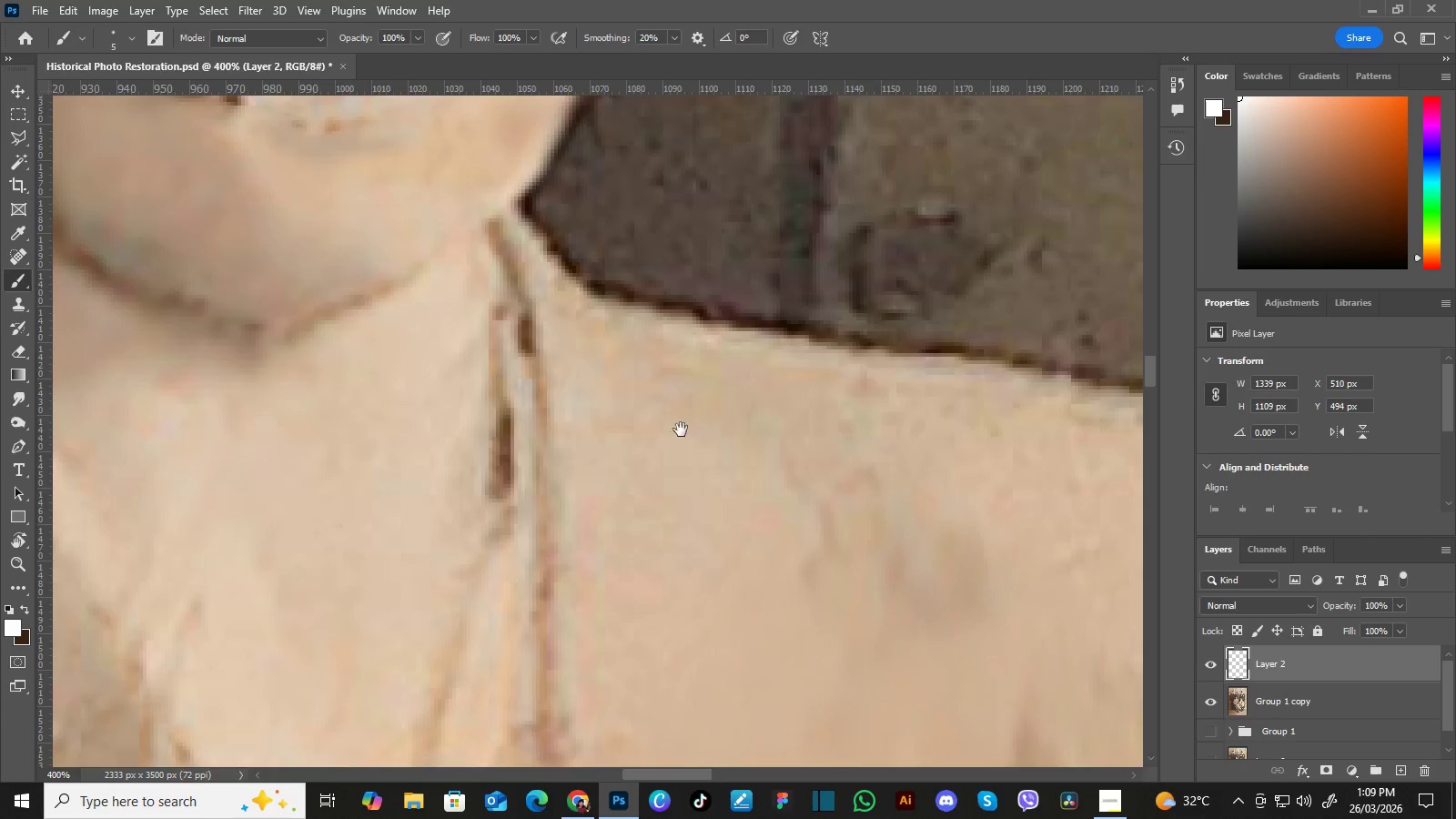 
left_click_drag(start_coordinate=[684, 437], to_coordinate=[765, 539])
 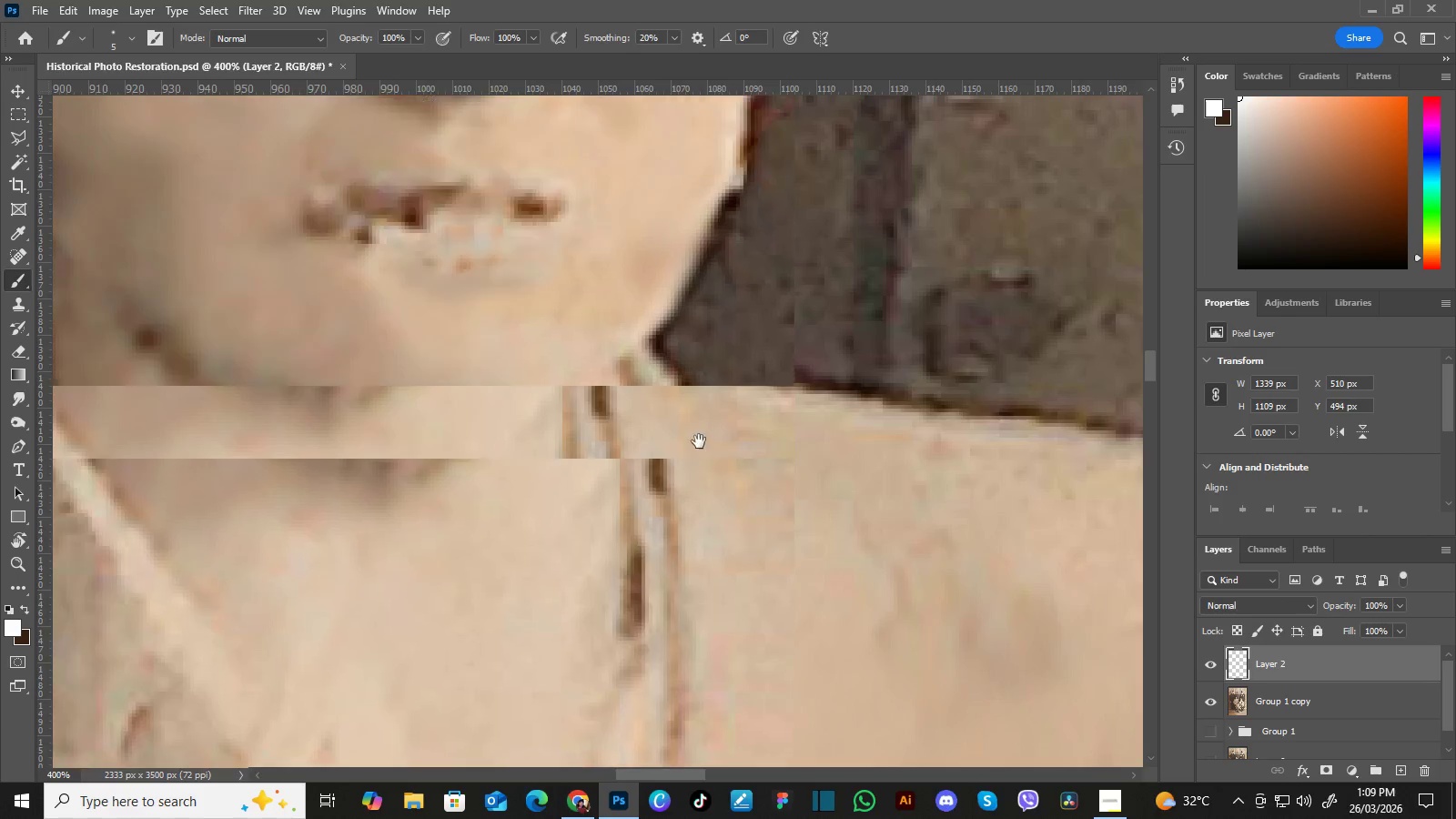 
left_click_drag(start_coordinate=[703, 450], to_coordinate=[825, 592])
 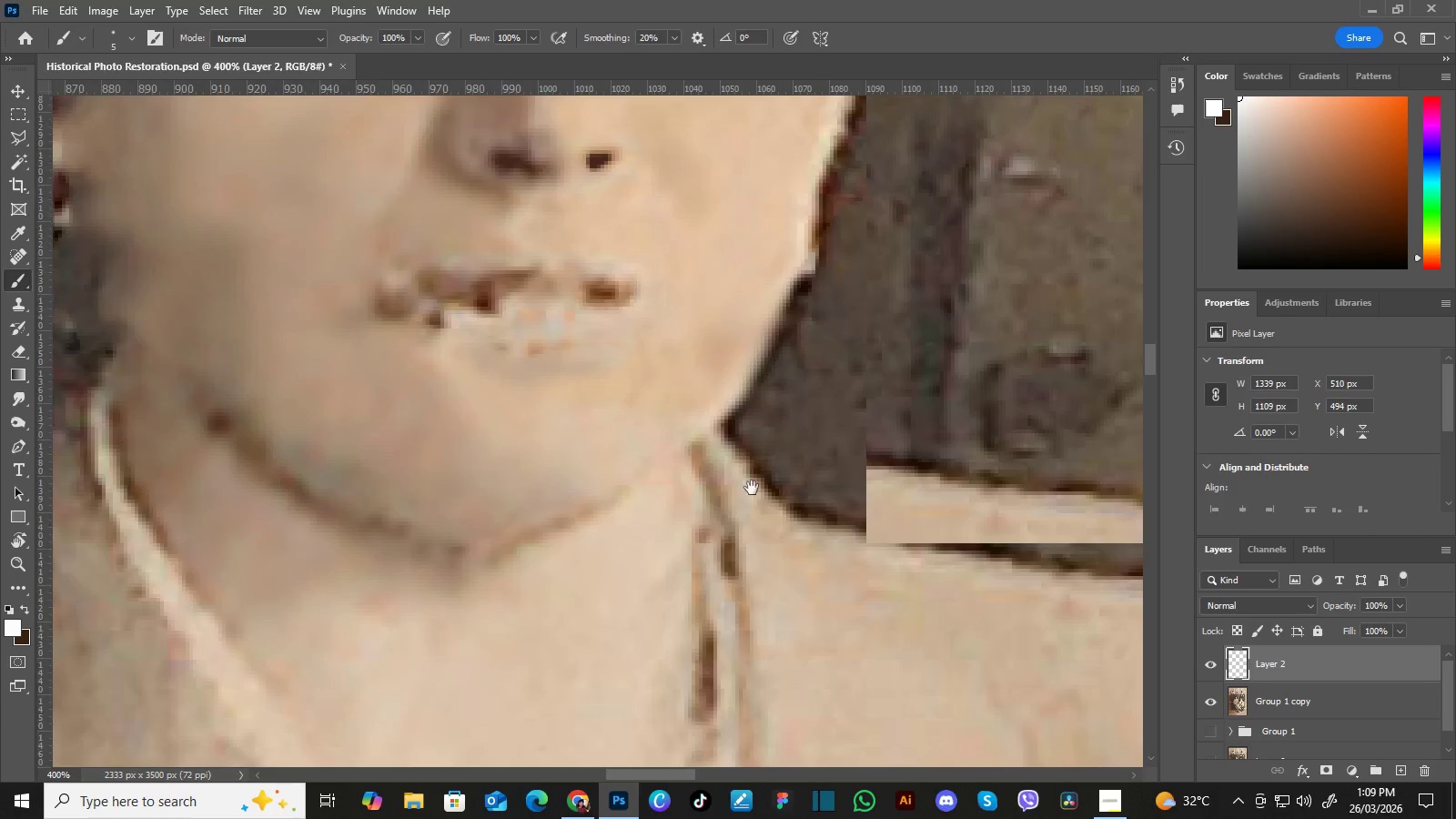 
hold_key(key=Space, duration=1.5)
 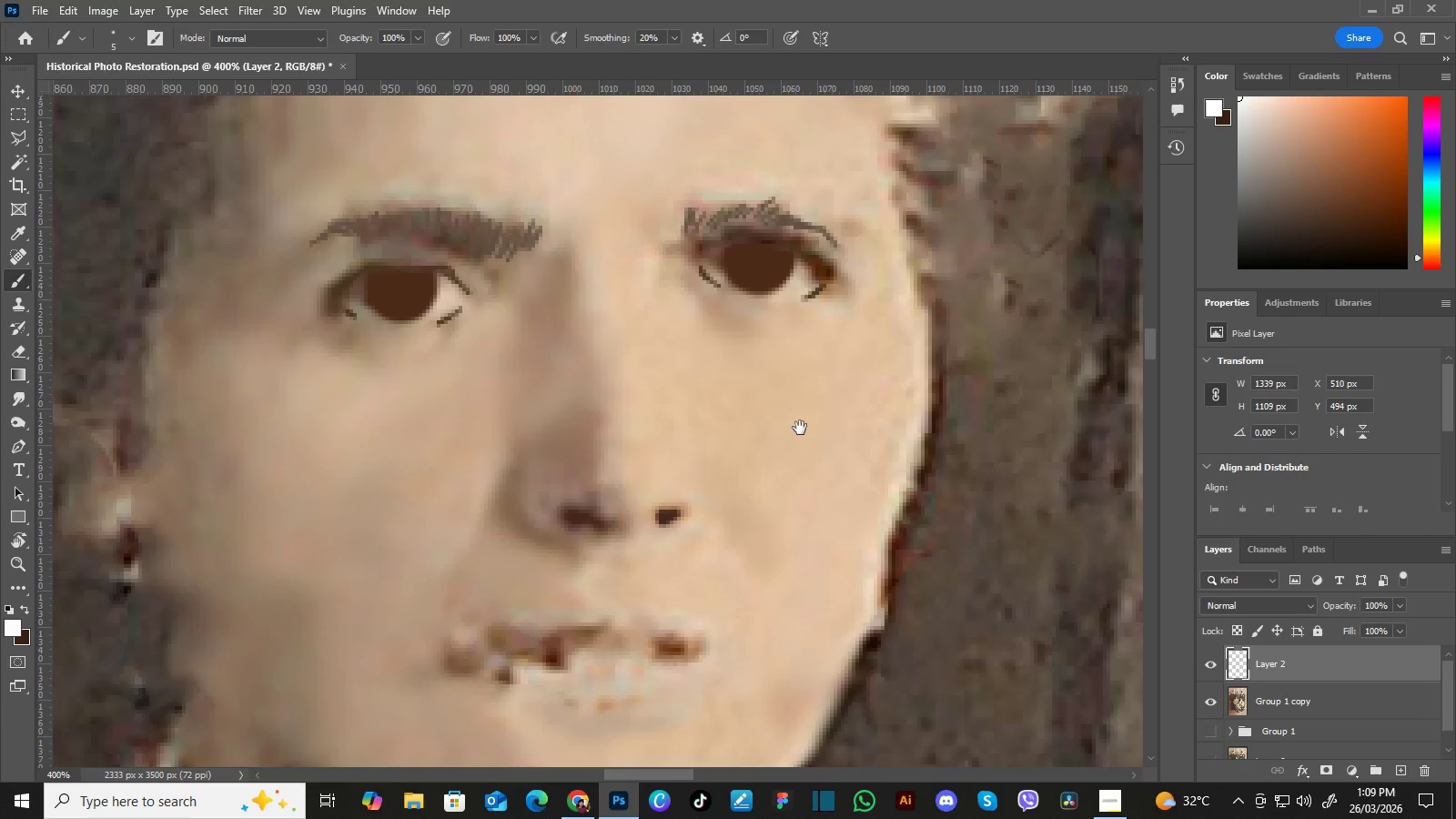 
left_click_drag(start_coordinate=[729, 469], to_coordinate=[758, 605])
 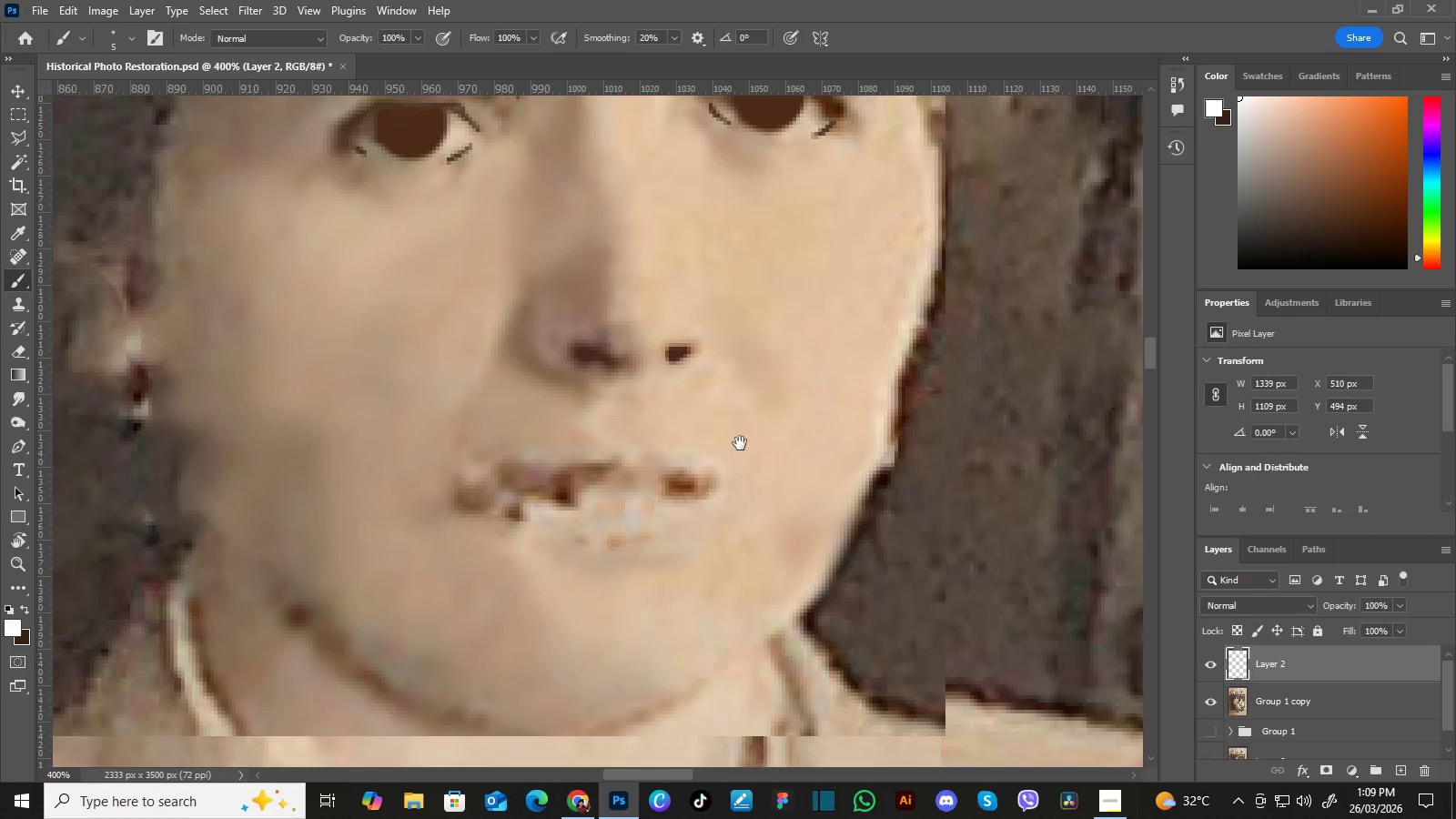 
left_click_drag(start_coordinate=[738, 453], to_coordinate=[730, 573])
 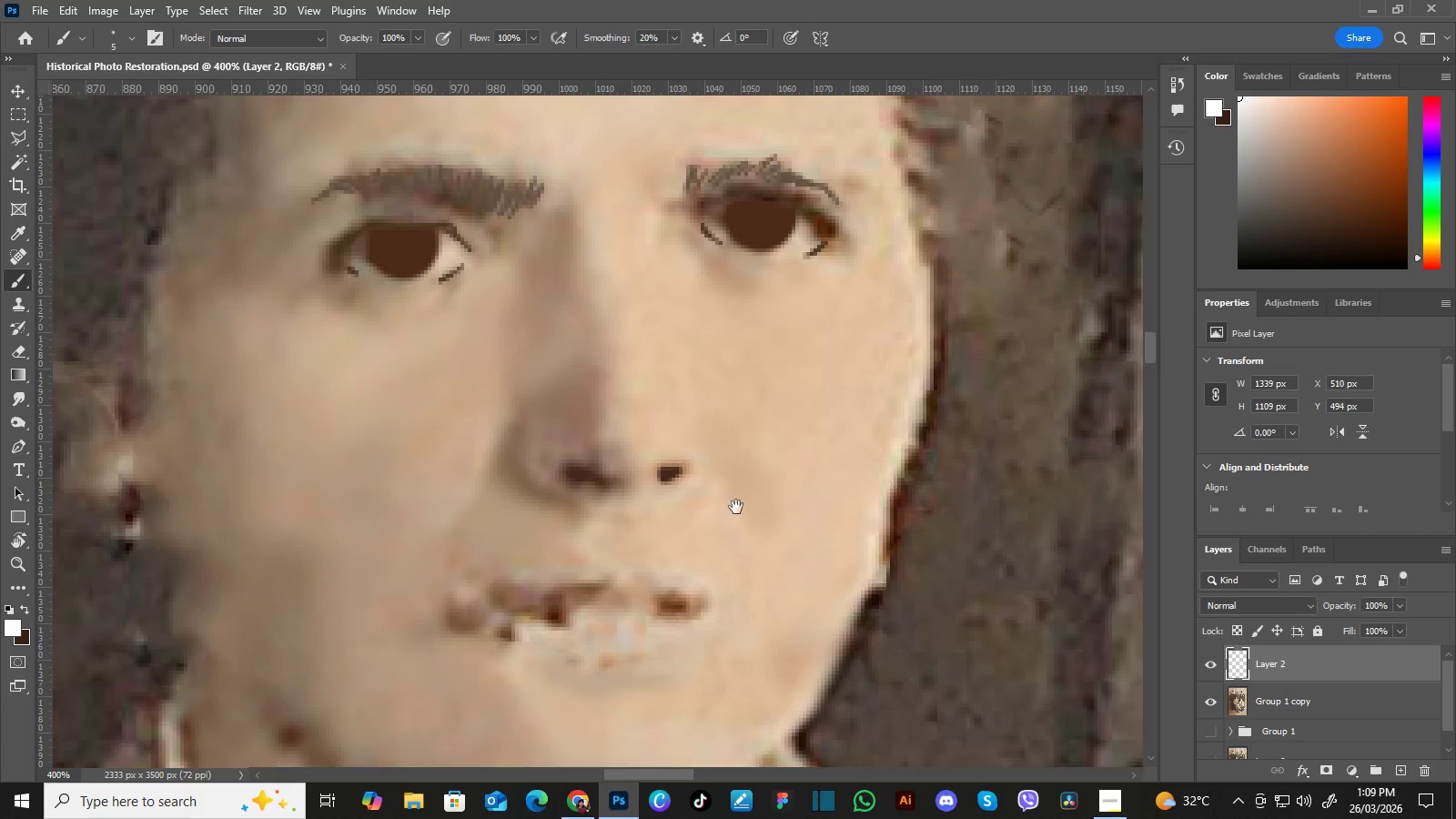 
left_click_drag(start_coordinate=[737, 511], to_coordinate=[735, 553])
 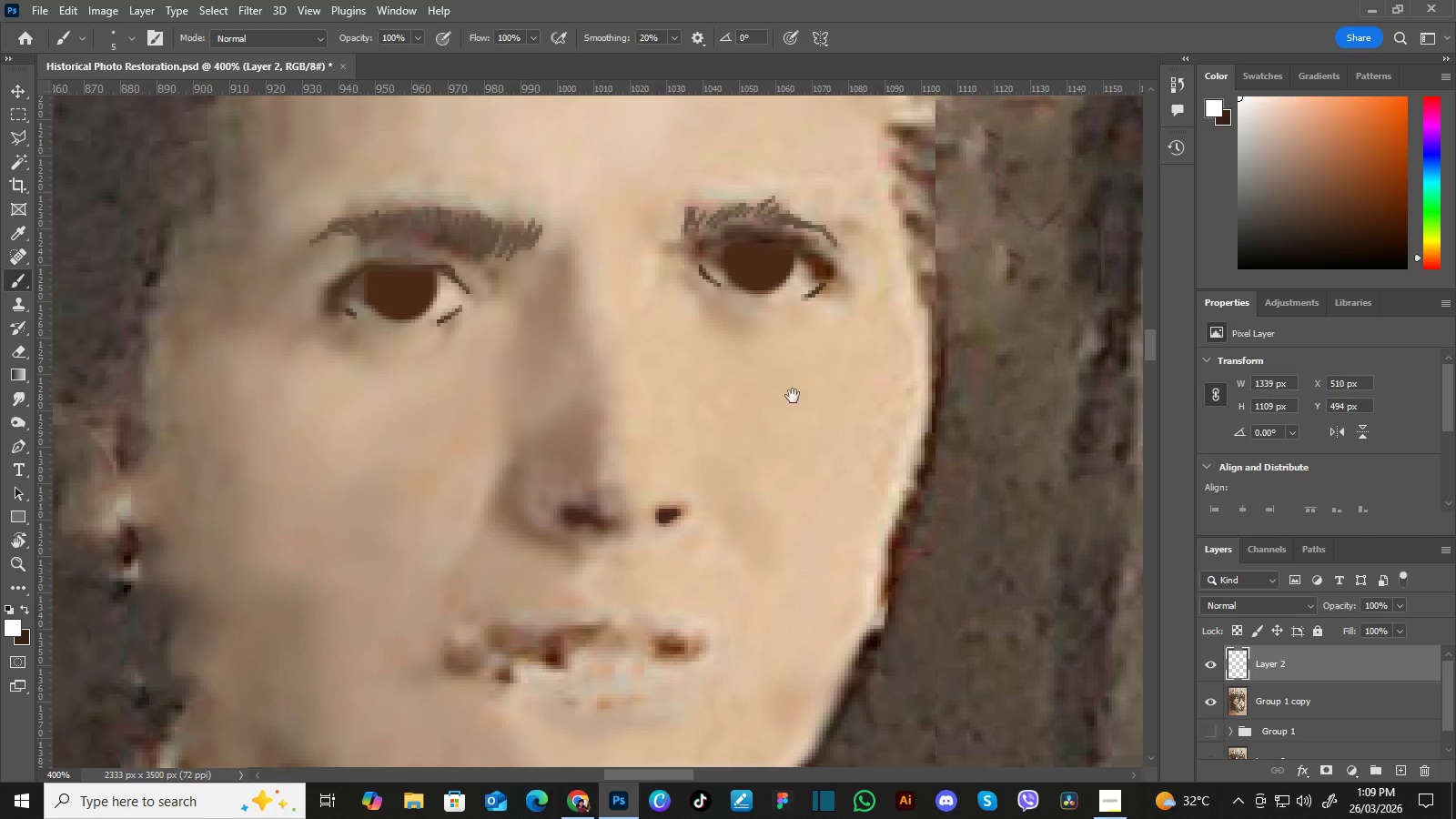 
hold_key(key=Space, duration=0.55)
 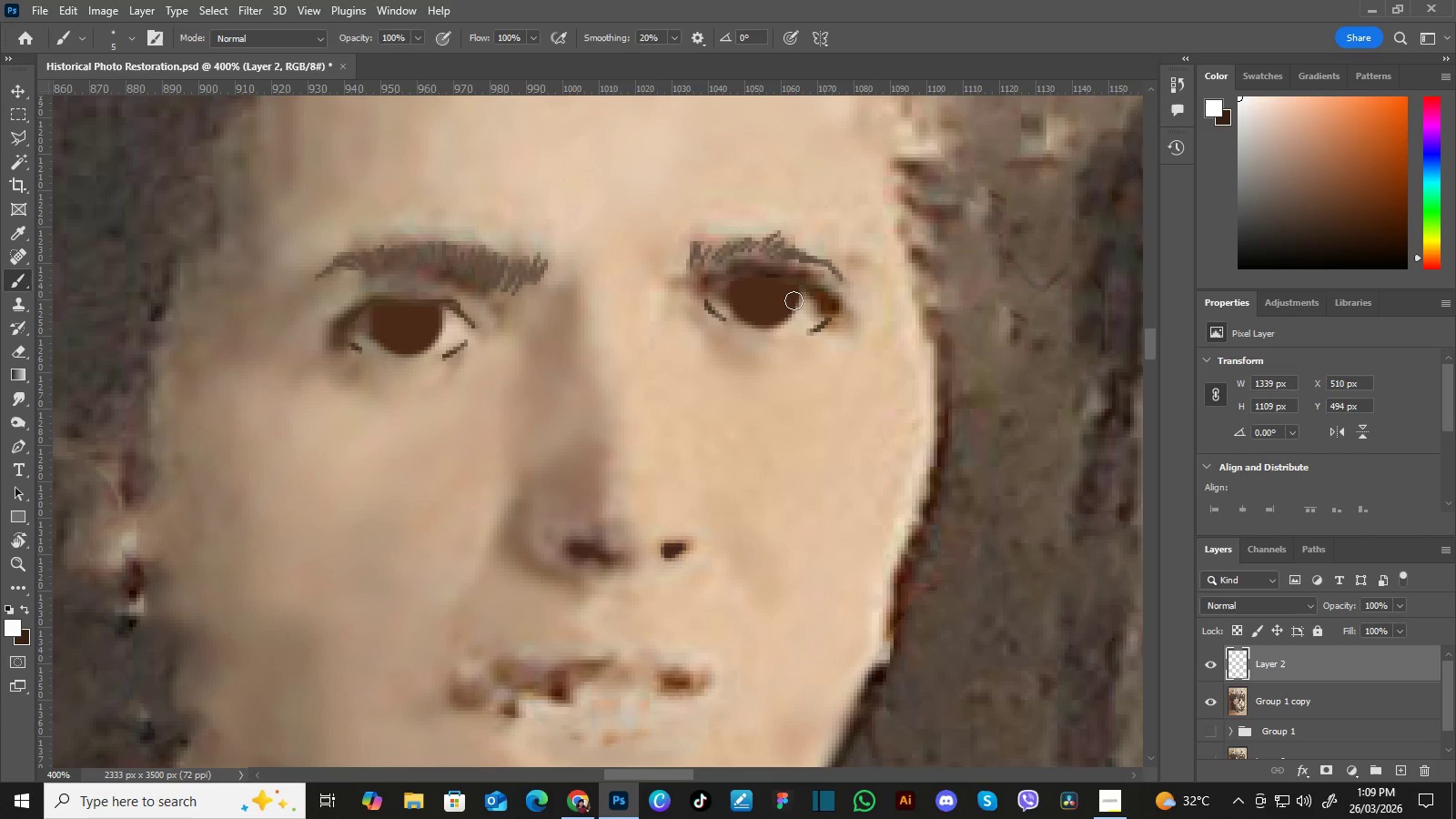 
left_click_drag(start_coordinate=[794, 393], to_coordinate=[800, 428])
 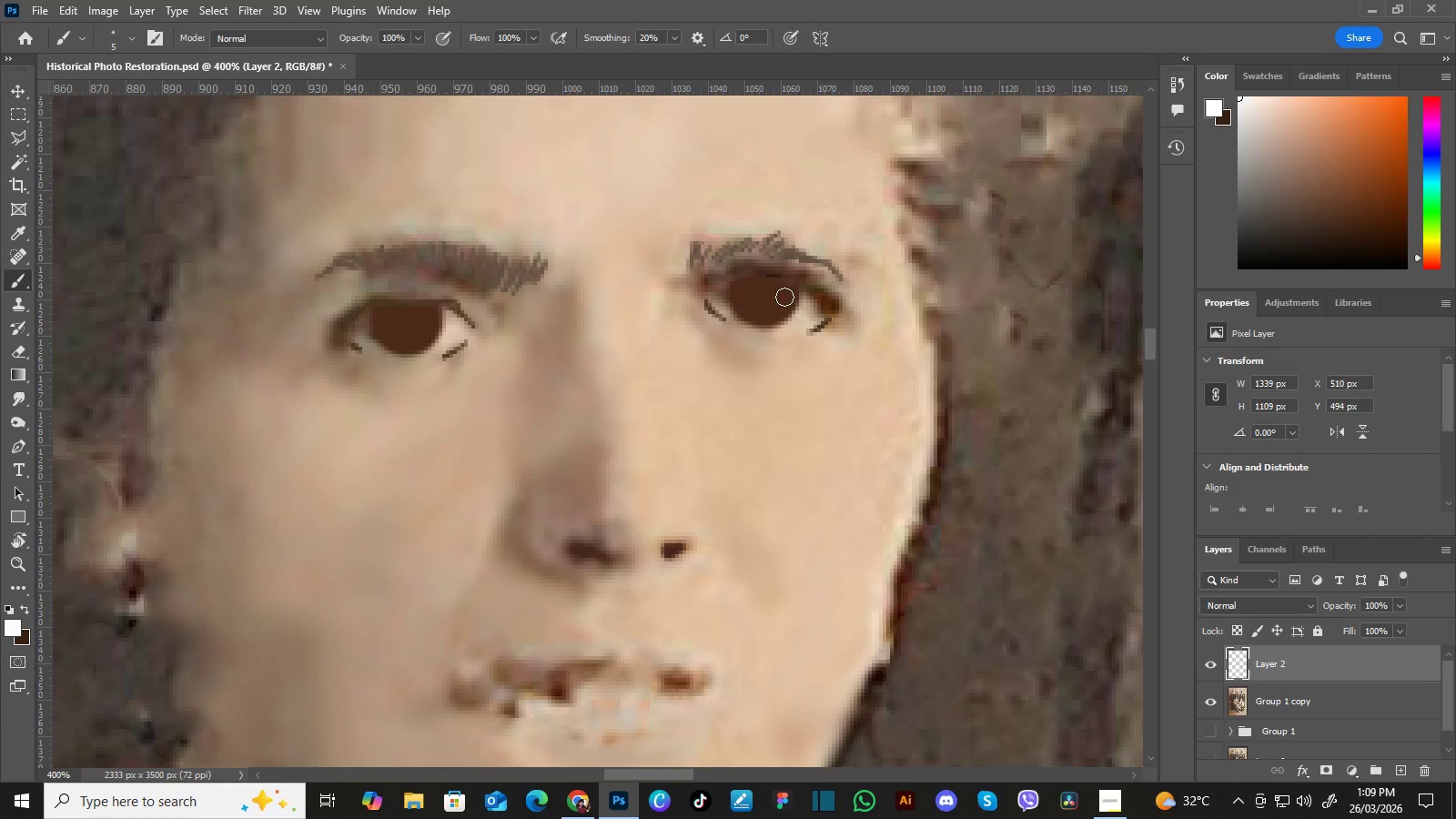 
double_click([784, 297])
 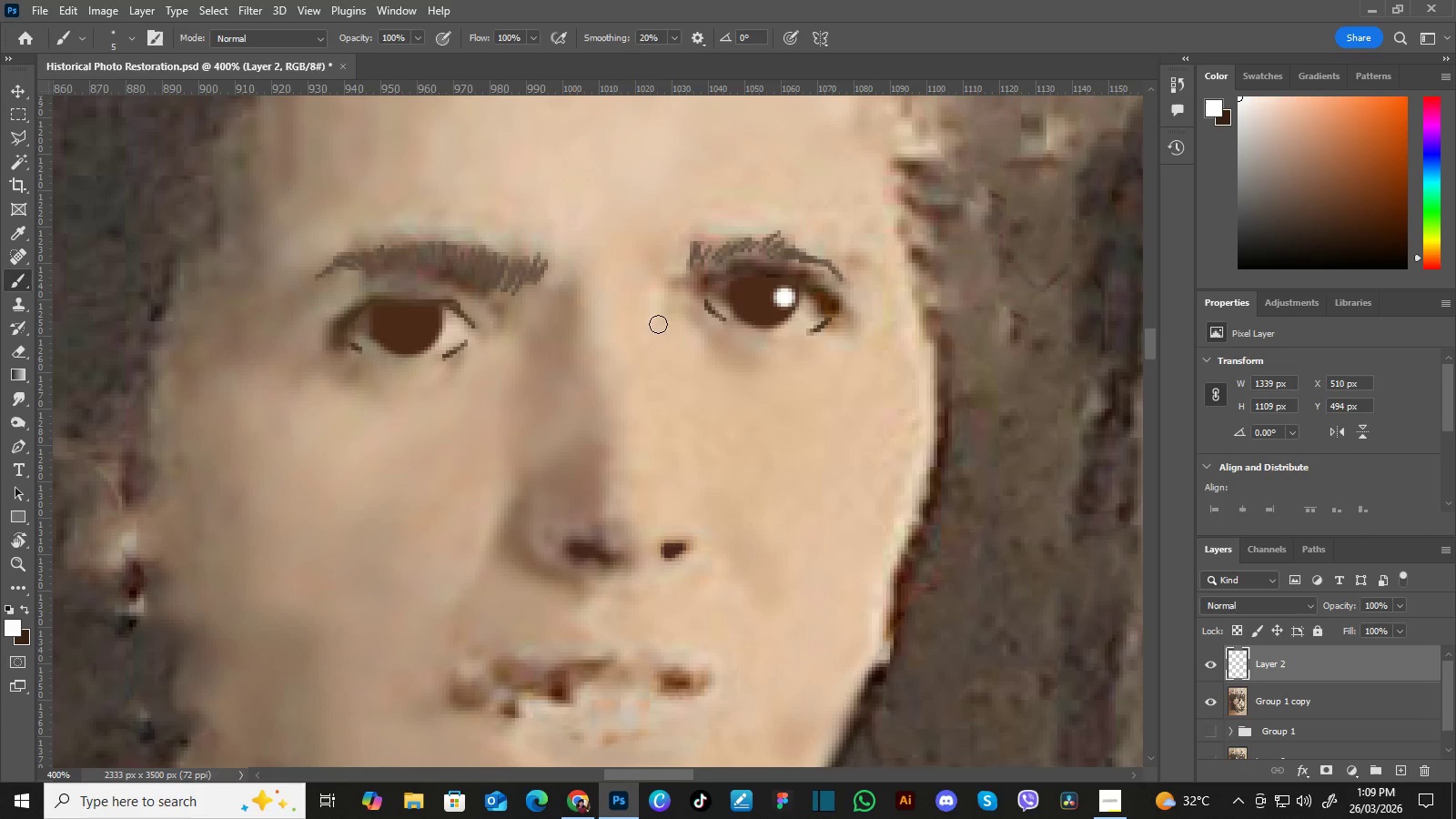 
hold_key(key=Space, duration=0.83)
 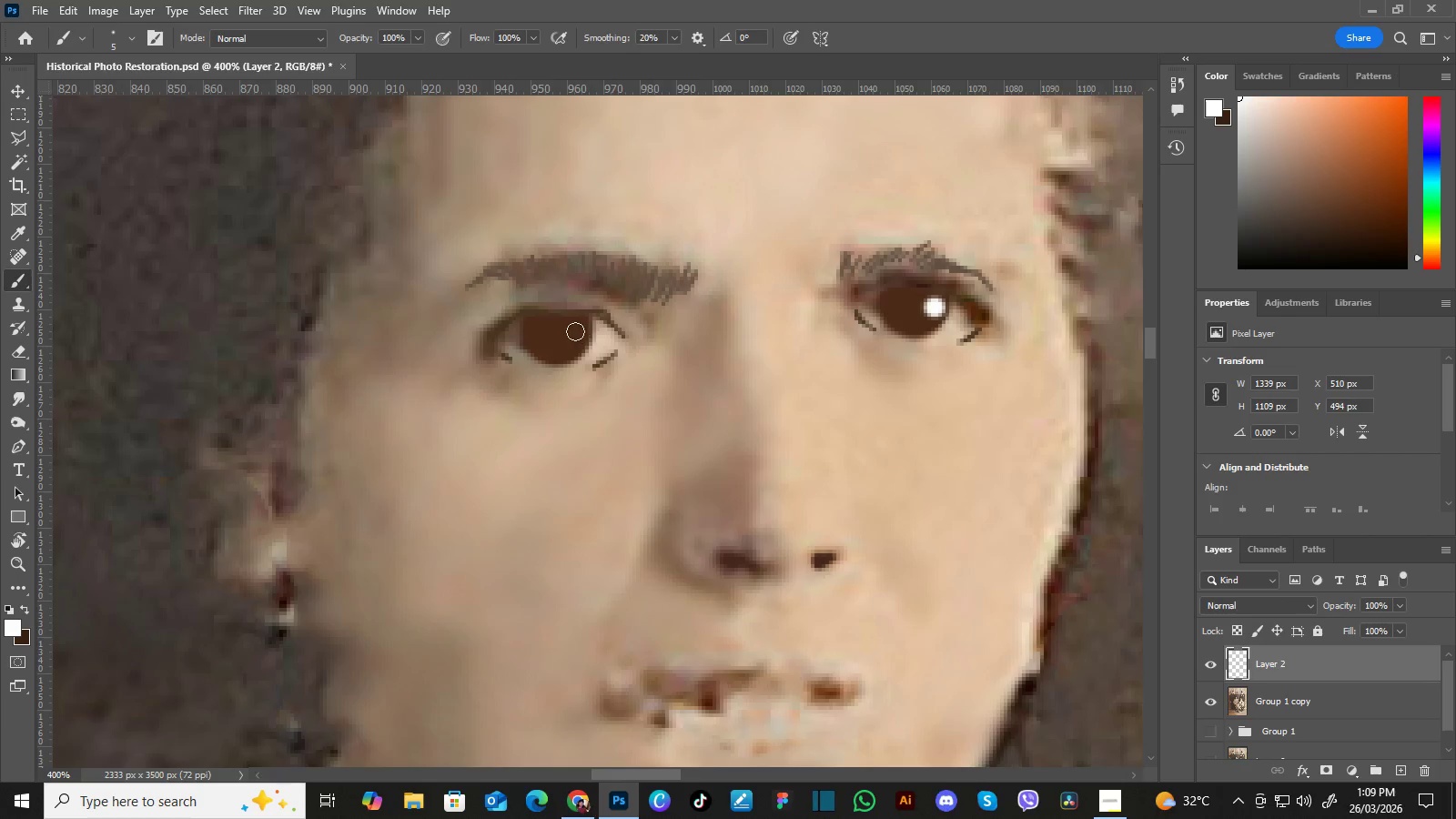 
left_click_drag(start_coordinate=[534, 353], to_coordinate=[684, 363])
 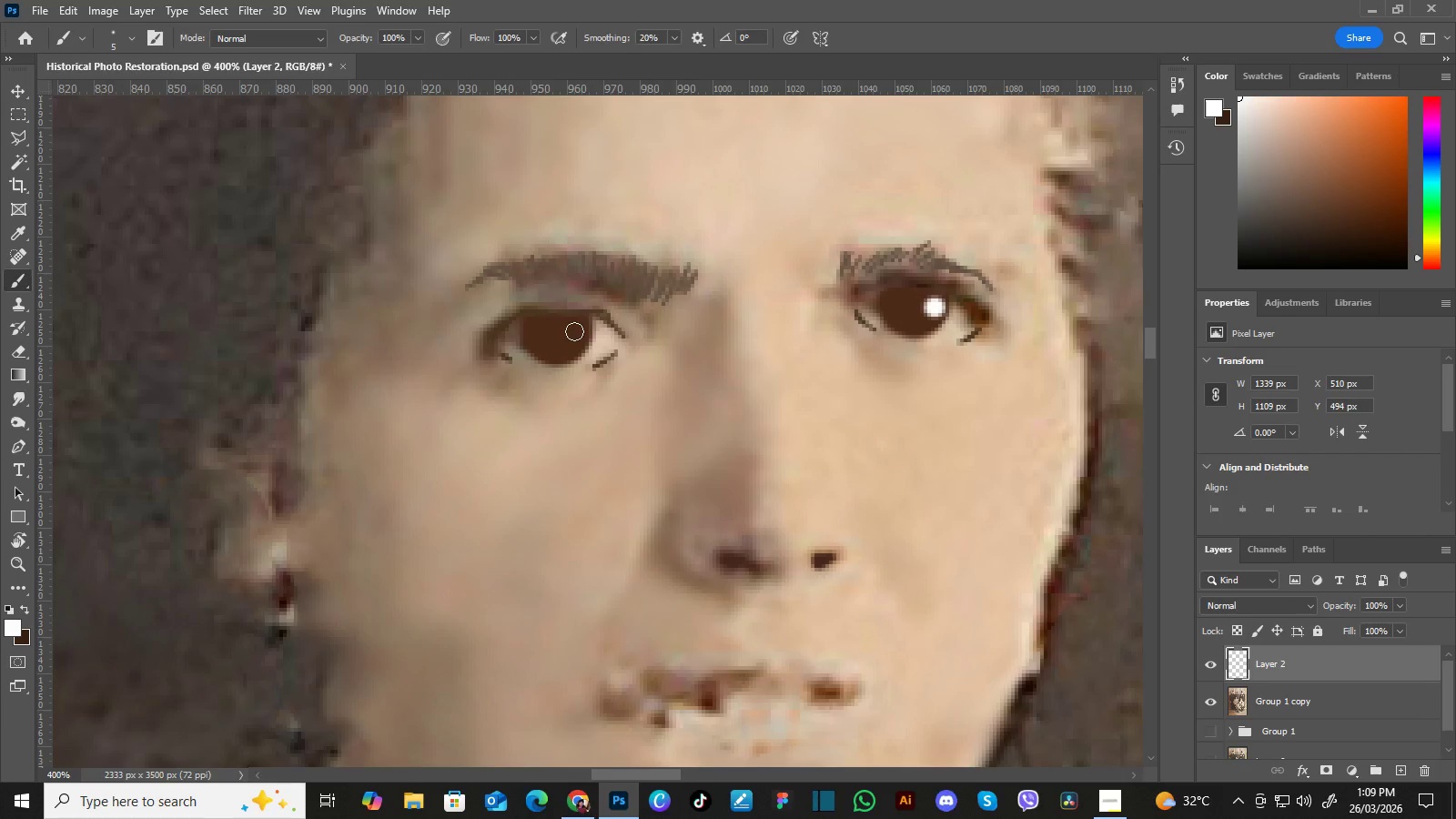 
double_click([574, 331])
 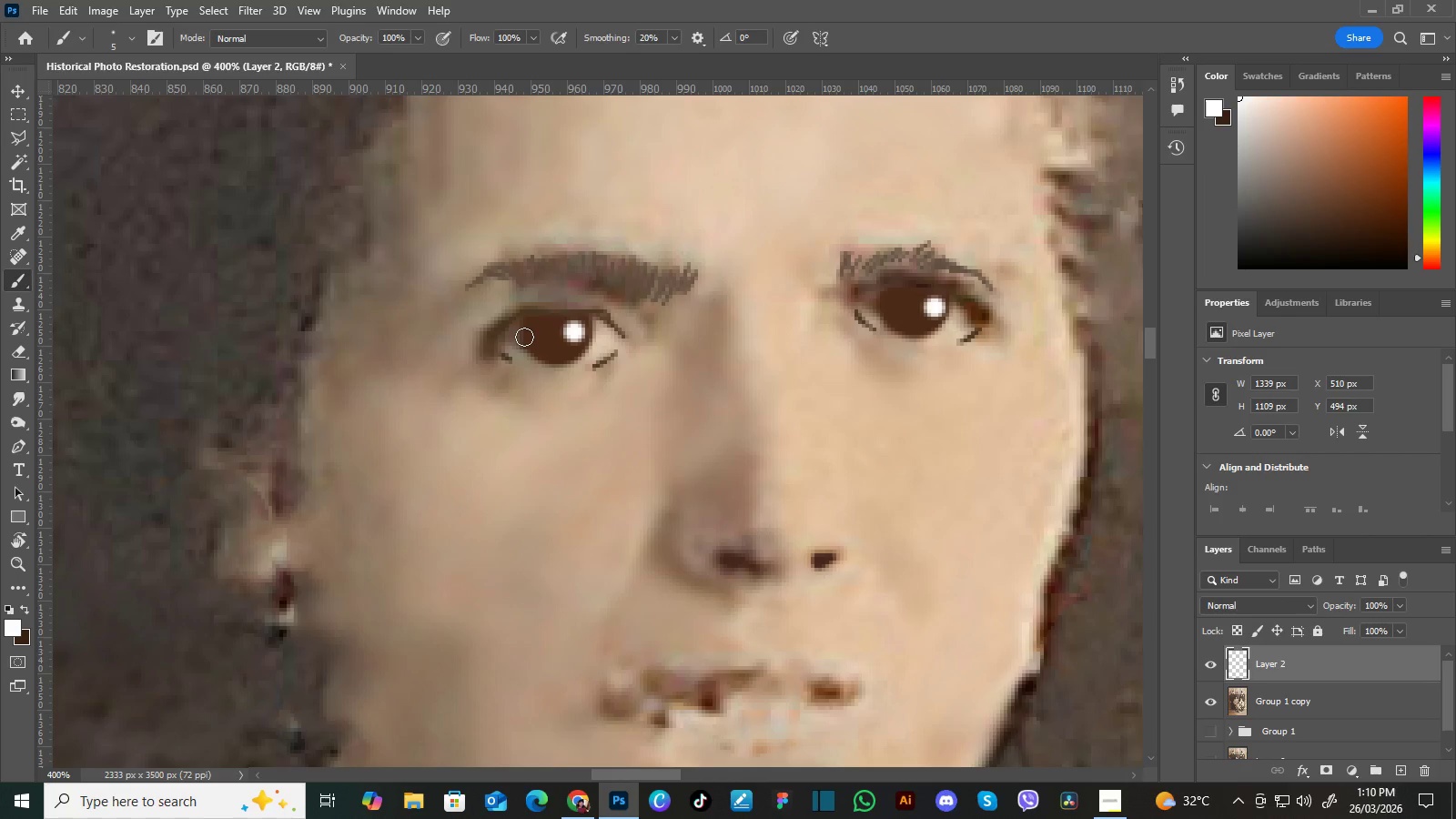 
wait(33.97)
 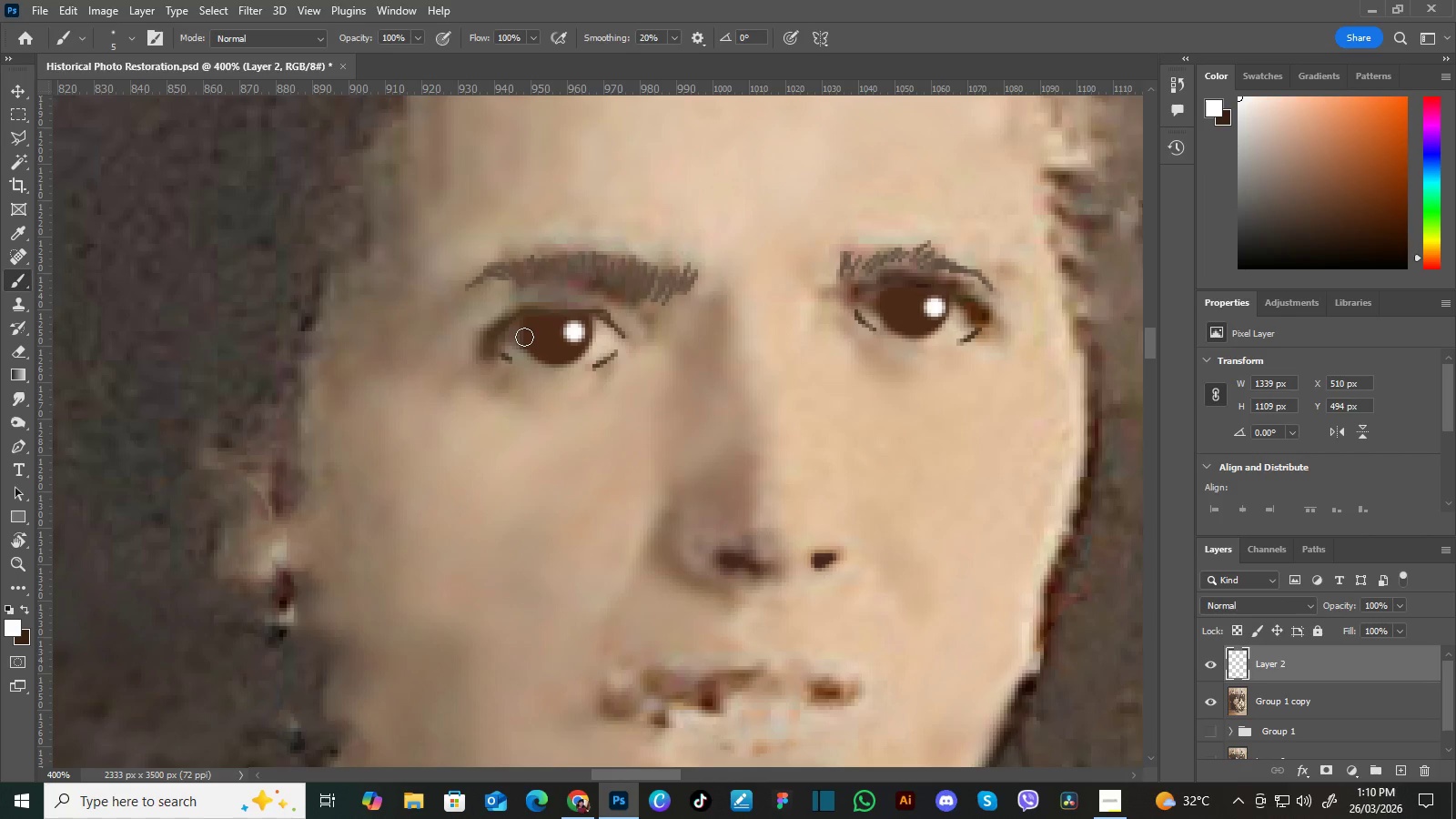 
hold_key(key=Space, duration=1.5)
 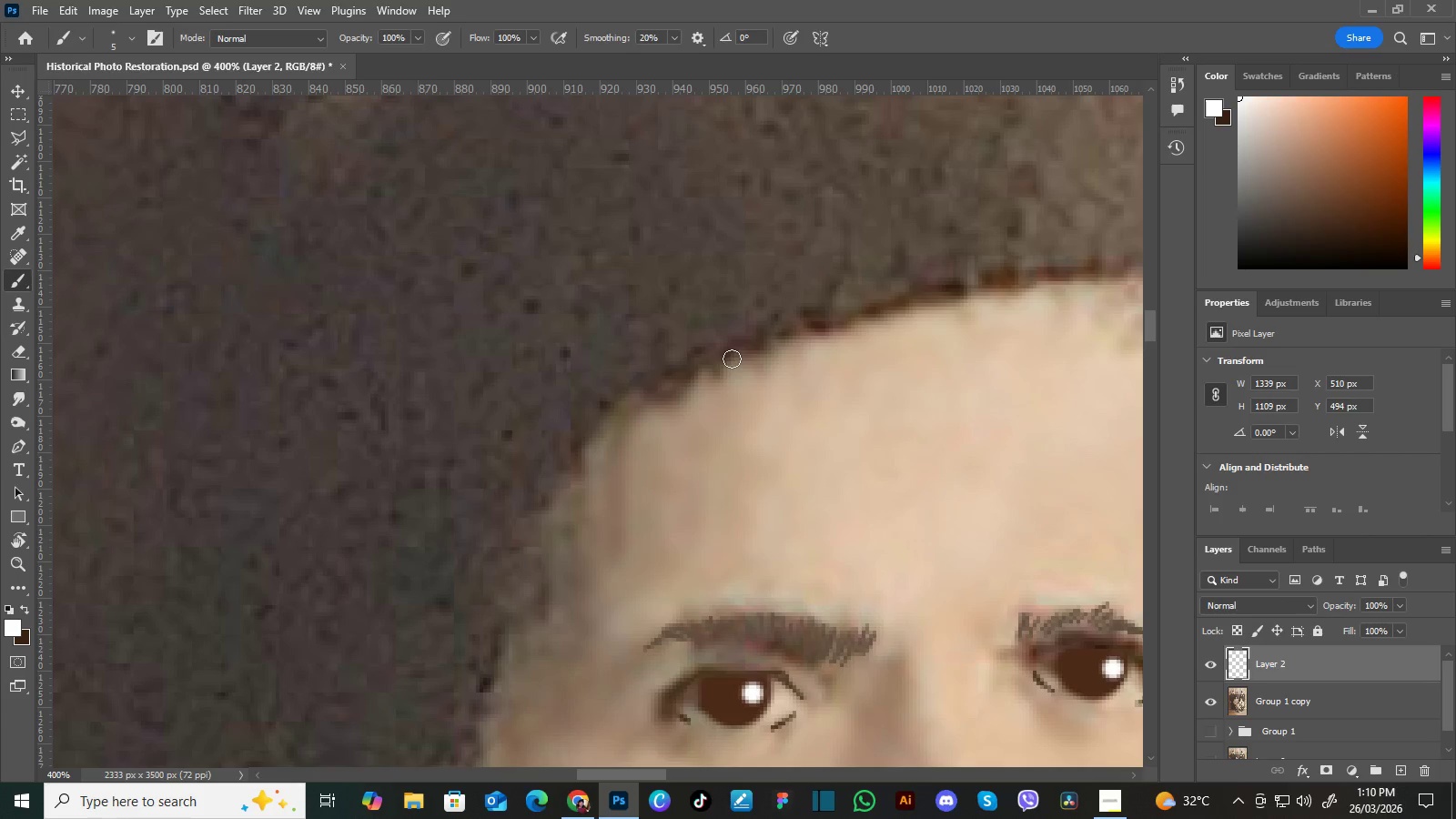 
left_click_drag(start_coordinate=[620, 197], to_coordinate=[670, 343])
 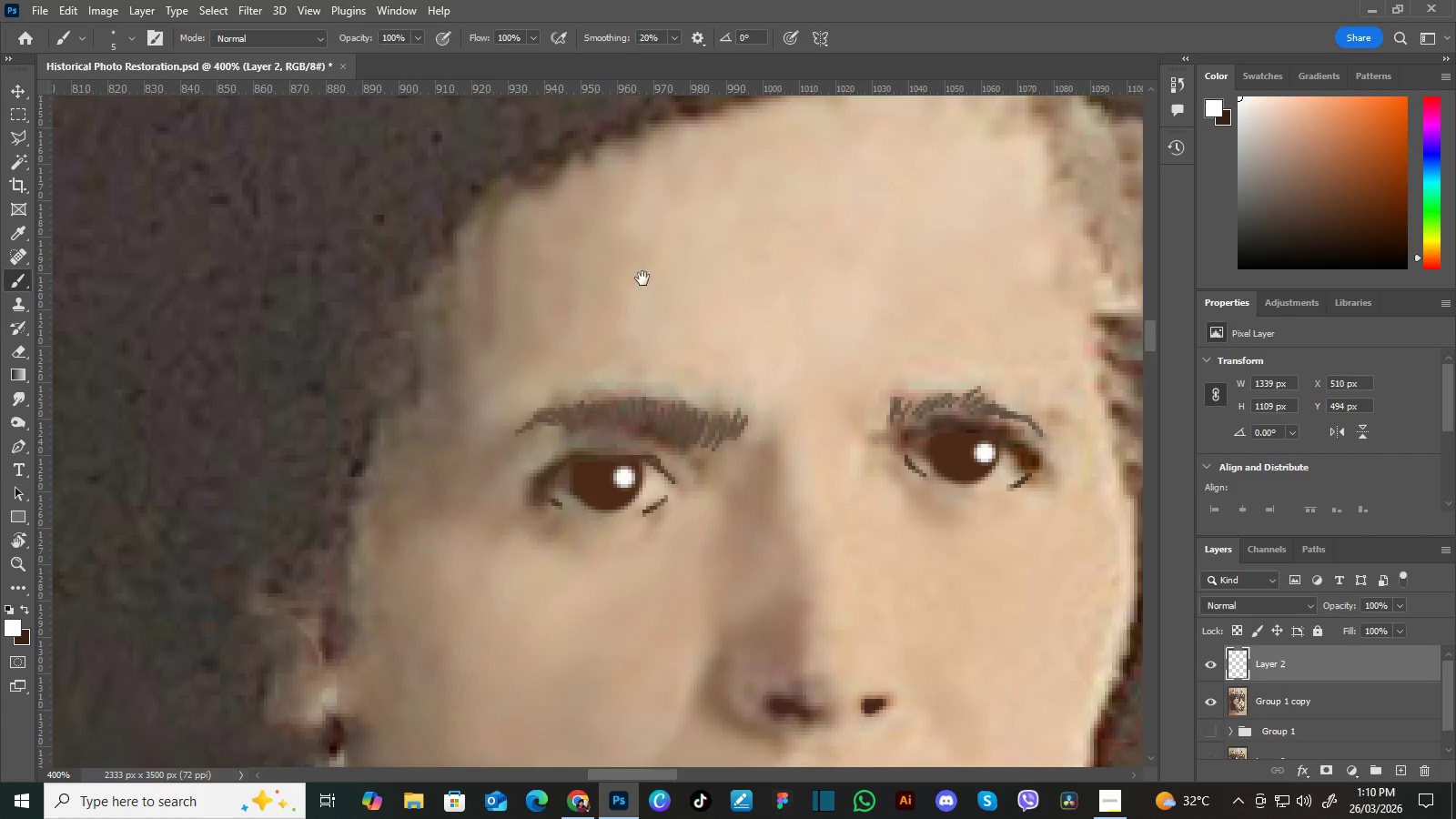 
left_click_drag(start_coordinate=[642, 278], to_coordinate=[715, 387])
 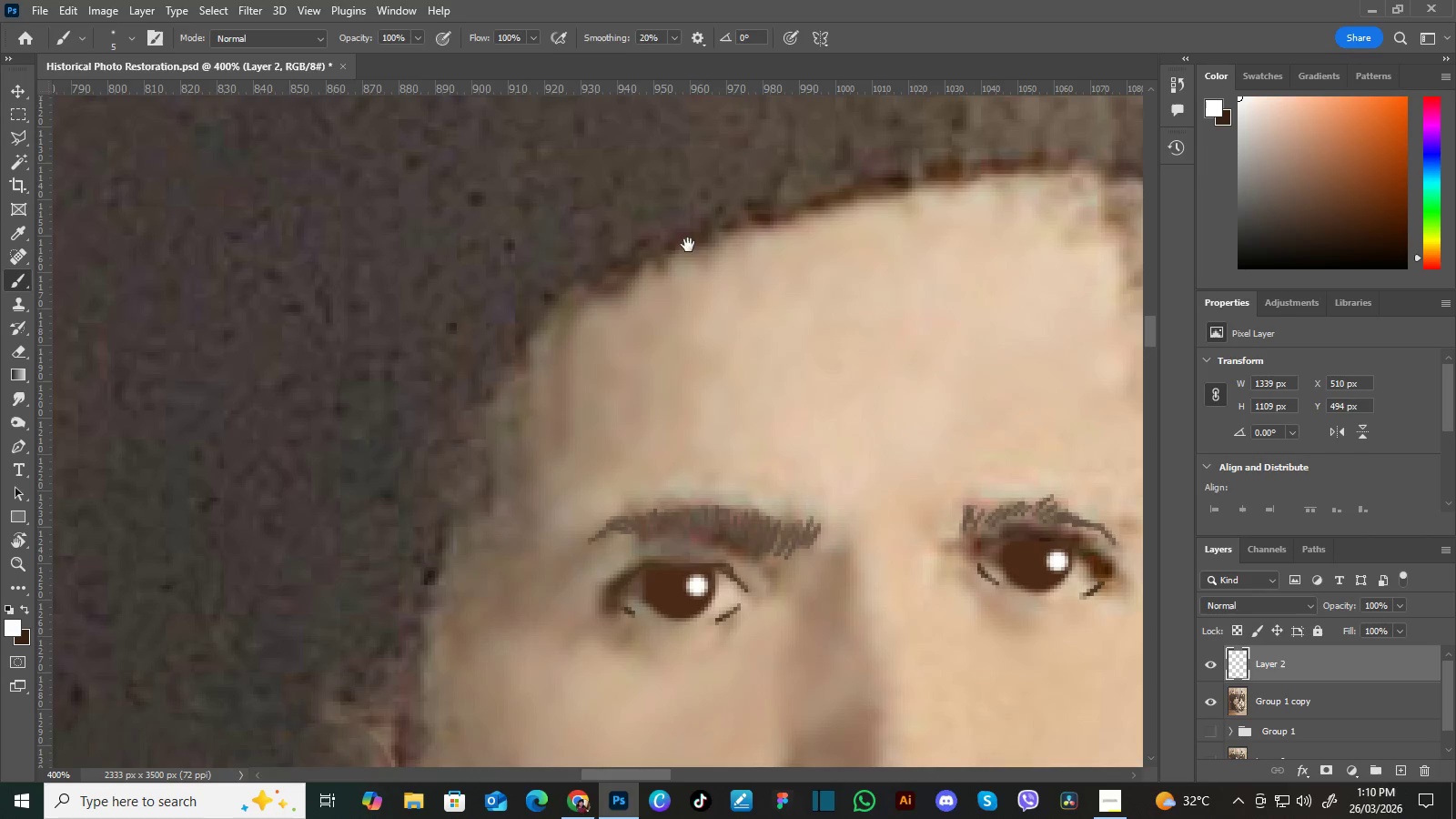 
left_click_drag(start_coordinate=[689, 249], to_coordinate=[744, 357])
 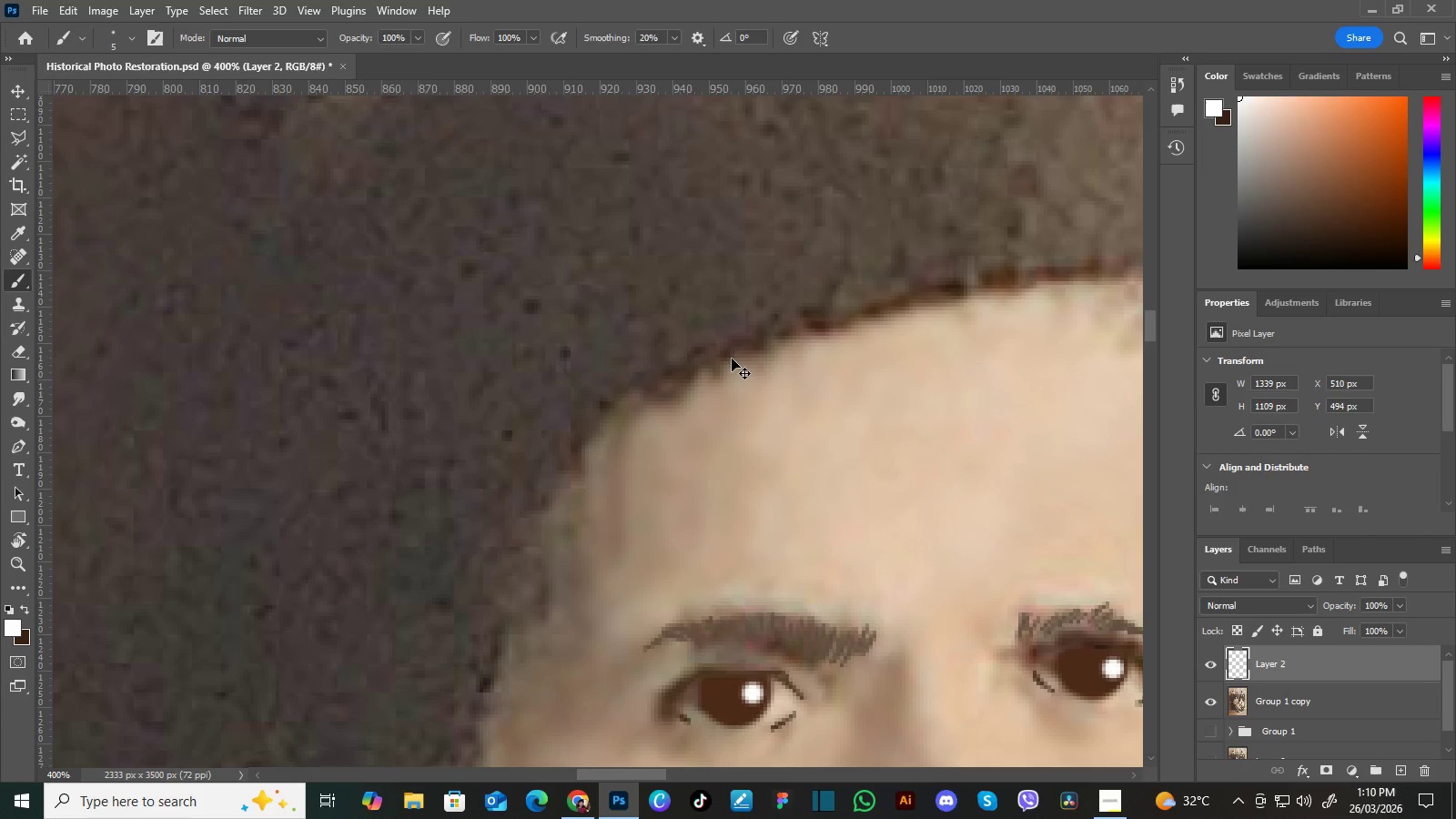 
key(Space)
 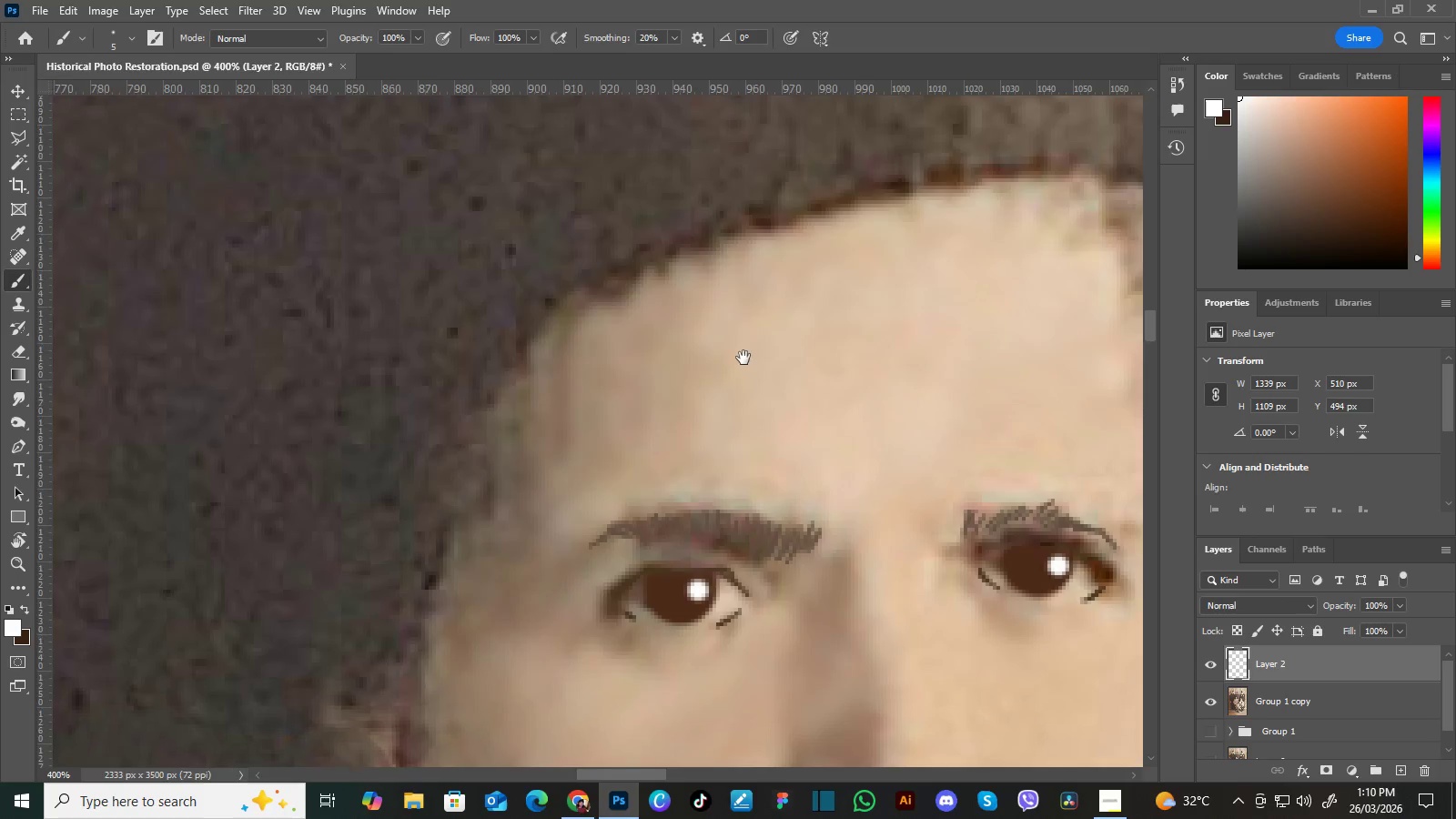 
key(Space)
 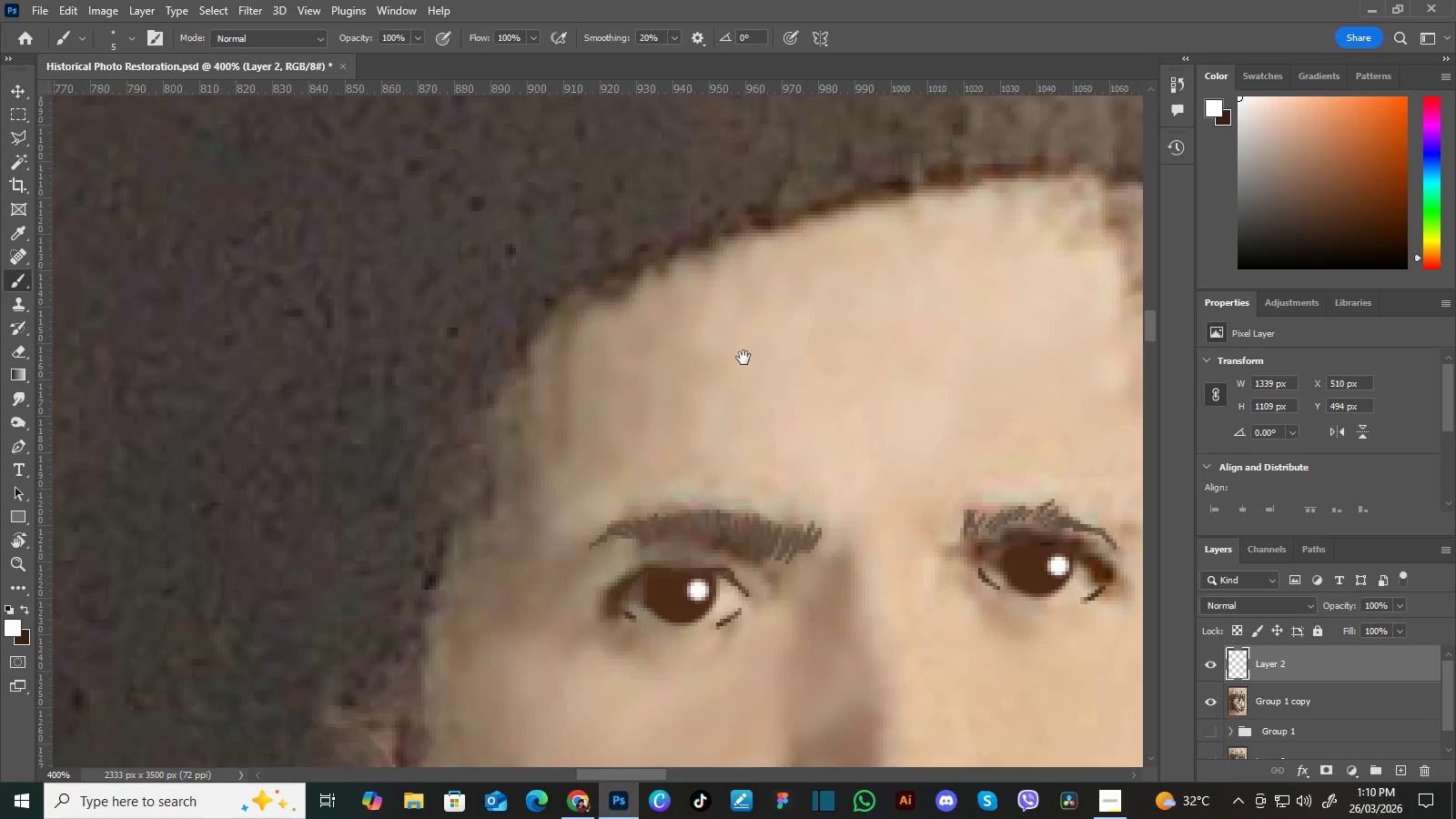 
key(Space)
 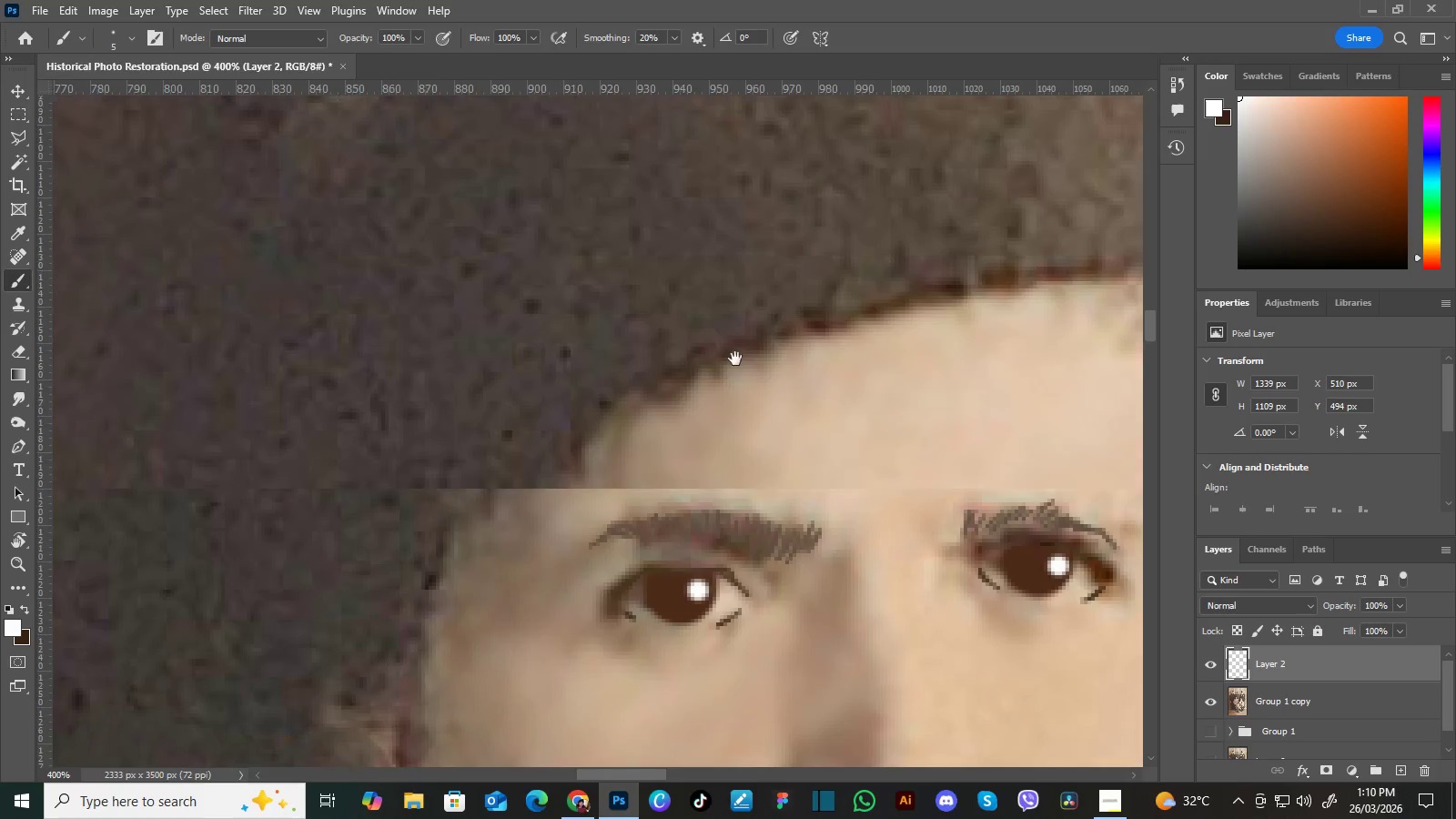 
key(Space)
 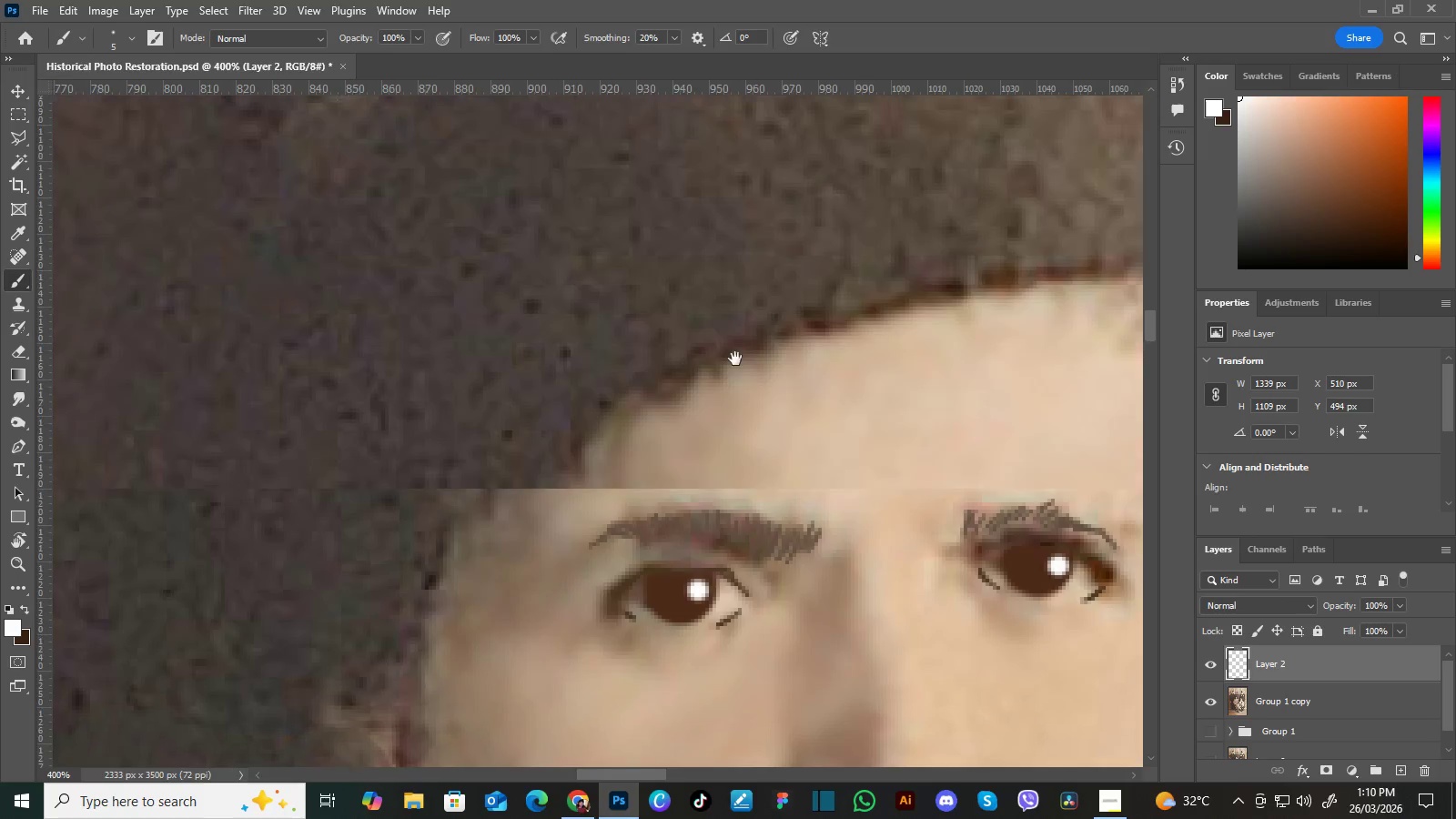 
key(Space)
 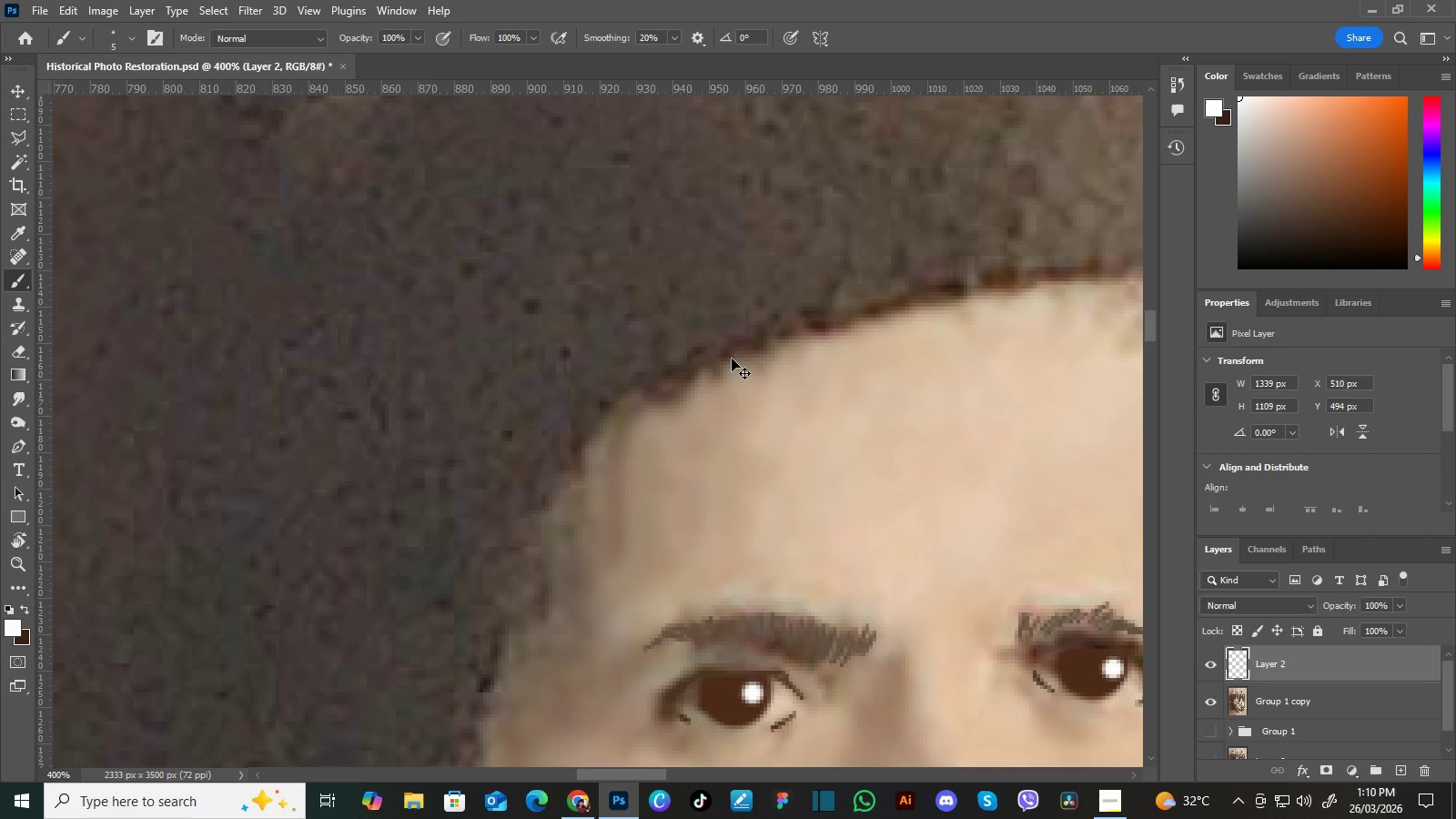 
key(Control+Minus)
 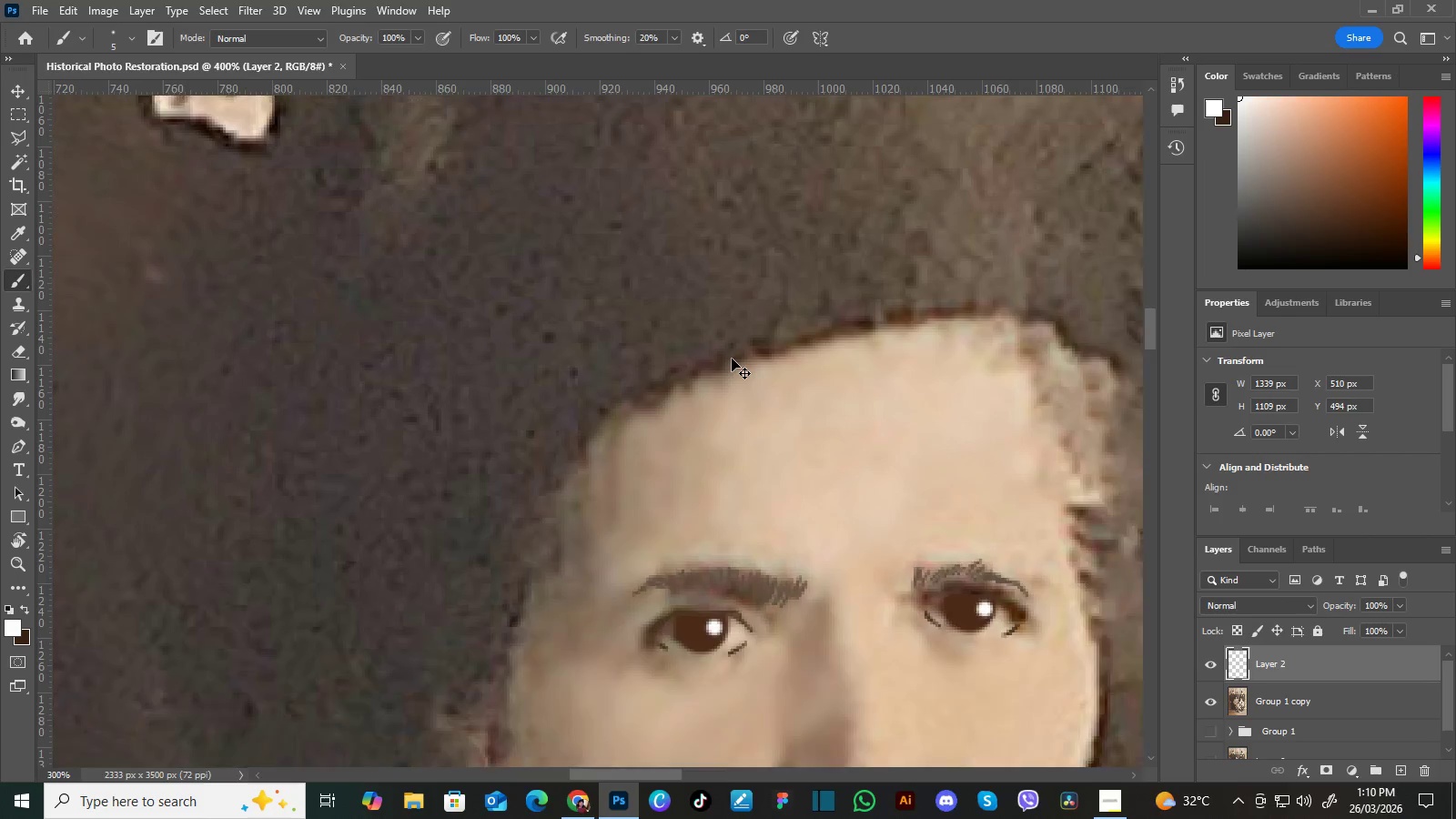 
key(Control+Minus)
 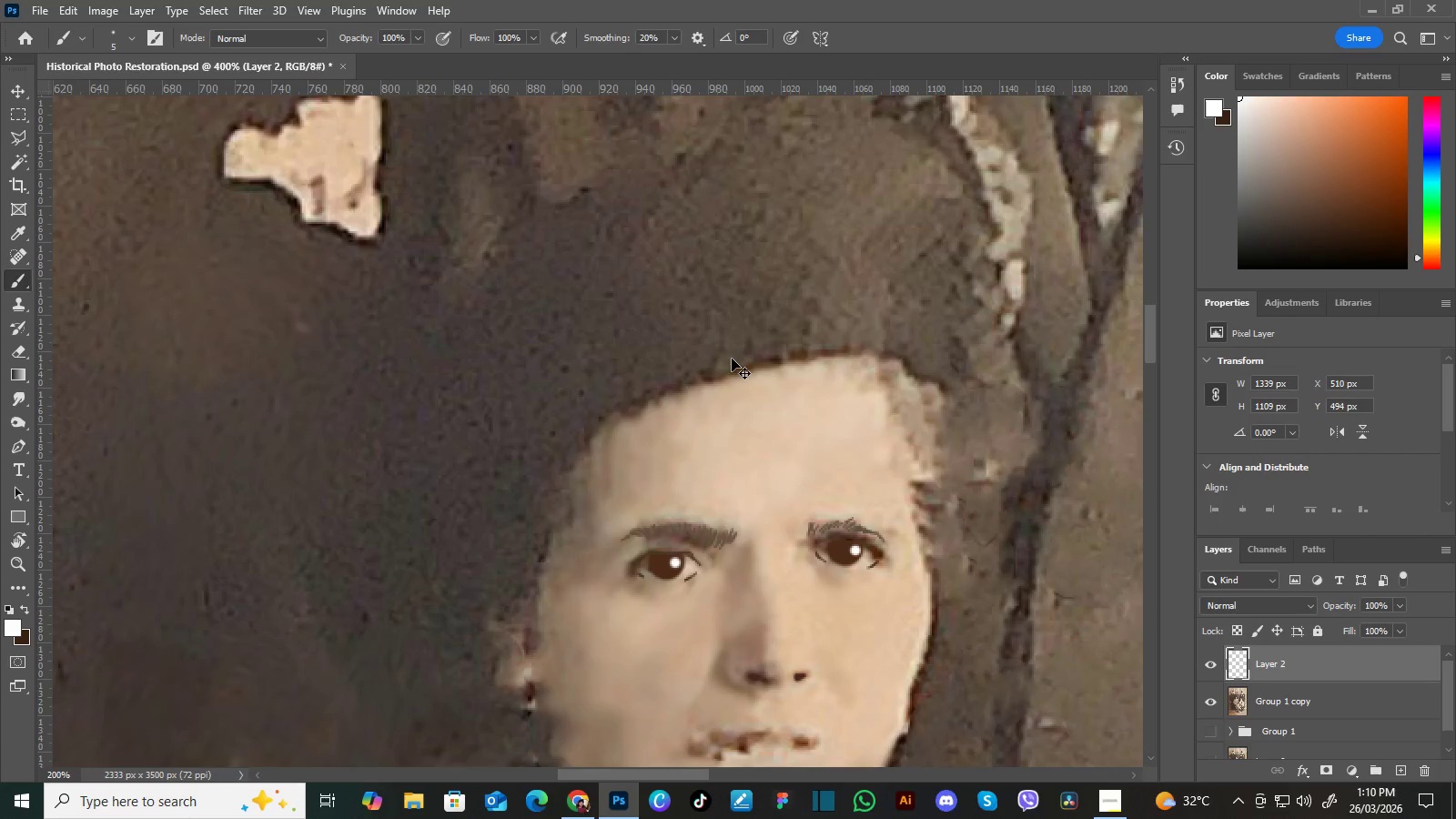 
key(Control+Minus)
 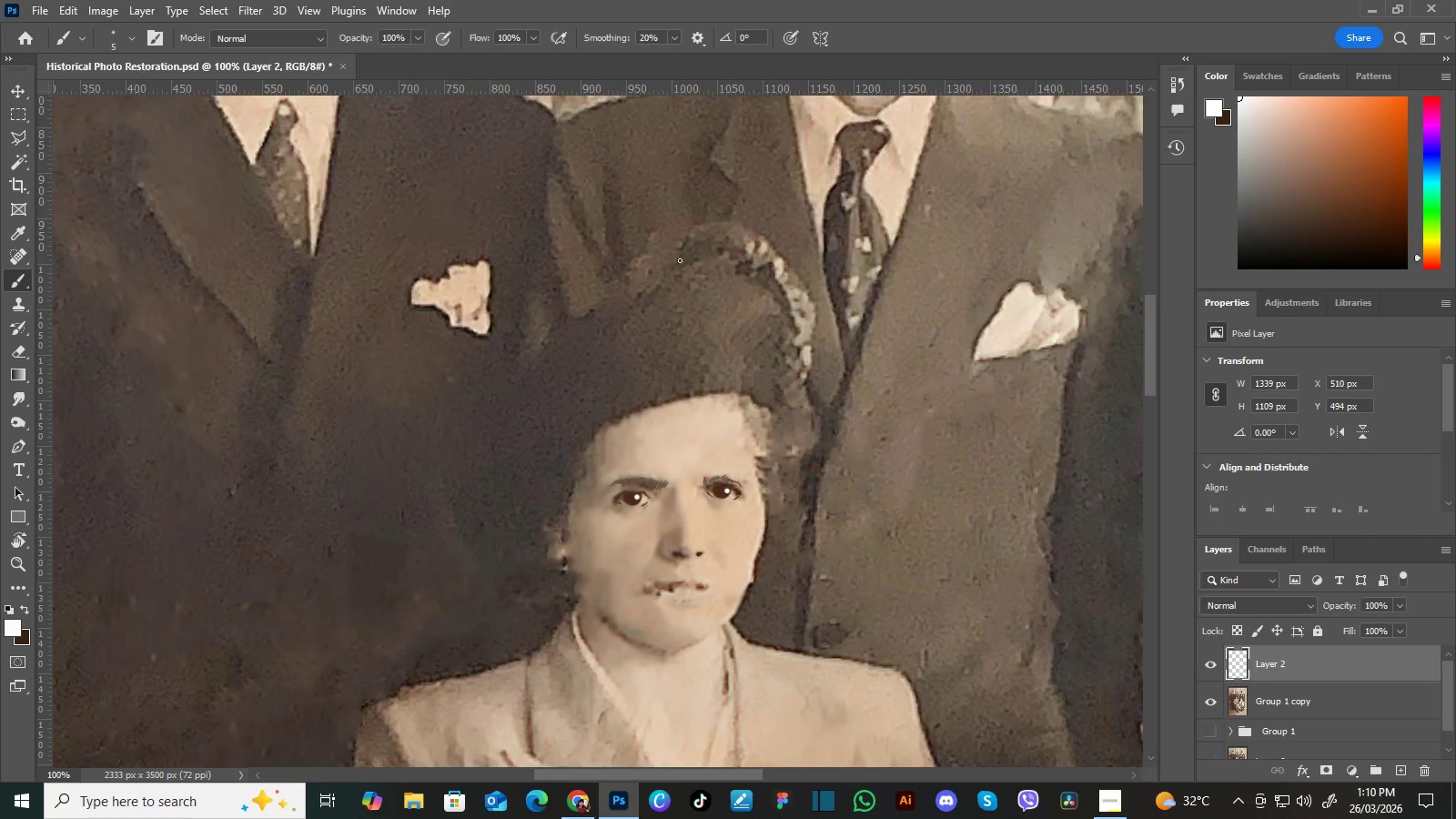 
hold_key(key=Space, duration=1.5)
 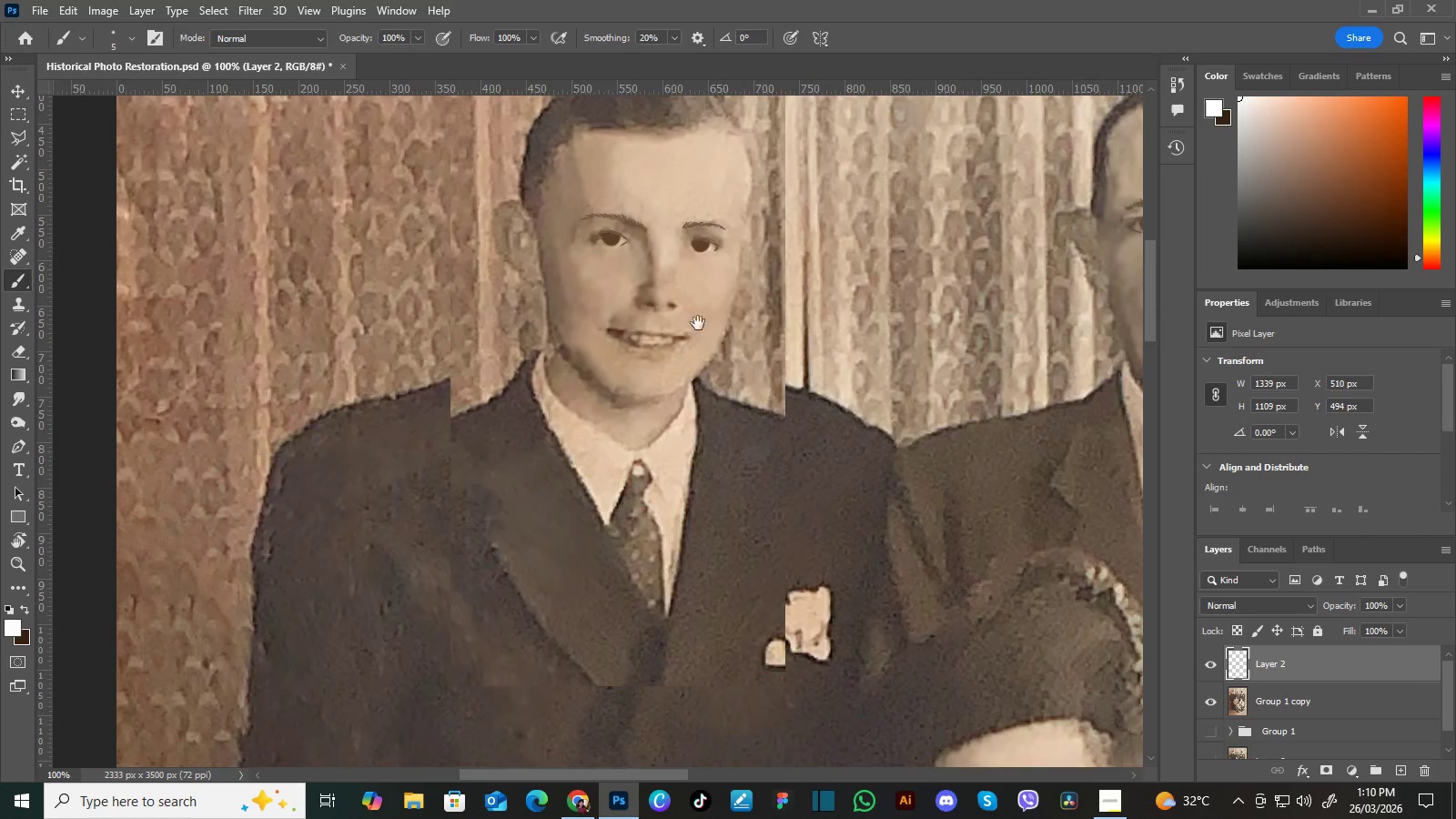 
left_click_drag(start_coordinate=[591, 247], to_coordinate=[791, 362])
 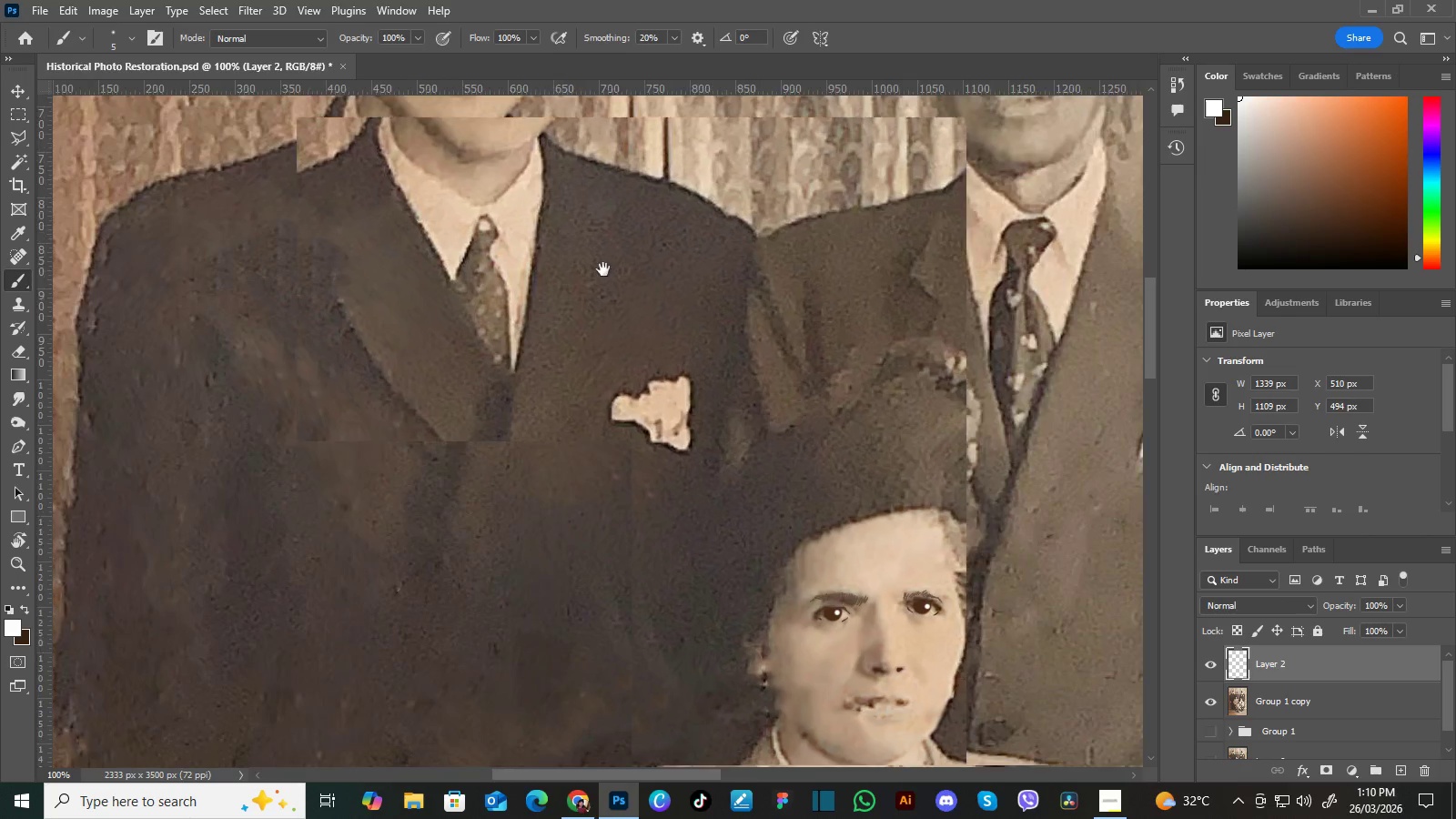 
left_click_drag(start_coordinate=[605, 272], to_coordinate=[720, 367])
 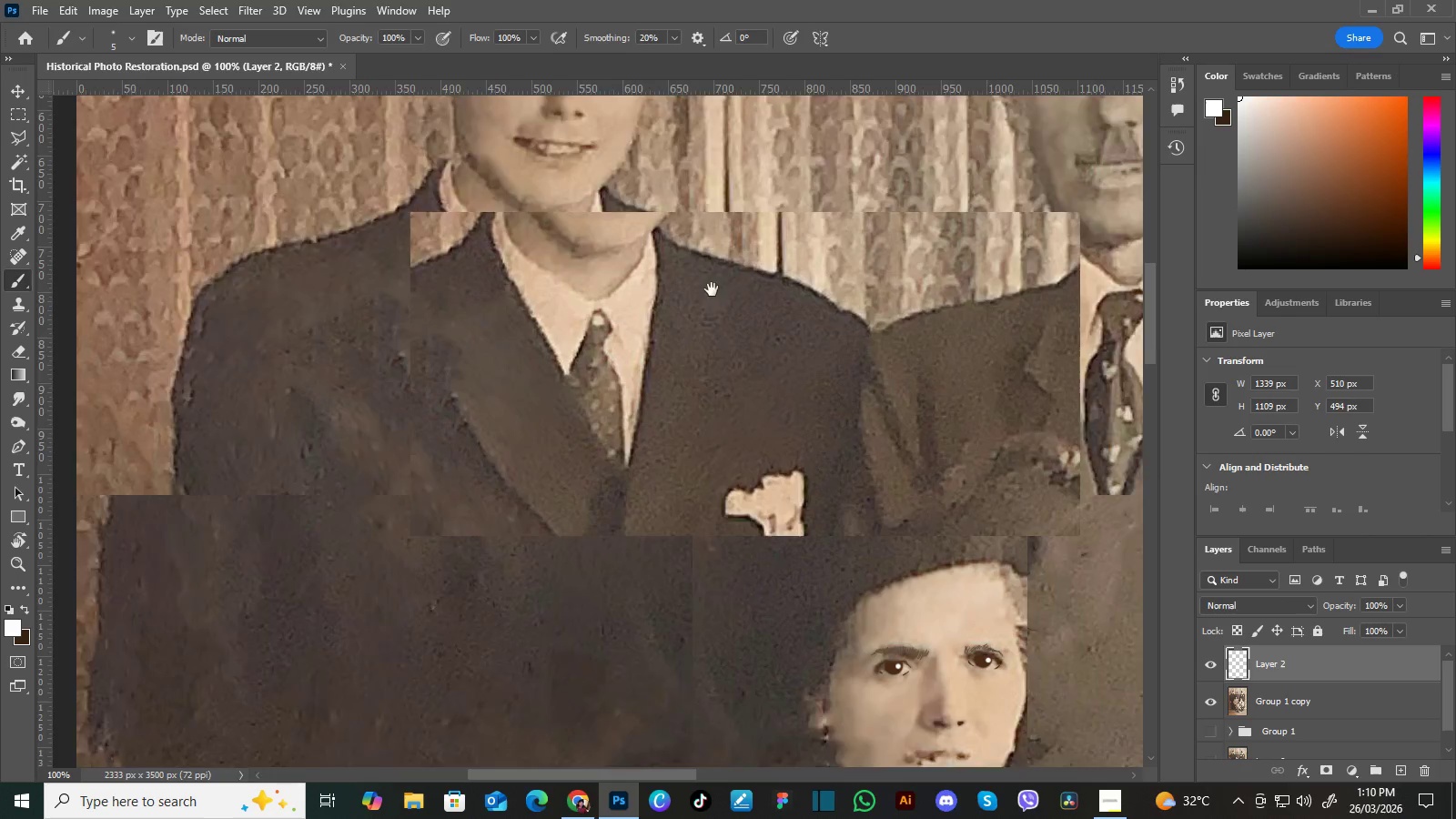 
left_click_drag(start_coordinate=[712, 286], to_coordinate=[729, 379])
 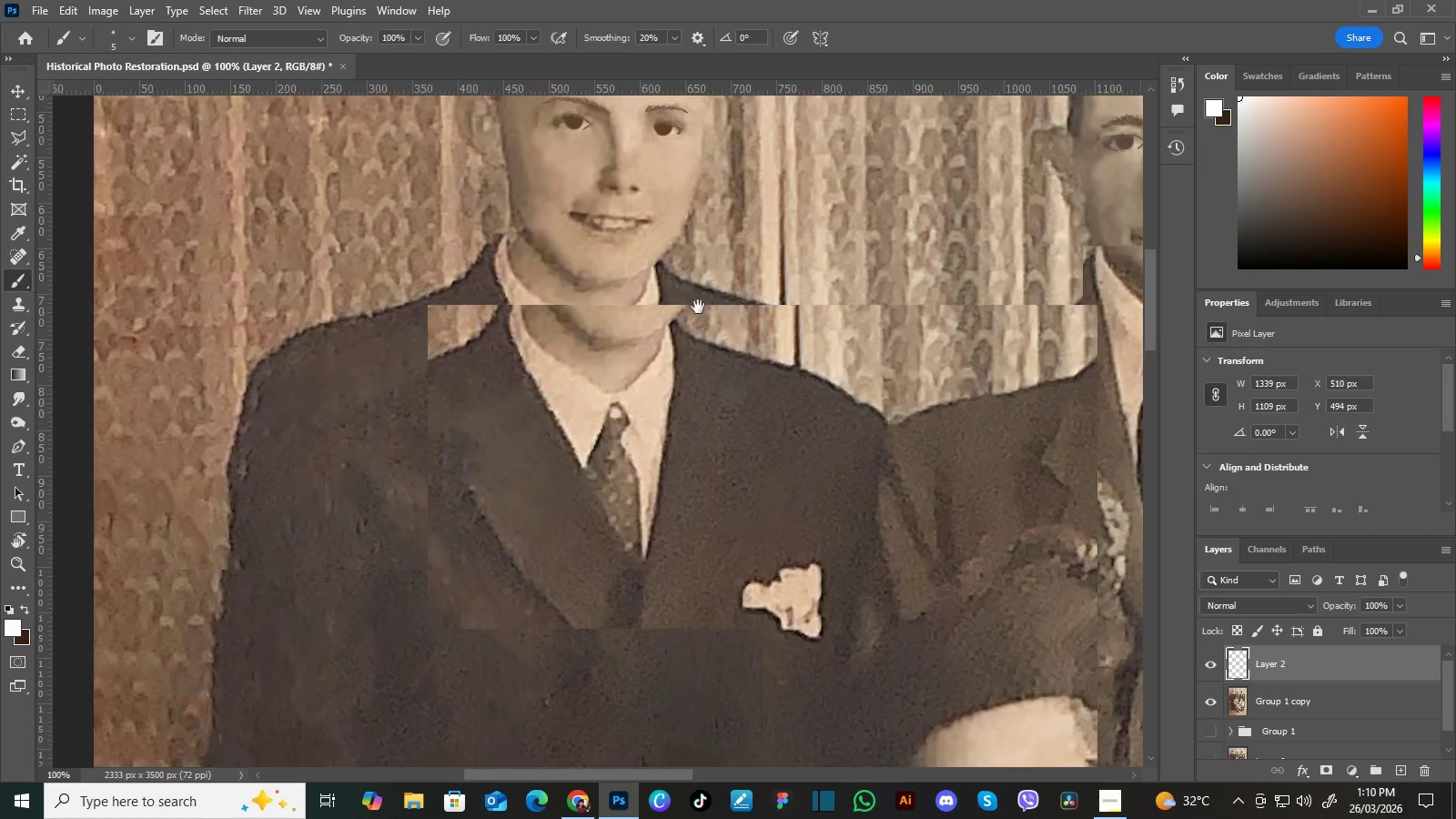 
hold_key(key=Space, duration=1.0)
 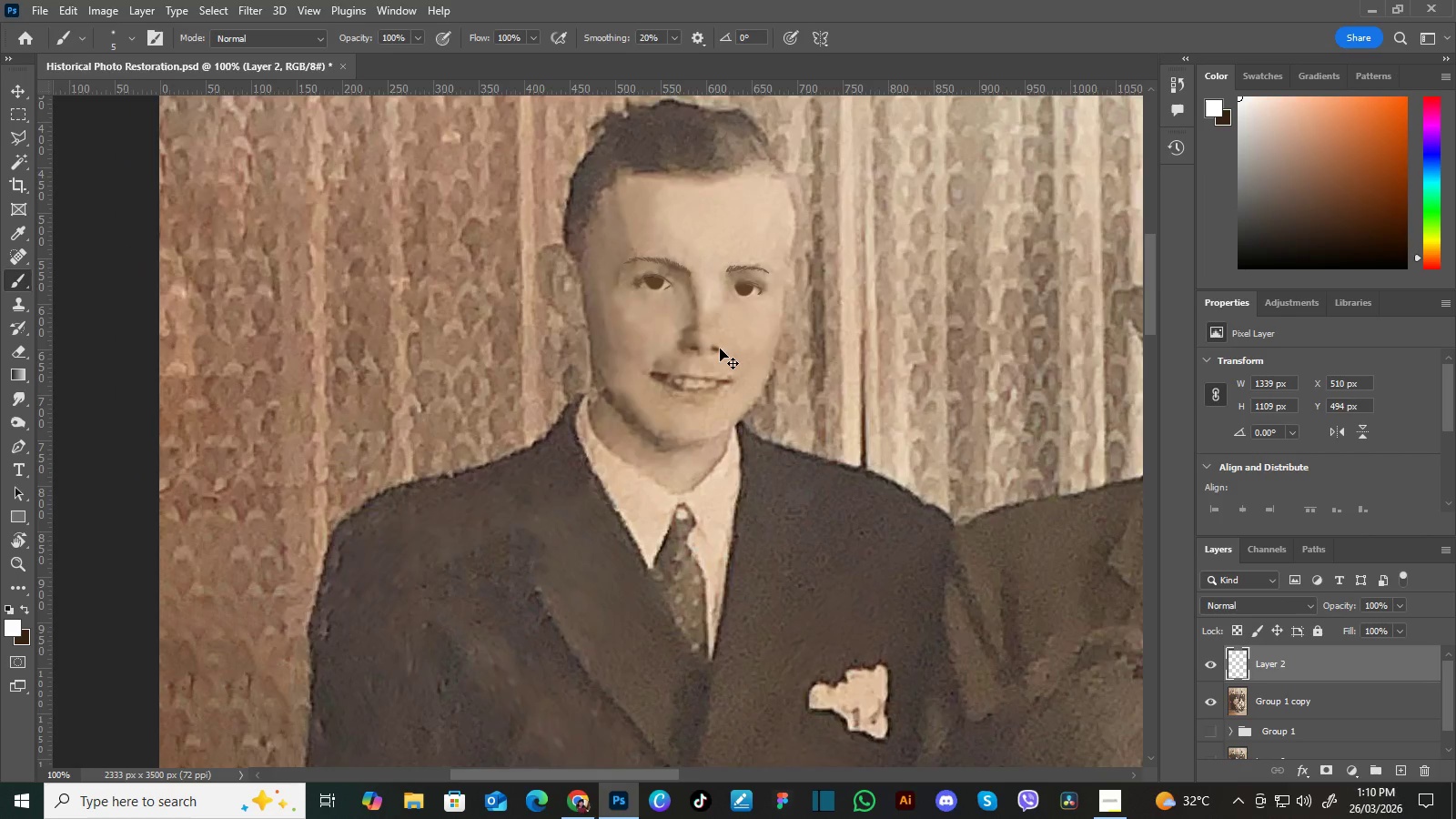 
left_click_drag(start_coordinate=[698, 312], to_coordinate=[721, 369])
 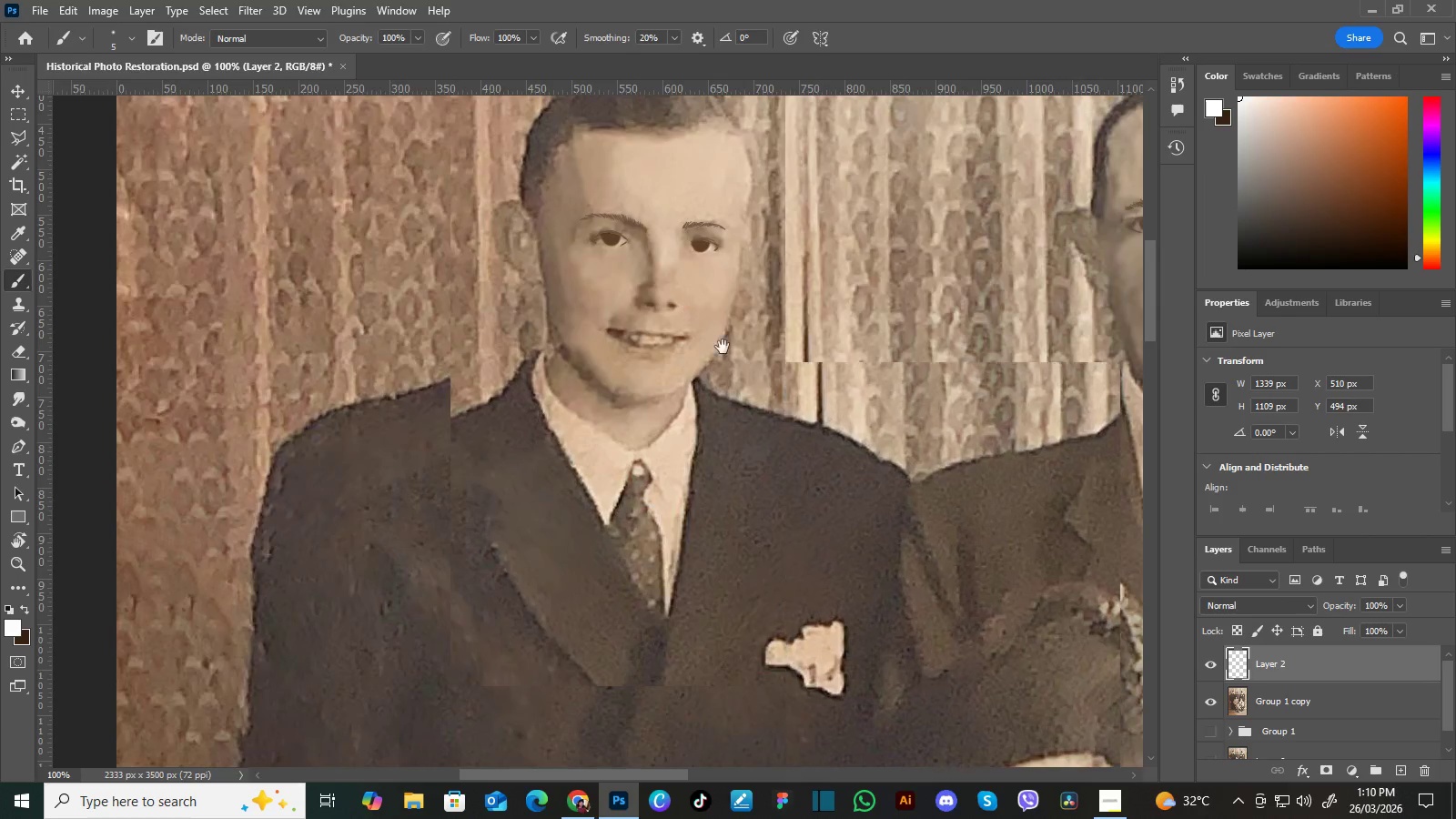 
left_click_drag(start_coordinate=[689, 315], to_coordinate=[733, 359])
 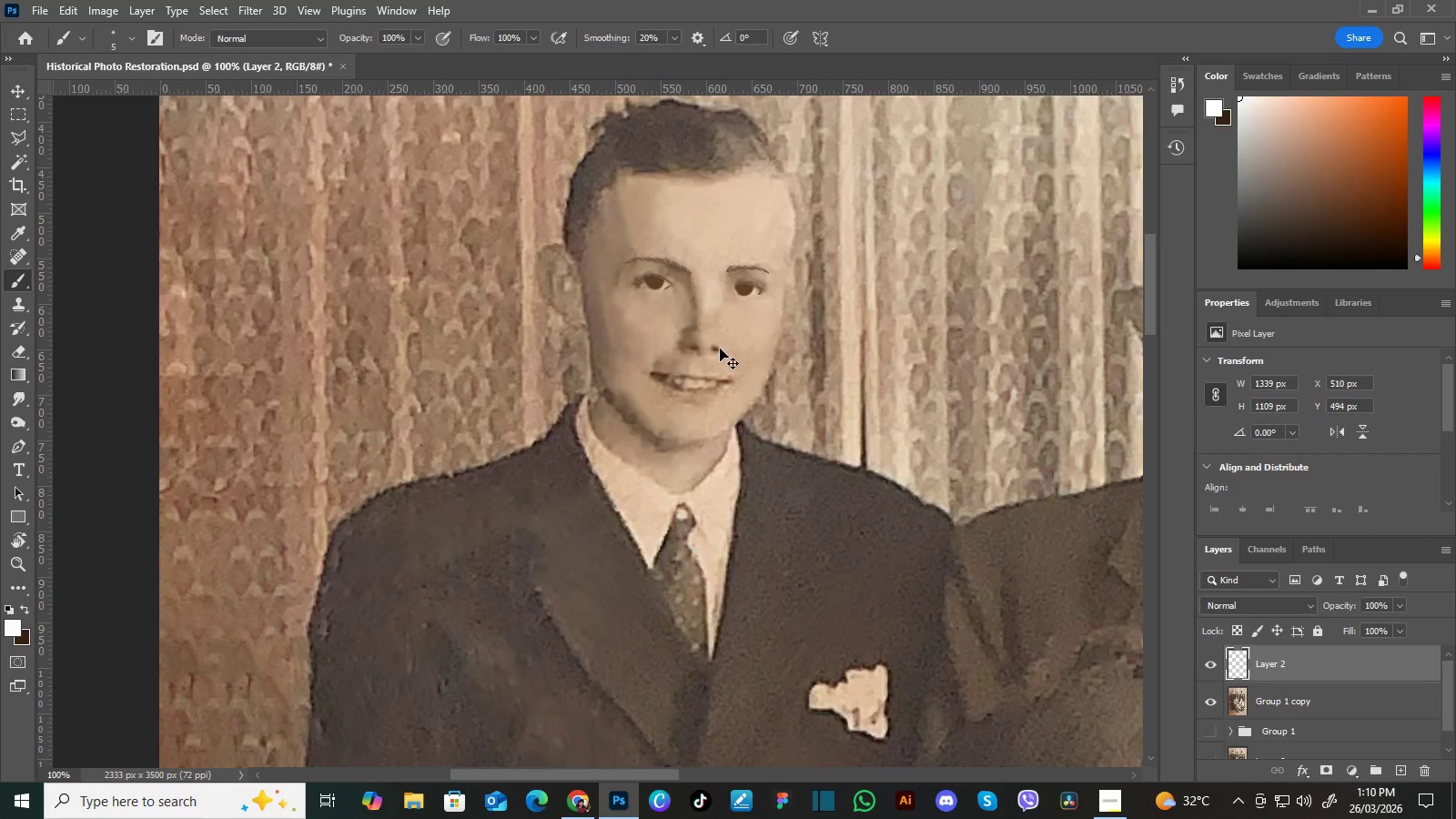 
key(Control+Equal)
 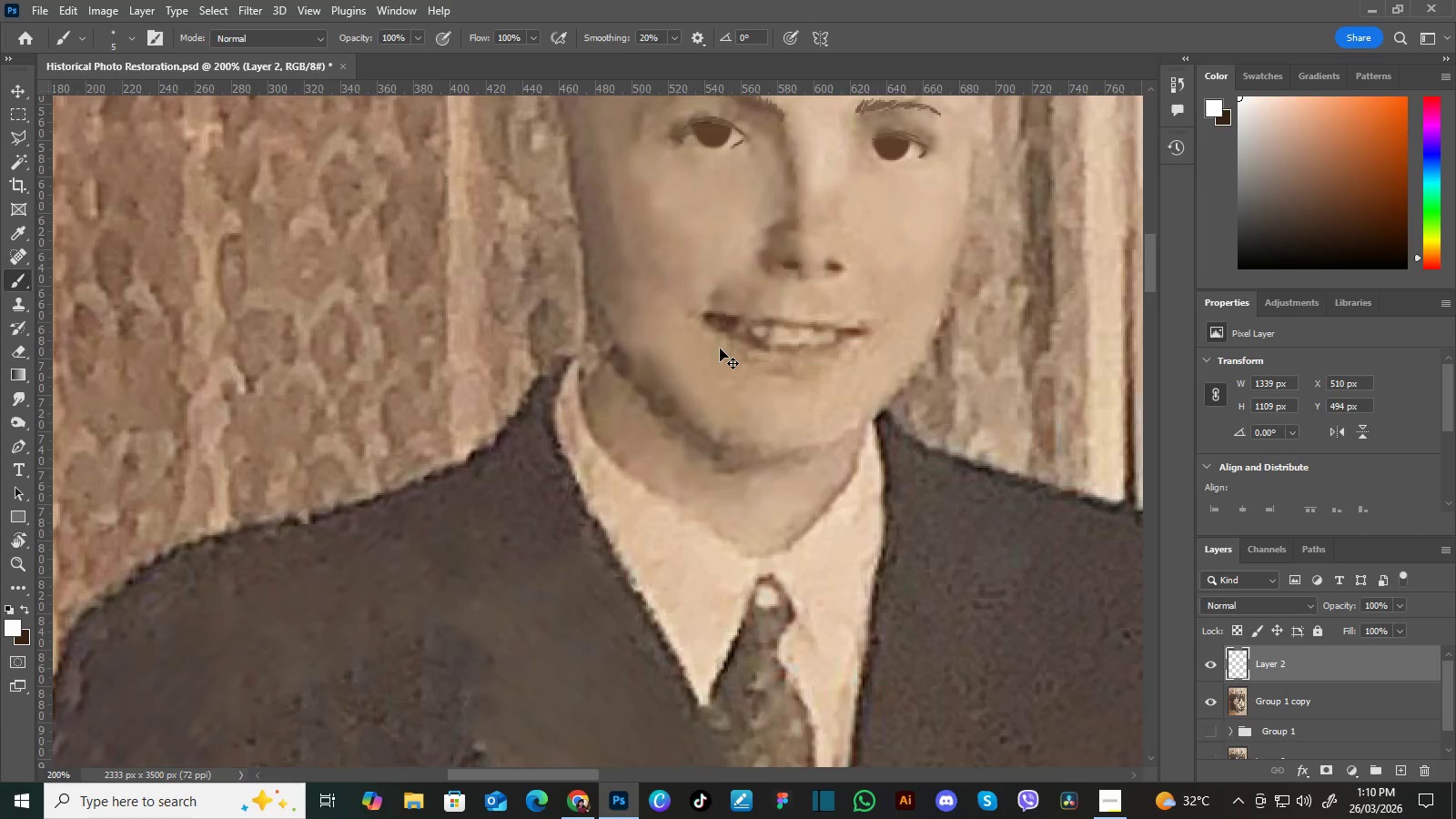 
key(Control+Equal)
 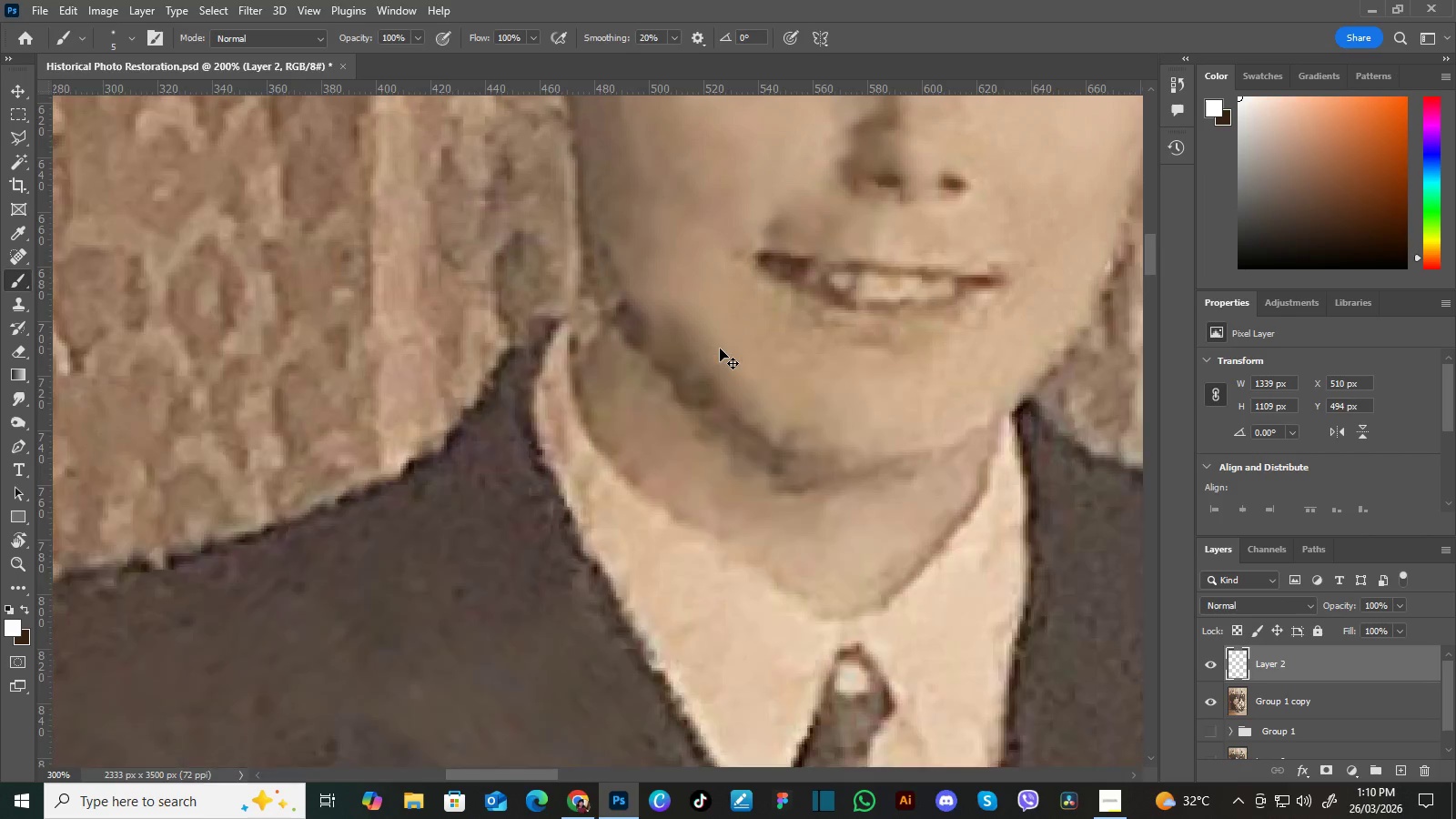 
key(Control+Equal)
 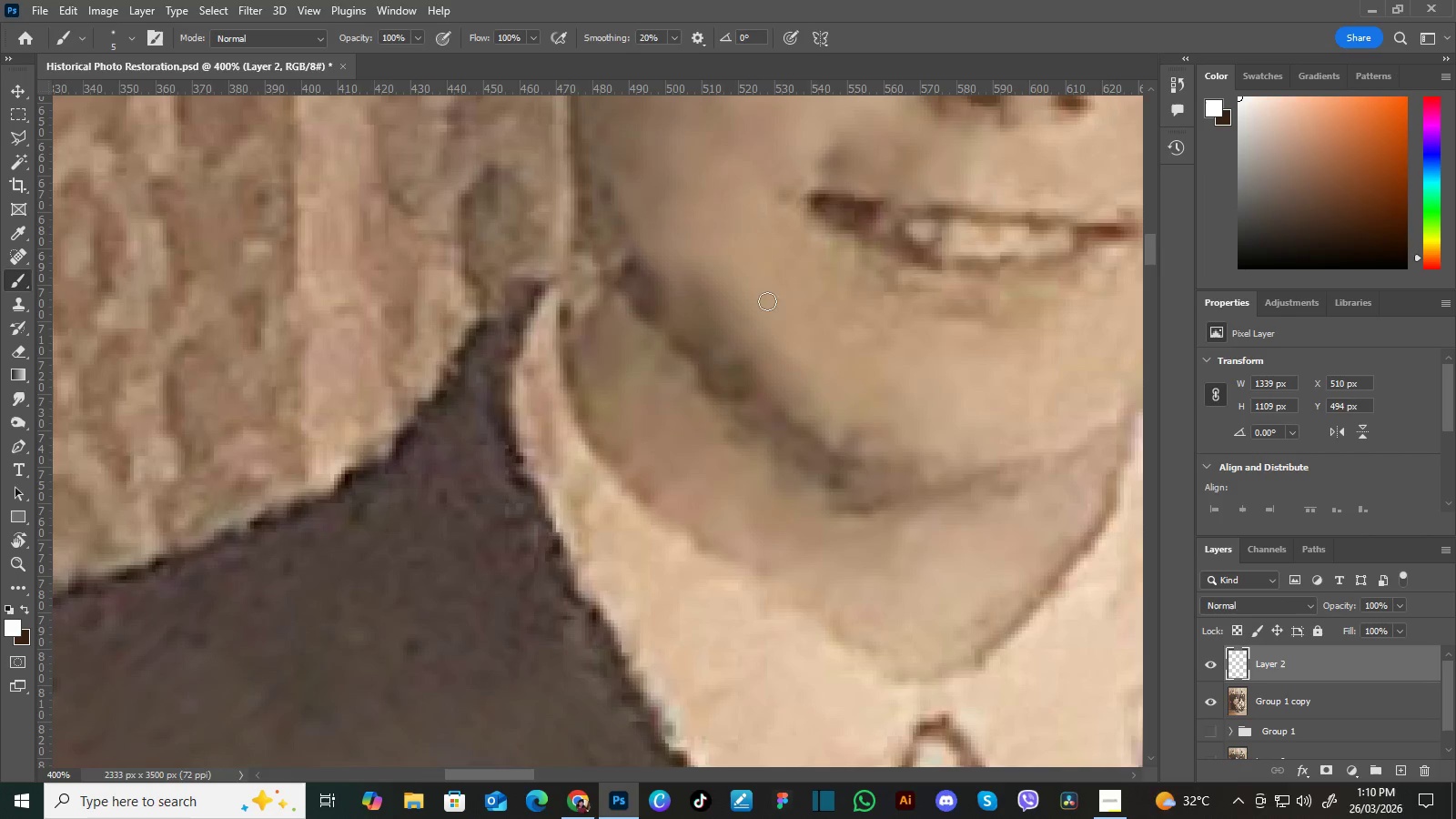 
hold_key(key=Space, duration=1.52)
 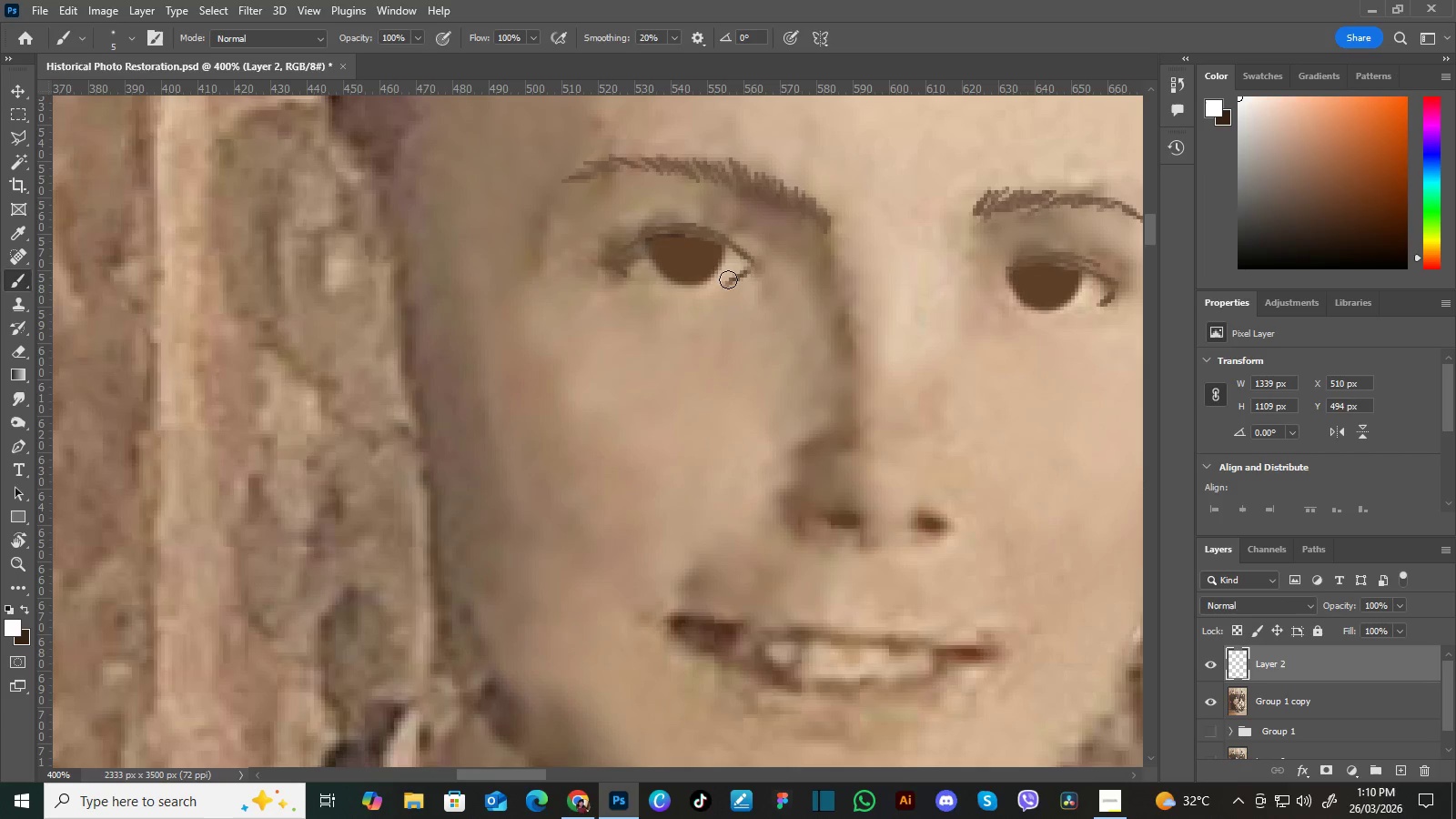 
left_click_drag(start_coordinate=[826, 237], to_coordinate=[765, 433])
 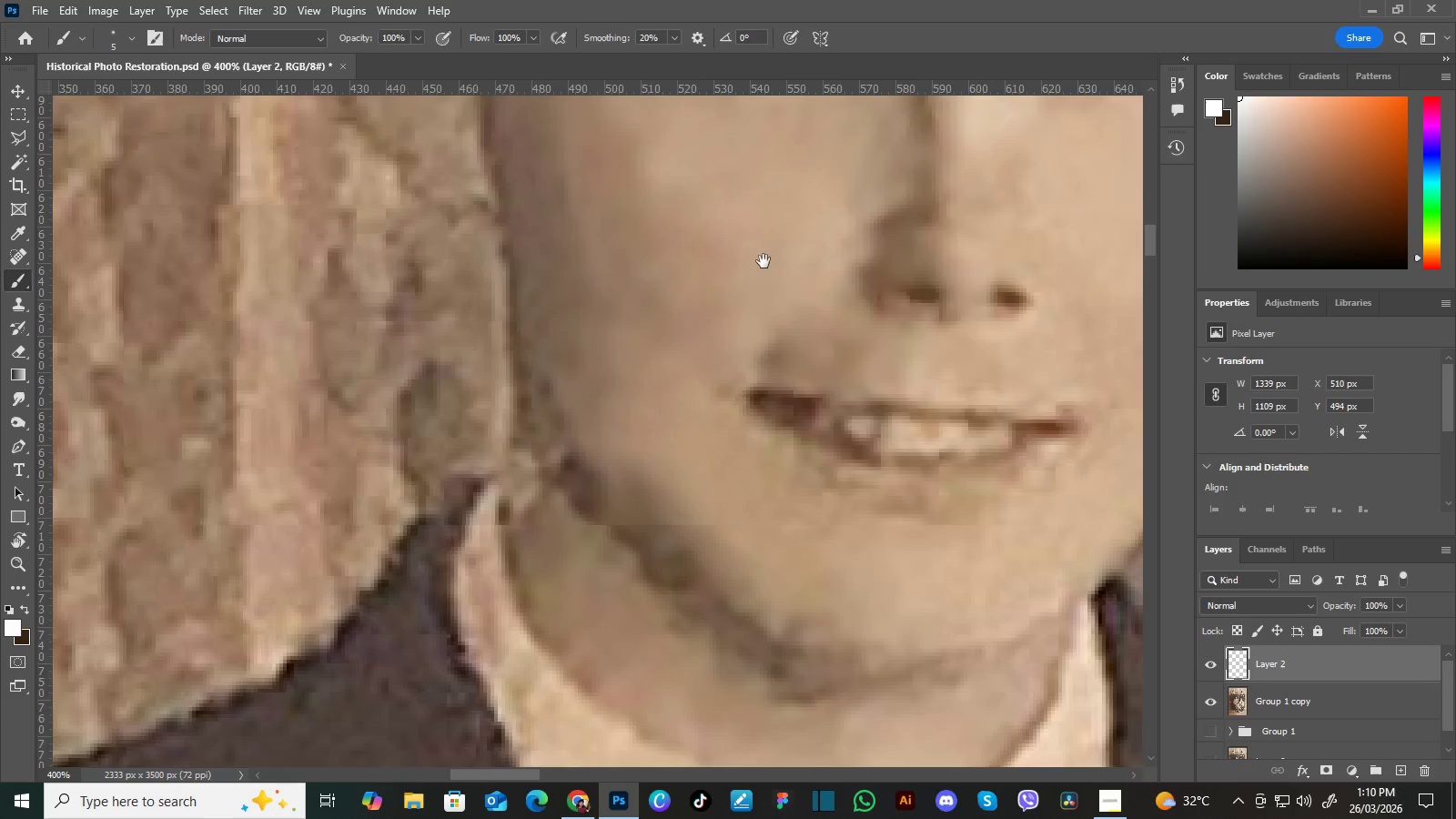 
left_click_drag(start_coordinate=[762, 267], to_coordinate=[738, 369])
 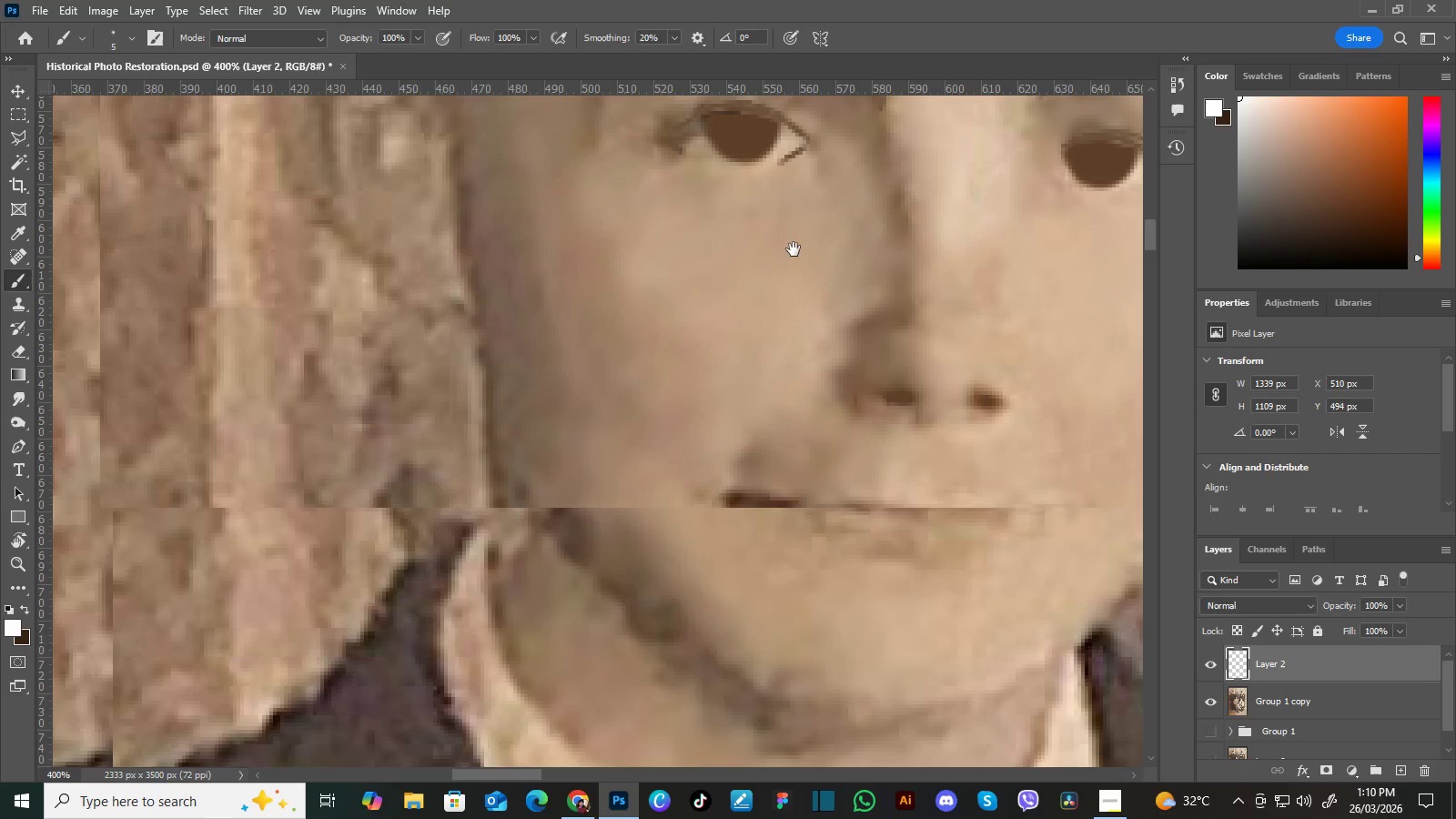 
left_click_drag(start_coordinate=[789, 257], to_coordinate=[751, 351])
 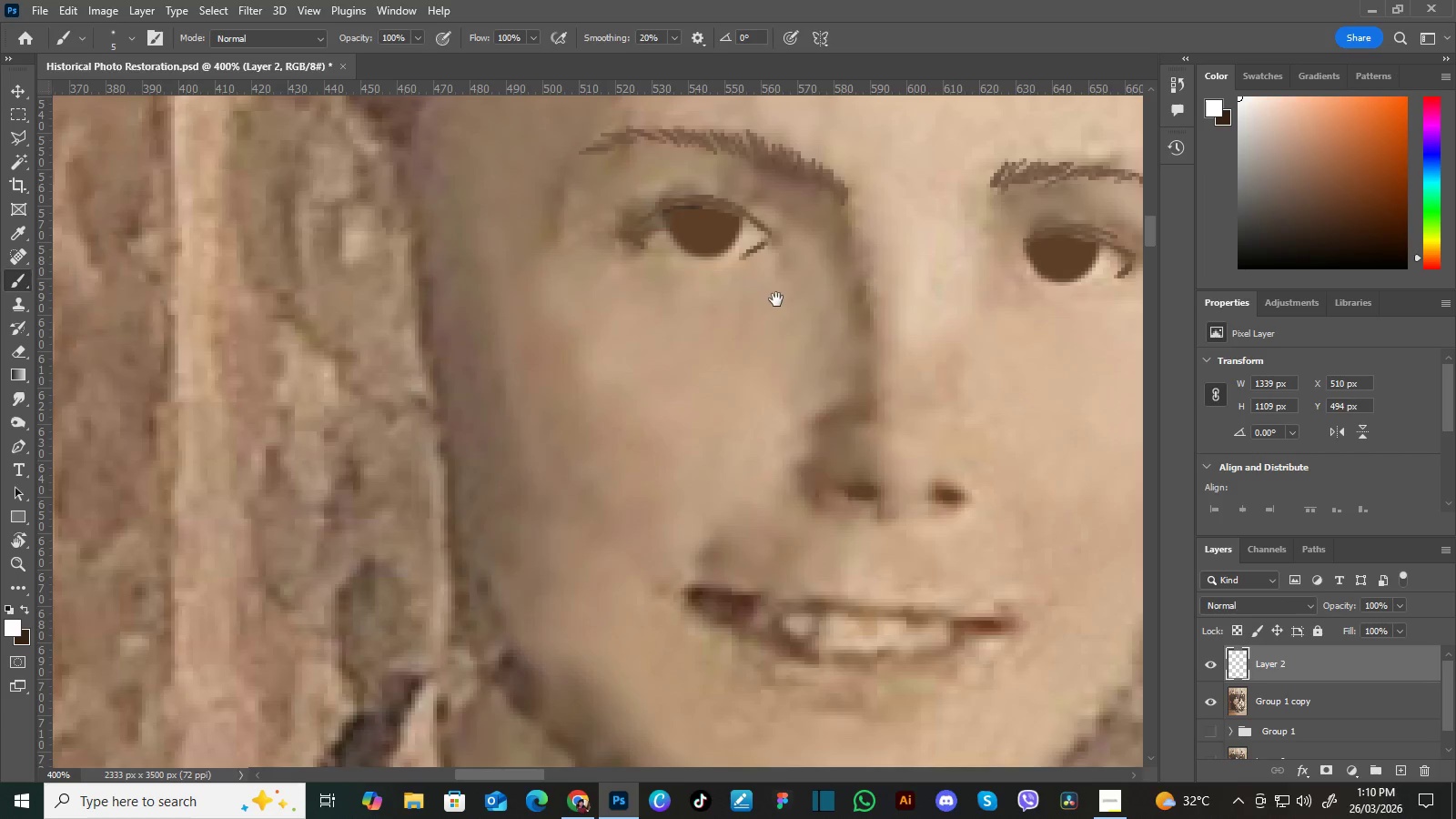 
hold_key(key=Space, duration=0.31)
 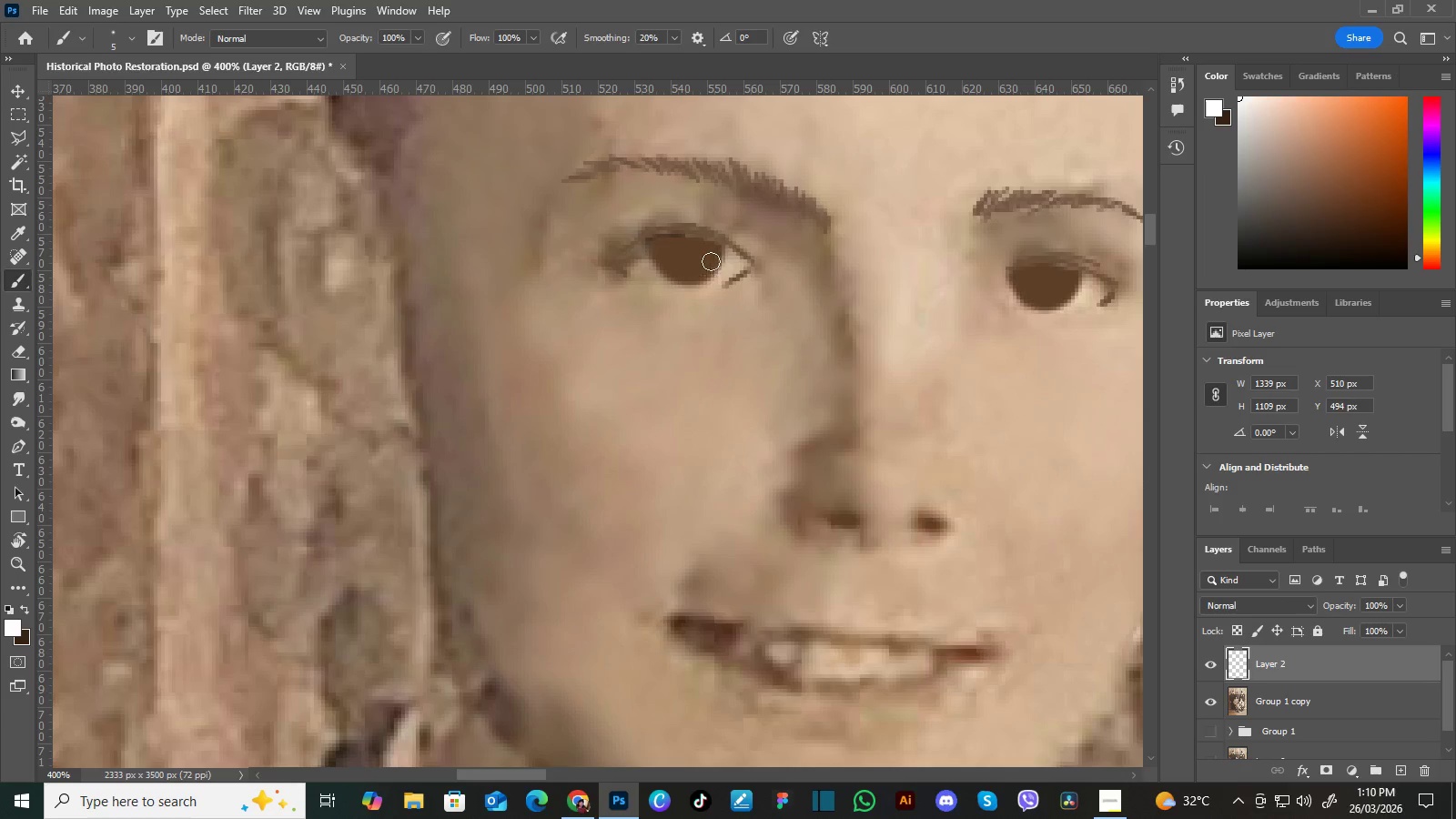 
left_click_drag(start_coordinate=[775, 301], to_coordinate=[758, 329])
 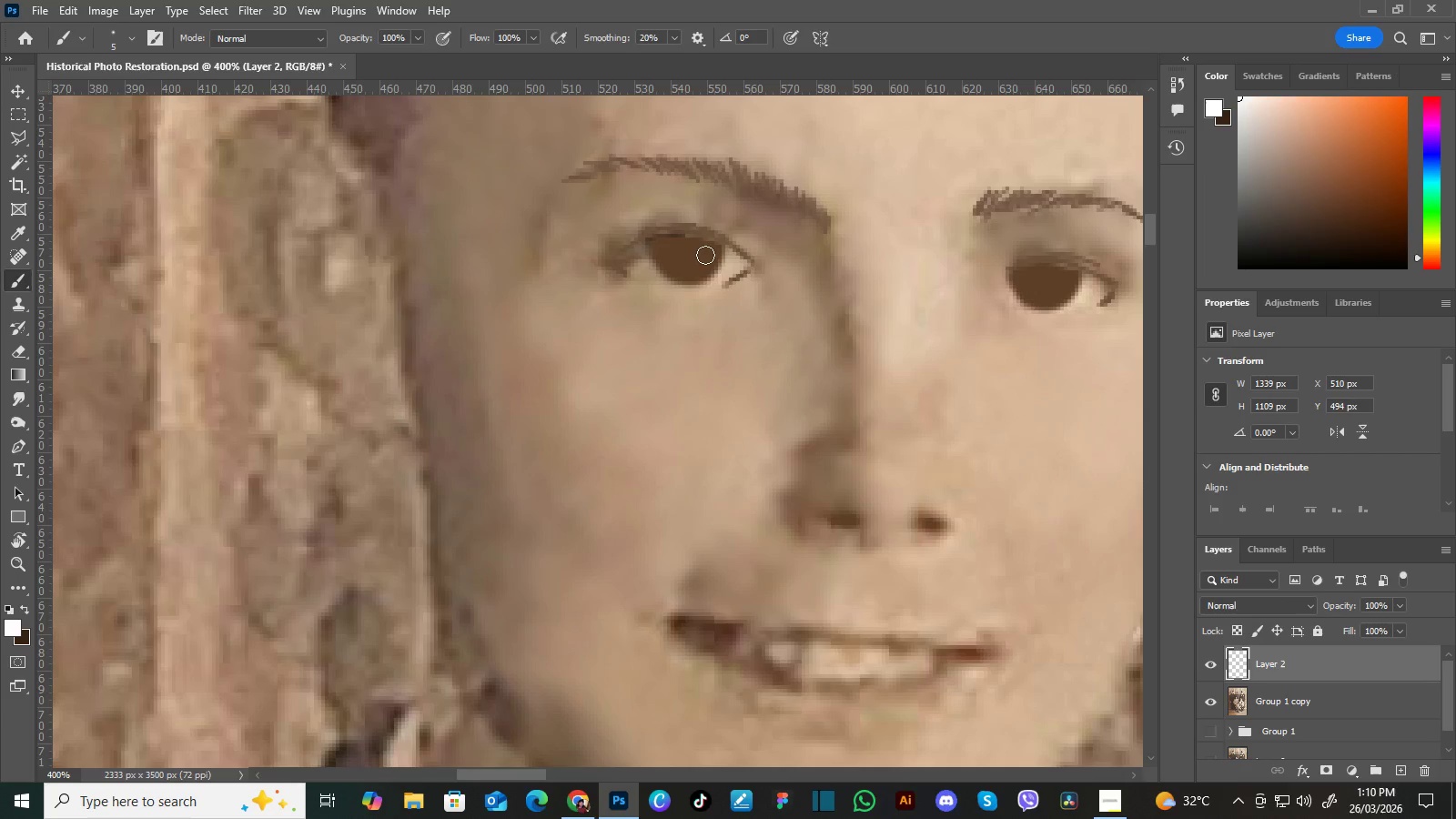 
double_click([705, 255])
 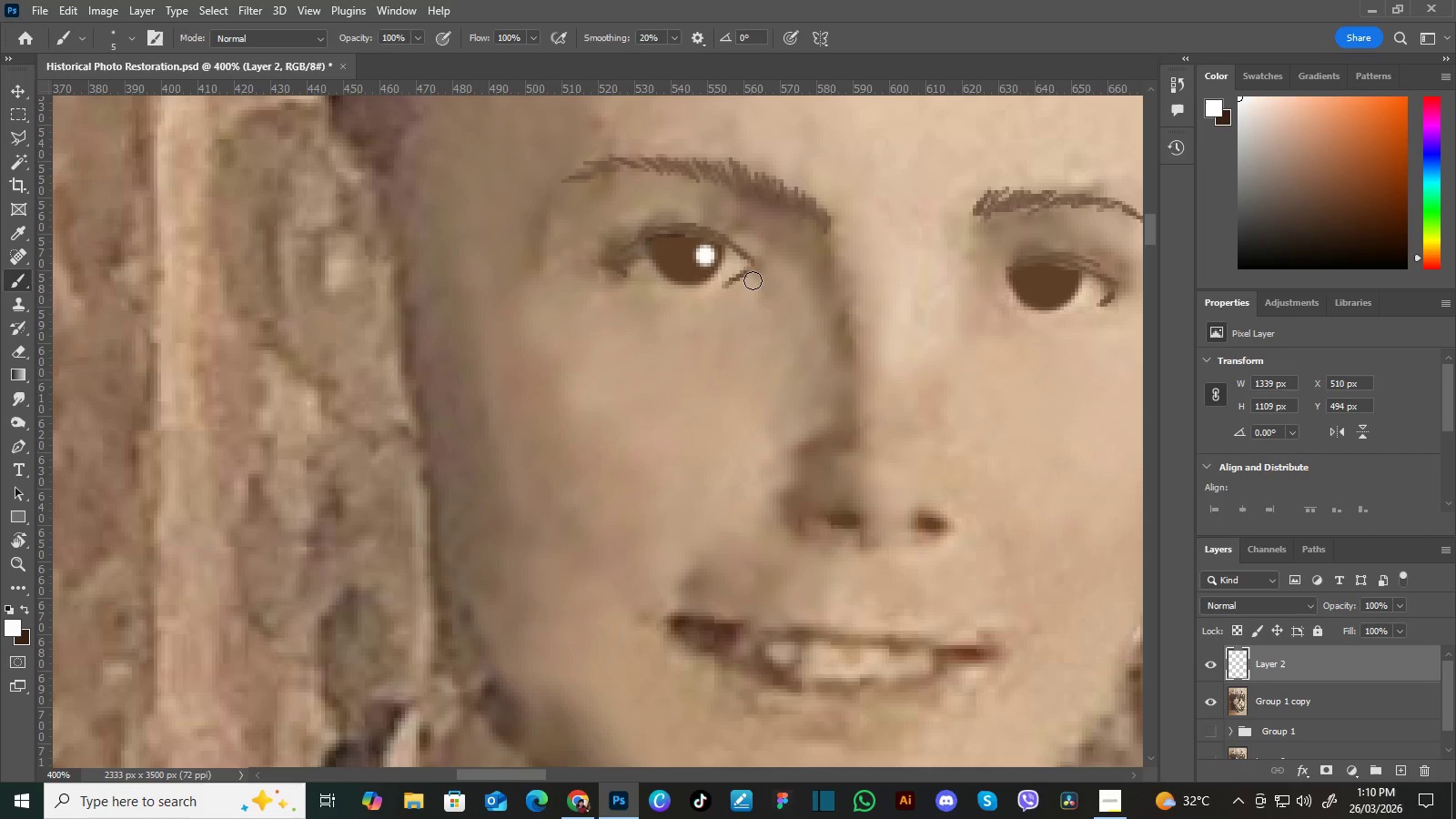 
hold_key(key=Space, duration=1.27)
 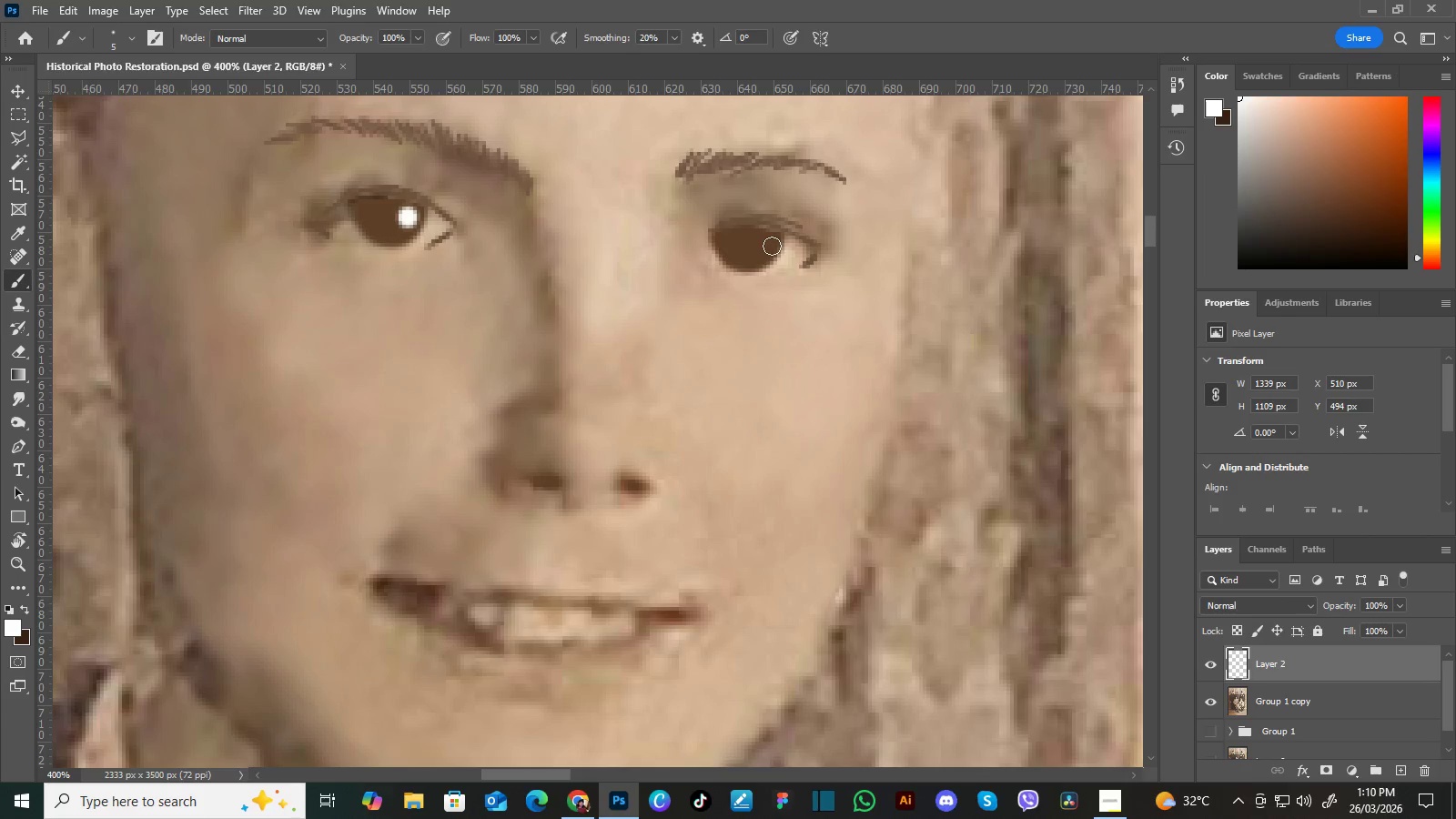 
left_click_drag(start_coordinate=[979, 340], to_coordinate=[702, 295])
 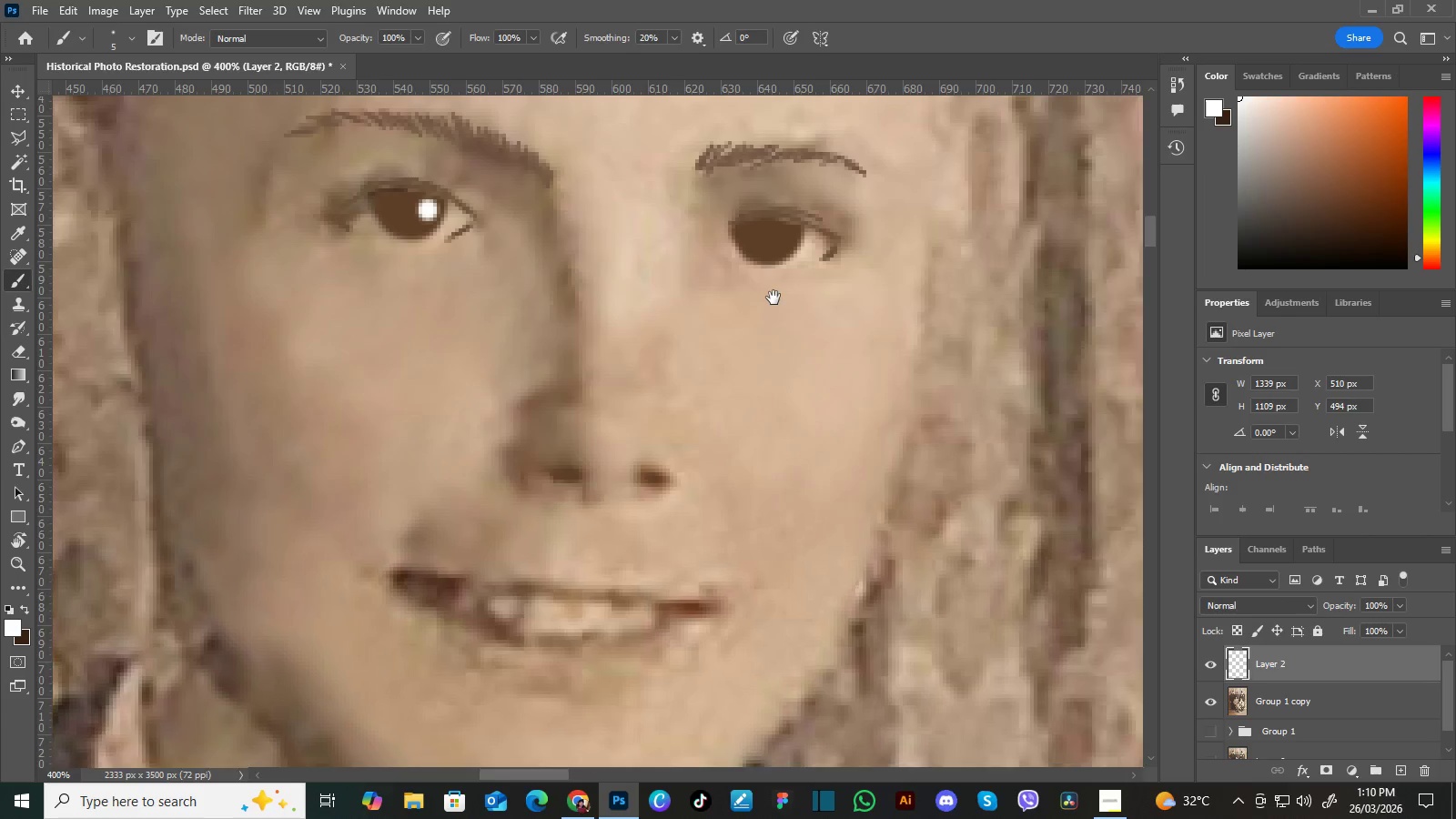 
left_click_drag(start_coordinate=[774, 298], to_coordinate=[753, 305])
 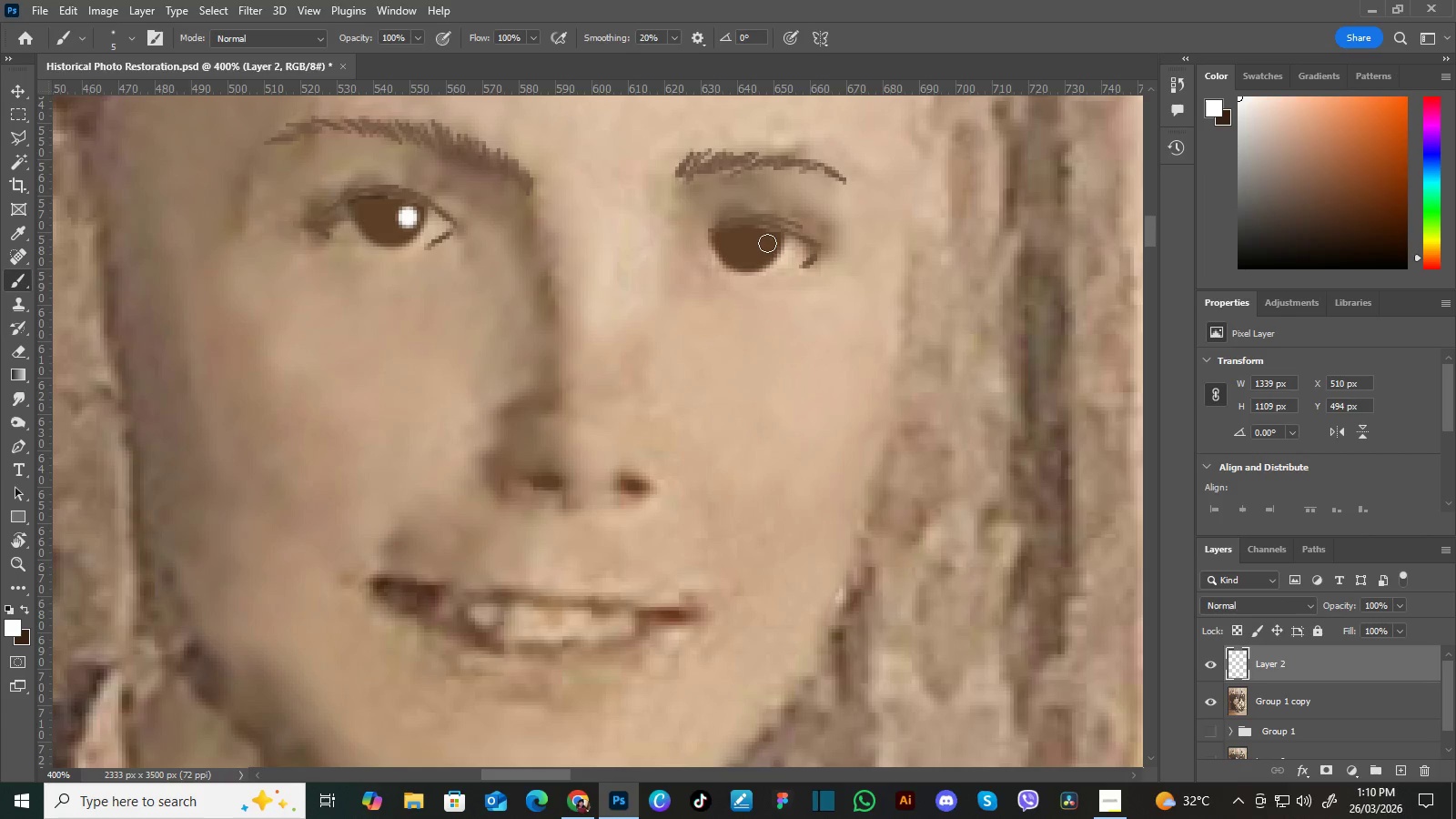 
double_click([767, 243])
 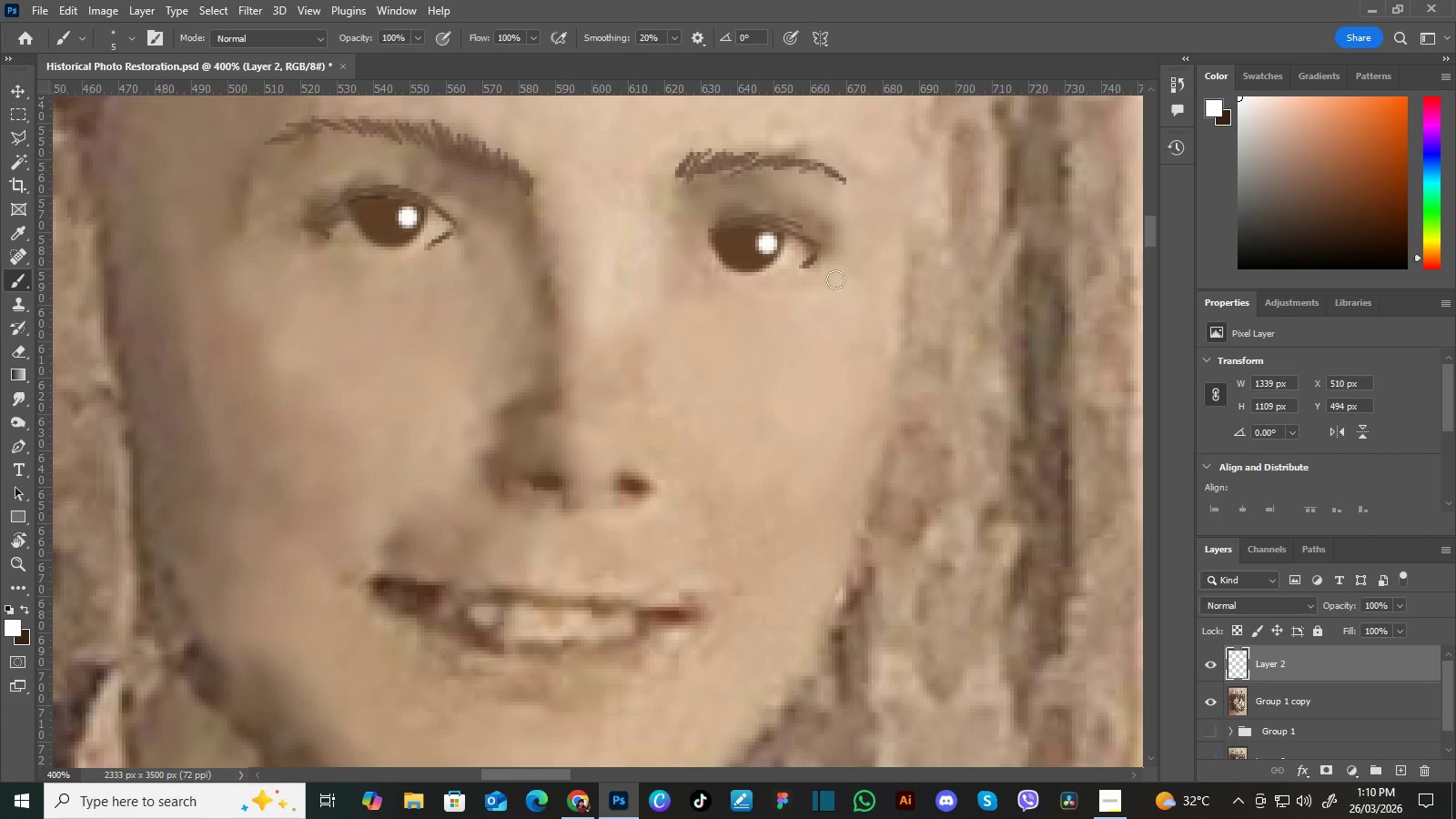 
hold_key(key=Space, duration=1.5)
 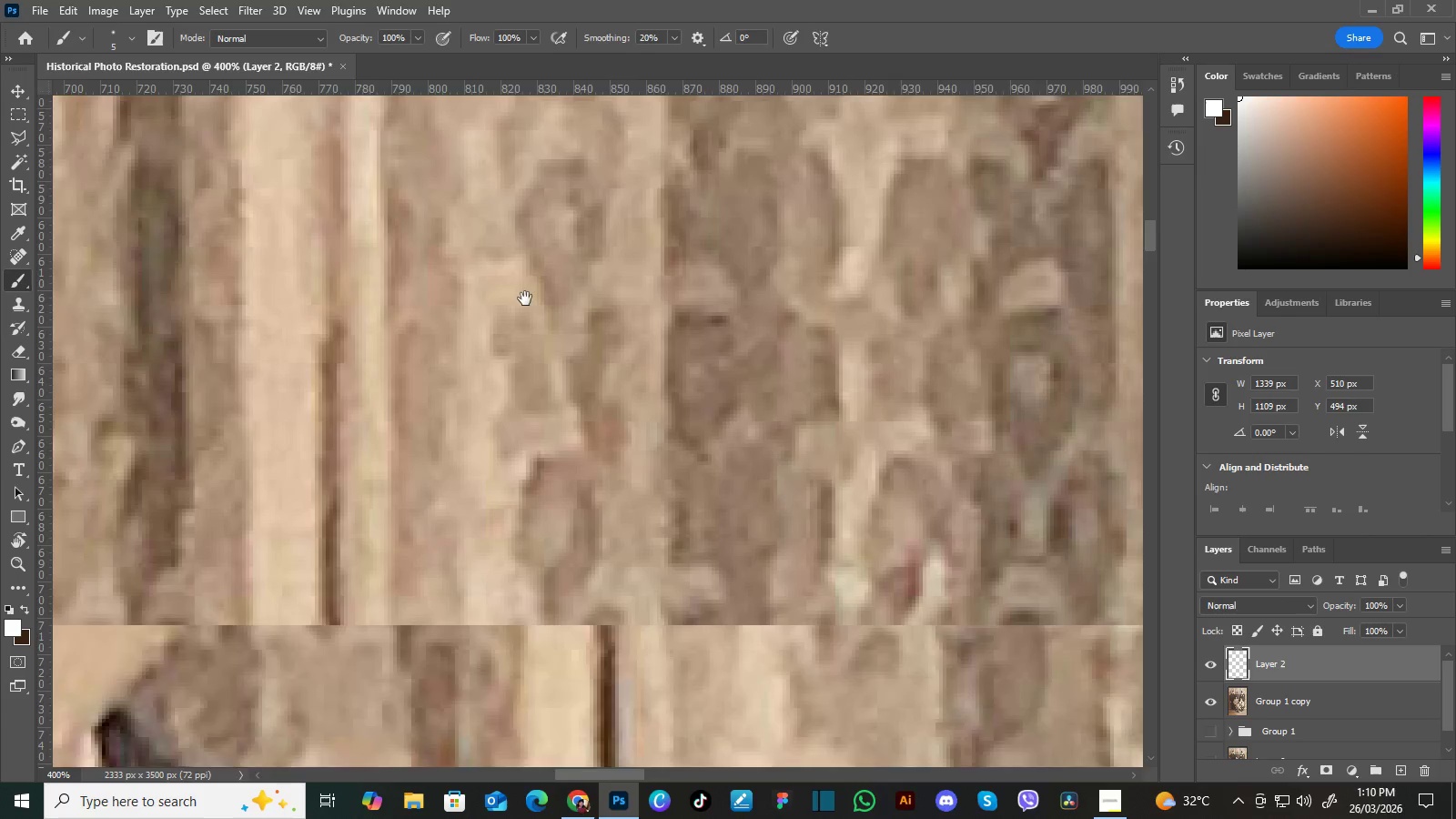 
left_click_drag(start_coordinate=[1038, 339], to_coordinate=[771, 305])
 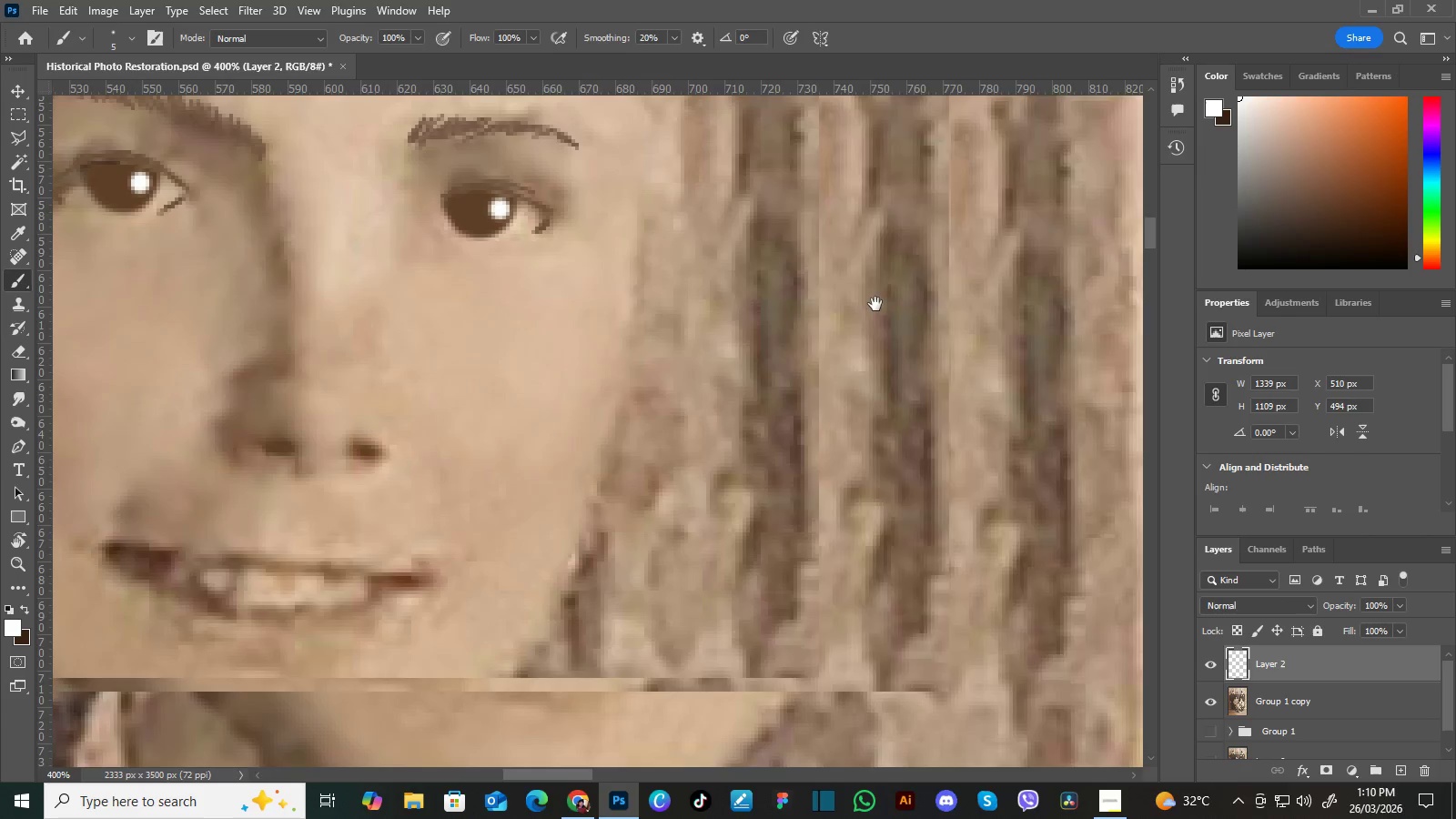 
left_click_drag(start_coordinate=[872, 304], to_coordinate=[558, 280])
 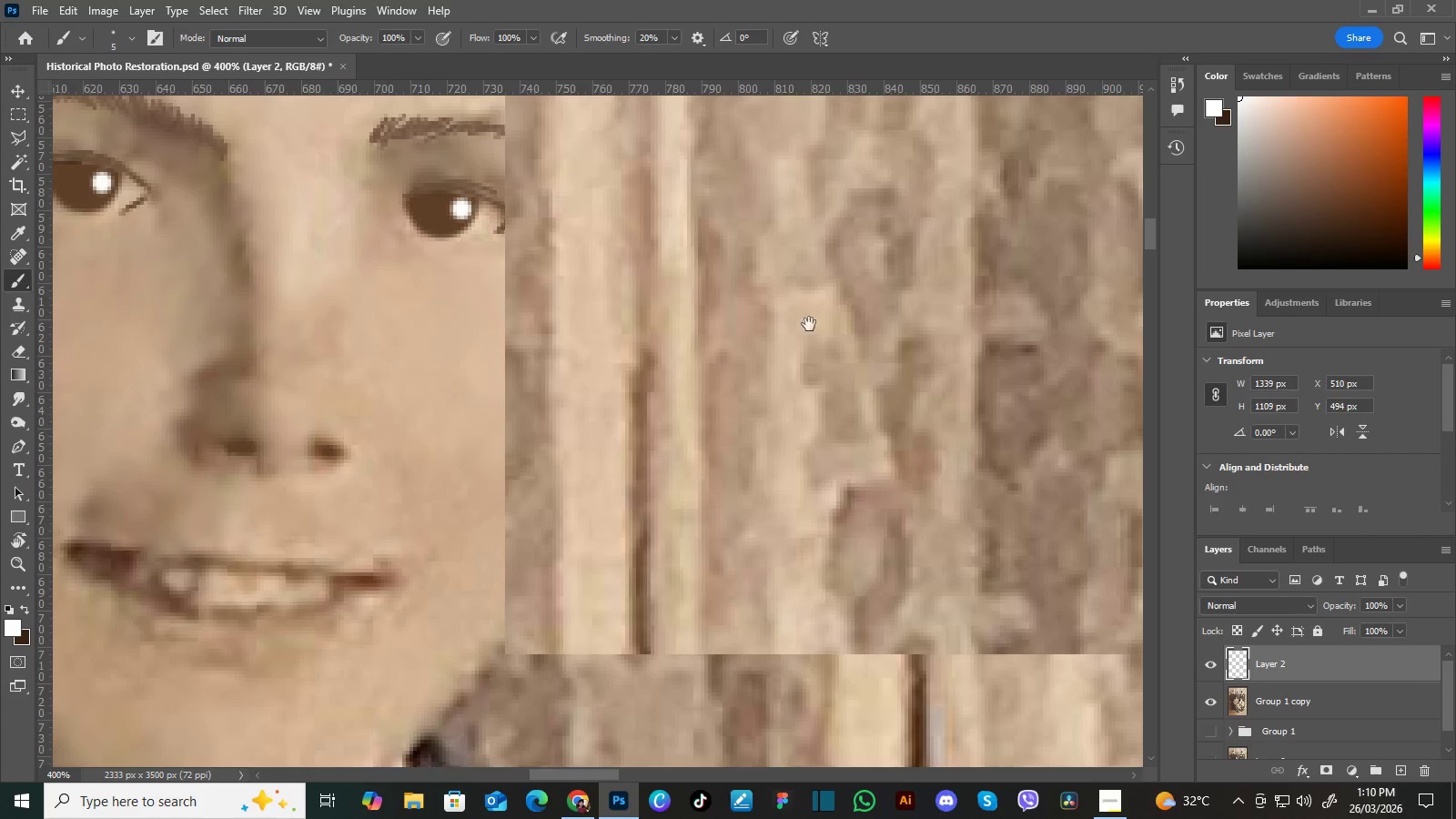 
left_click_drag(start_coordinate=[803, 324], to_coordinate=[492, 295])
 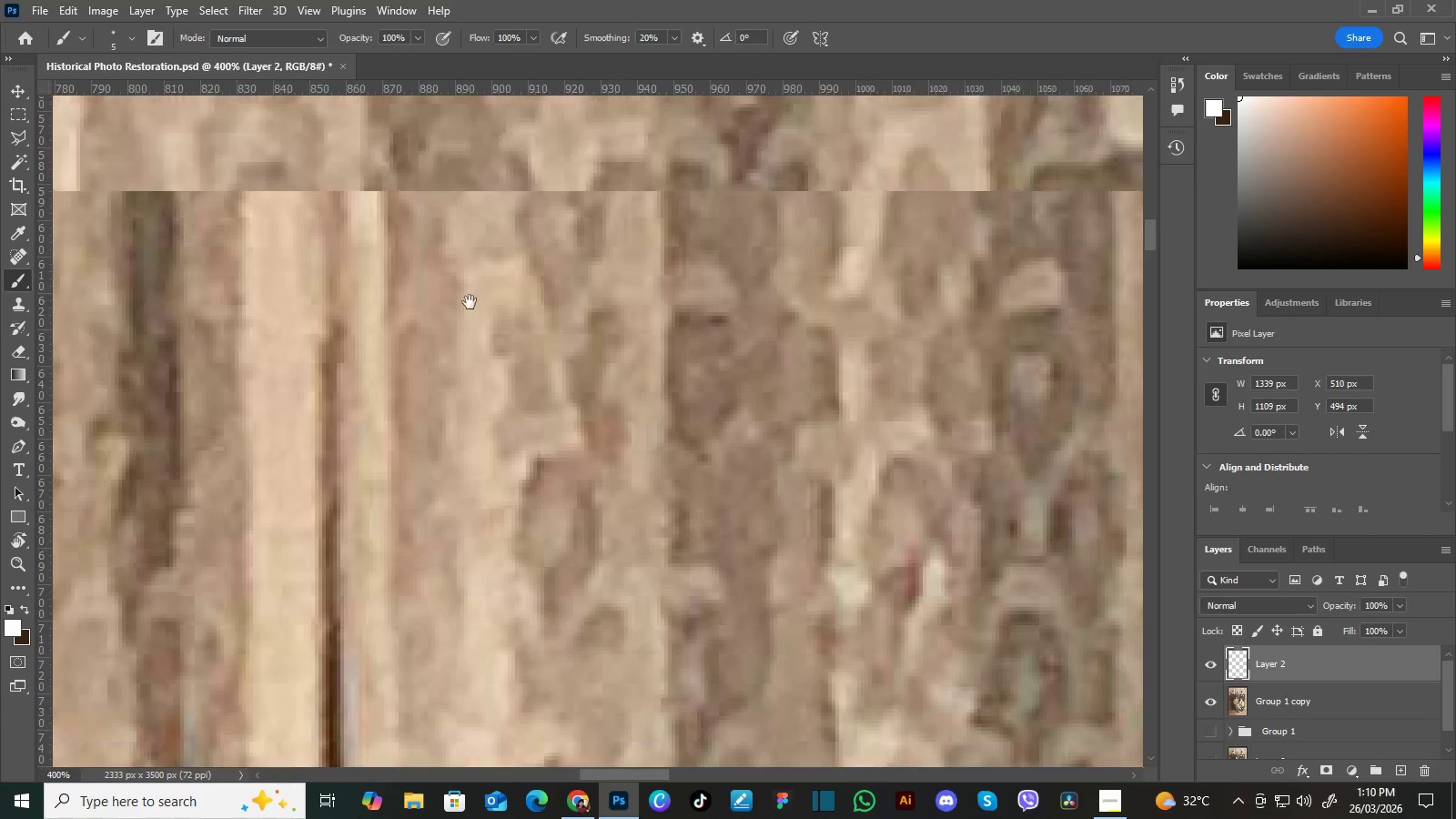 
hold_key(key=Space, duration=1.5)
 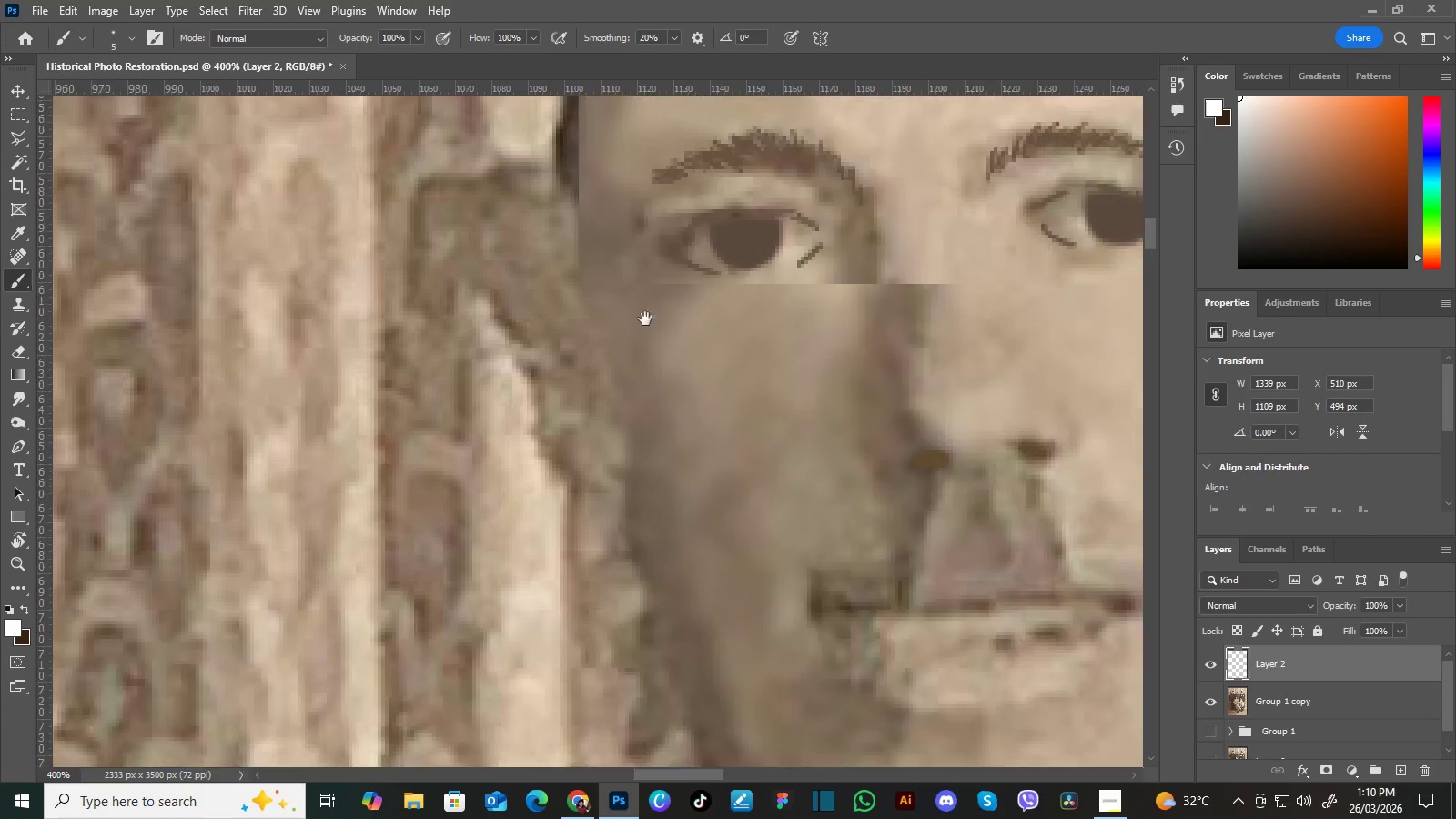 
left_click_drag(start_coordinate=[789, 298], to_coordinate=[471, 302])
 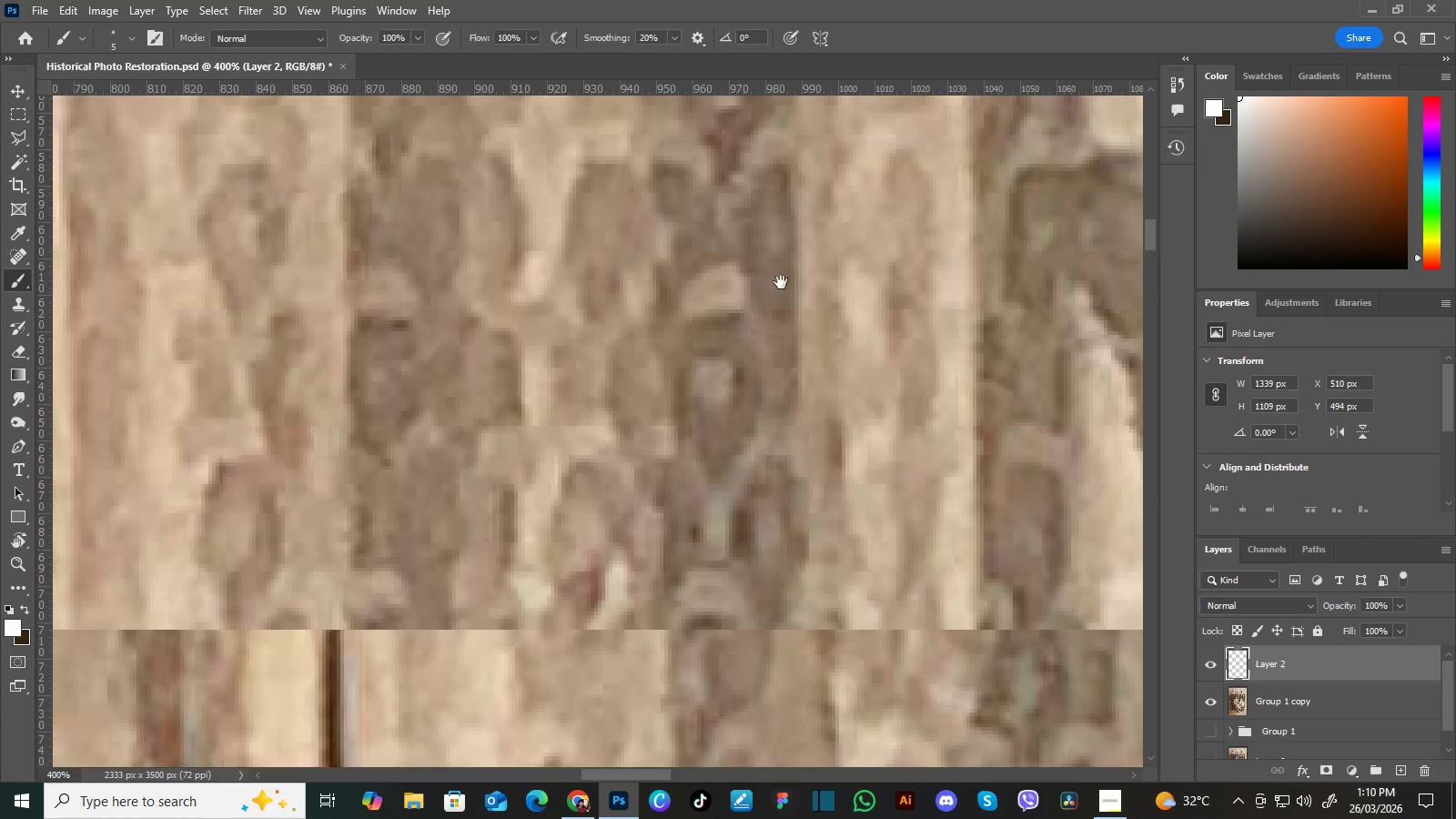 
left_click_drag(start_coordinate=[763, 287], to_coordinate=[466, 330])
 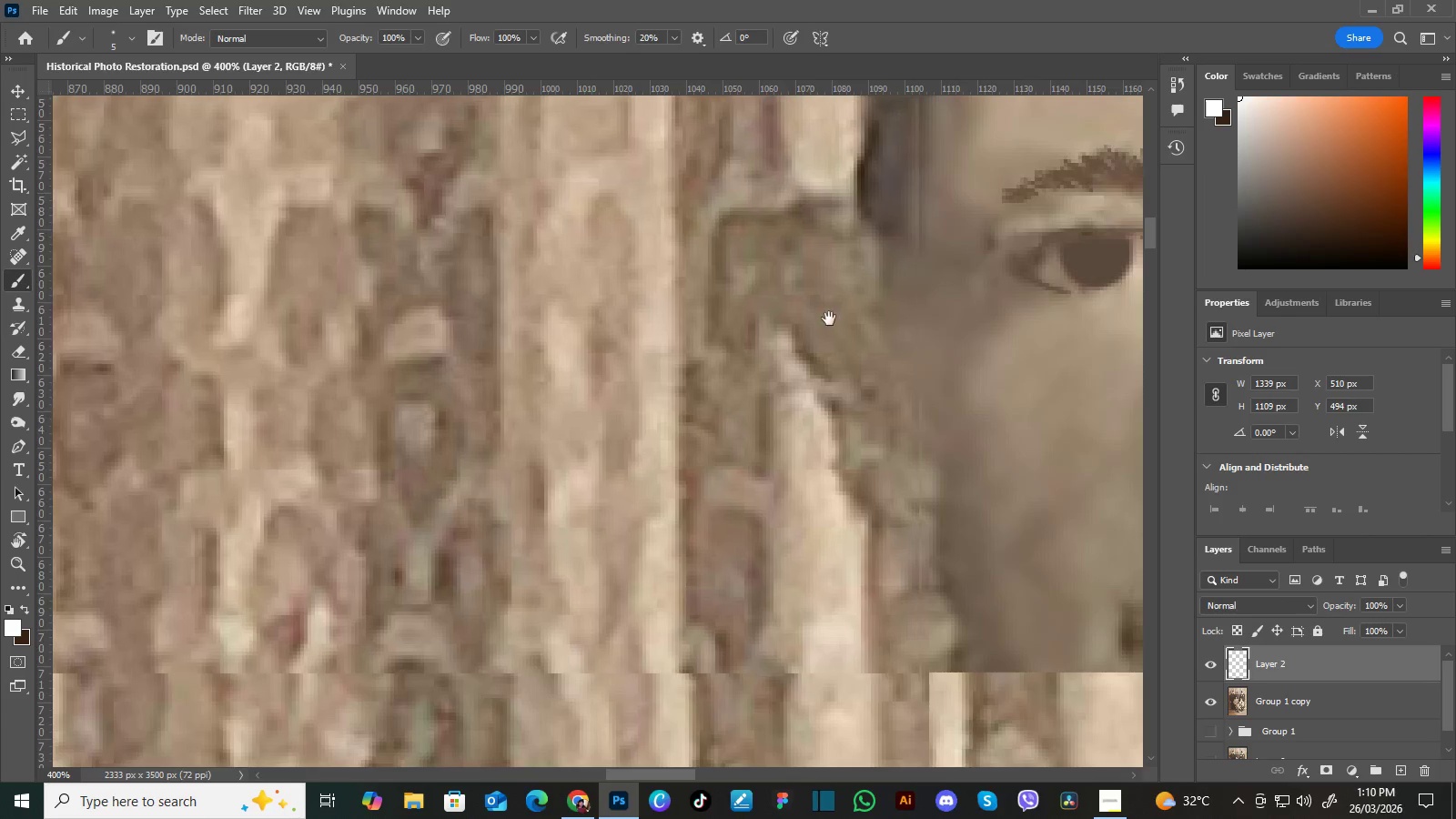 
left_click_drag(start_coordinate=[825, 318], to_coordinate=[524, 284])
 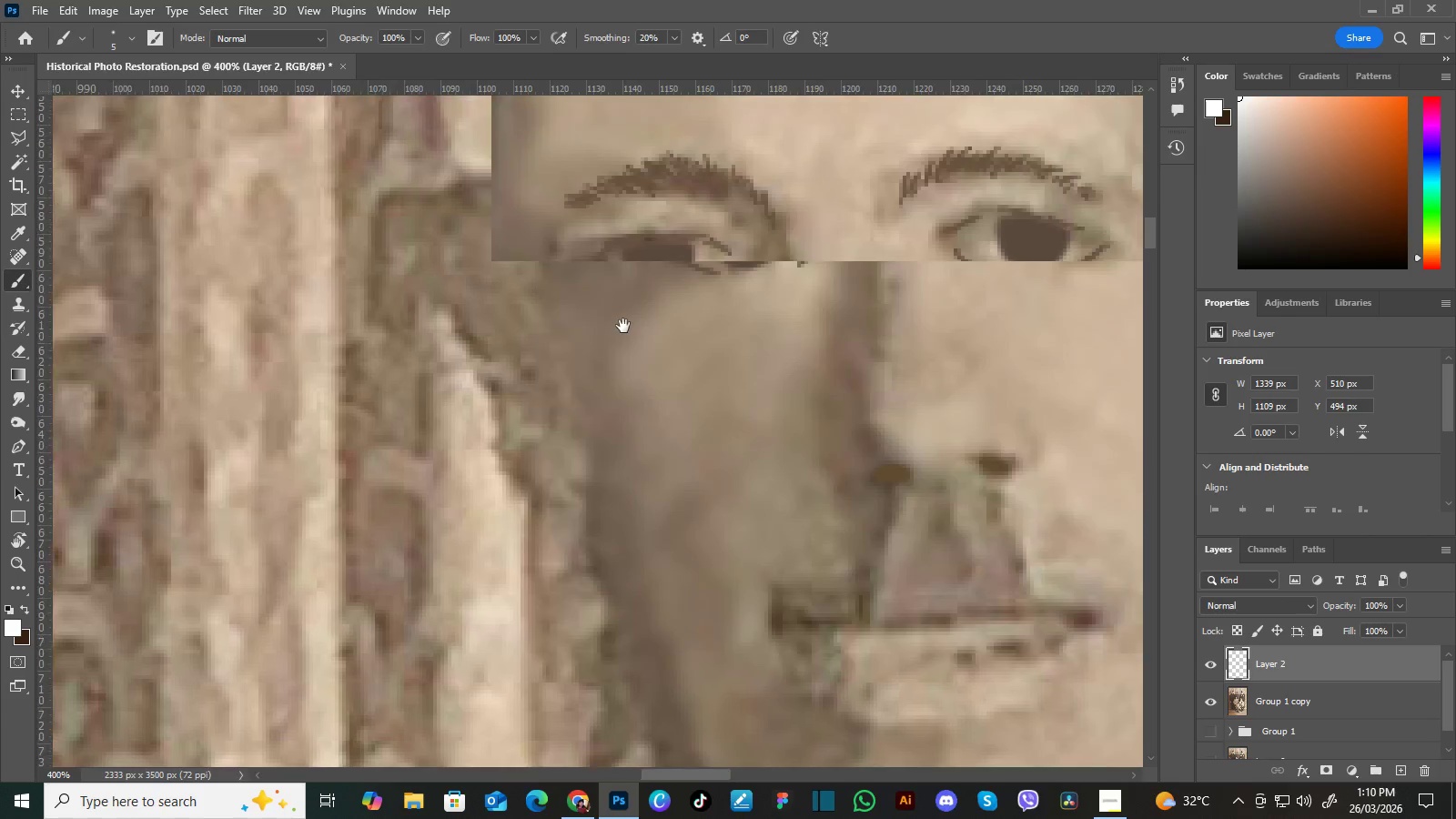 
hold_key(key=Space, duration=1.01)
 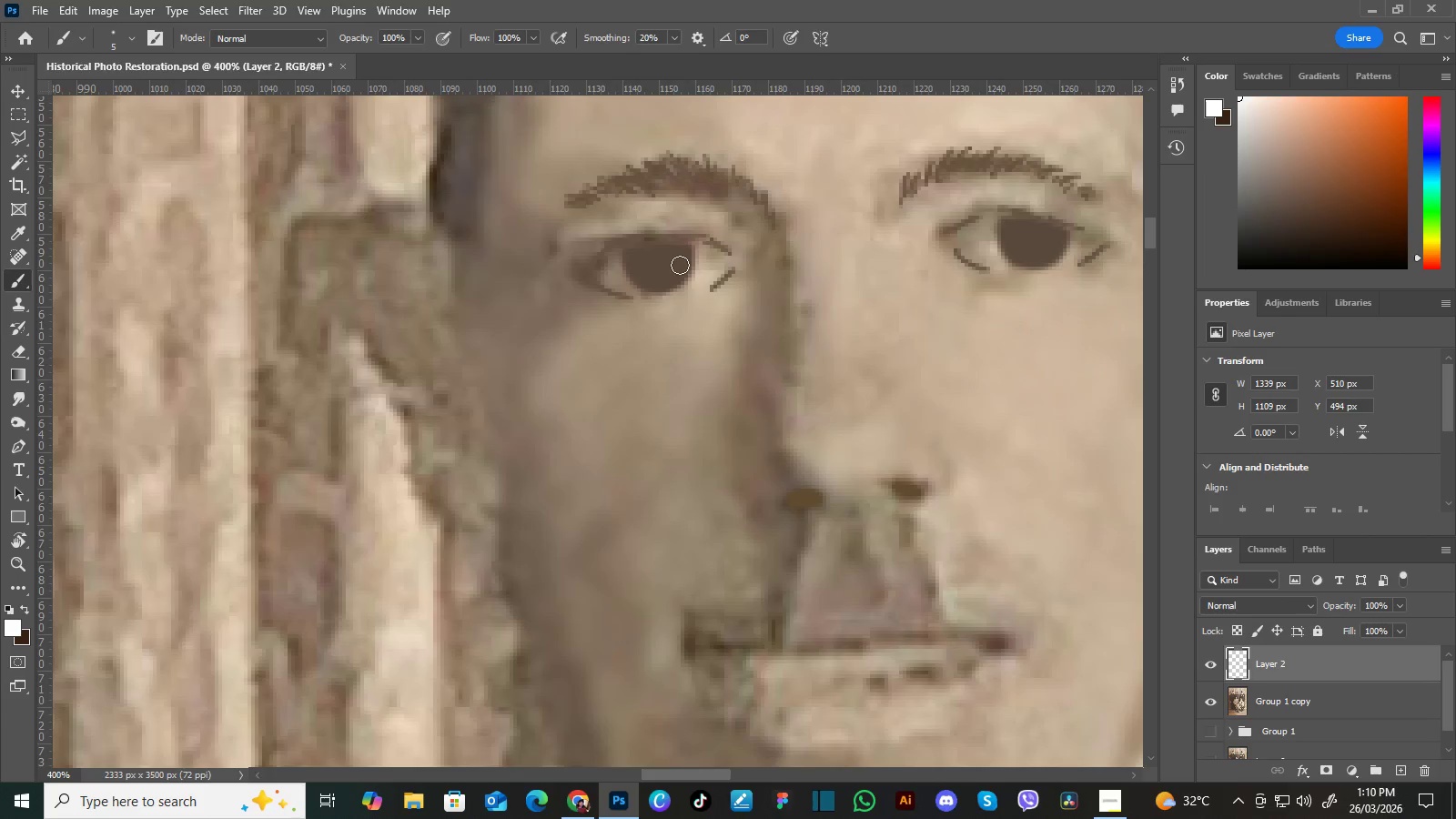 
left_click_drag(start_coordinate=[750, 287], to_coordinate=[623, 326])
 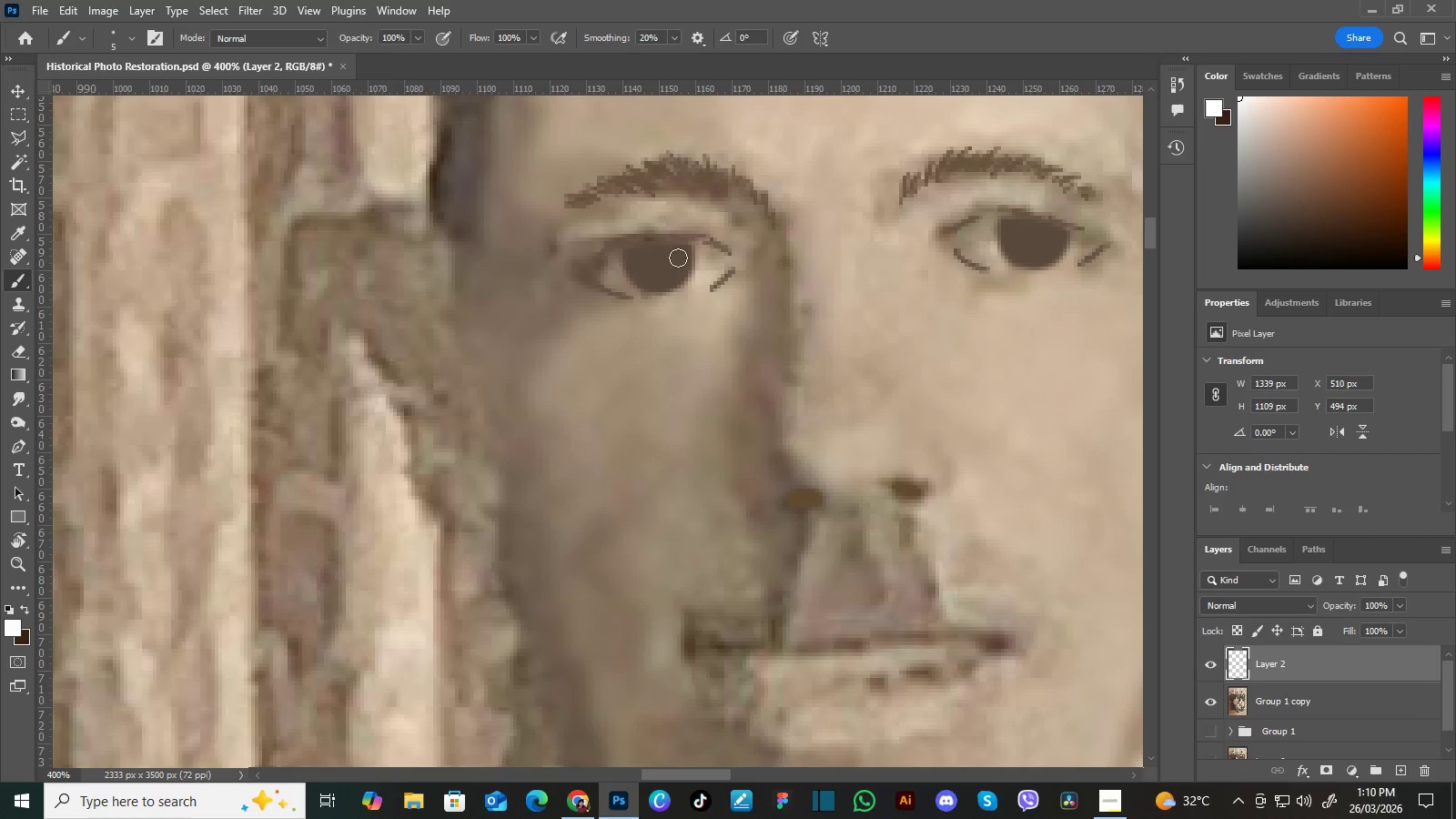 
double_click([676, 259])
 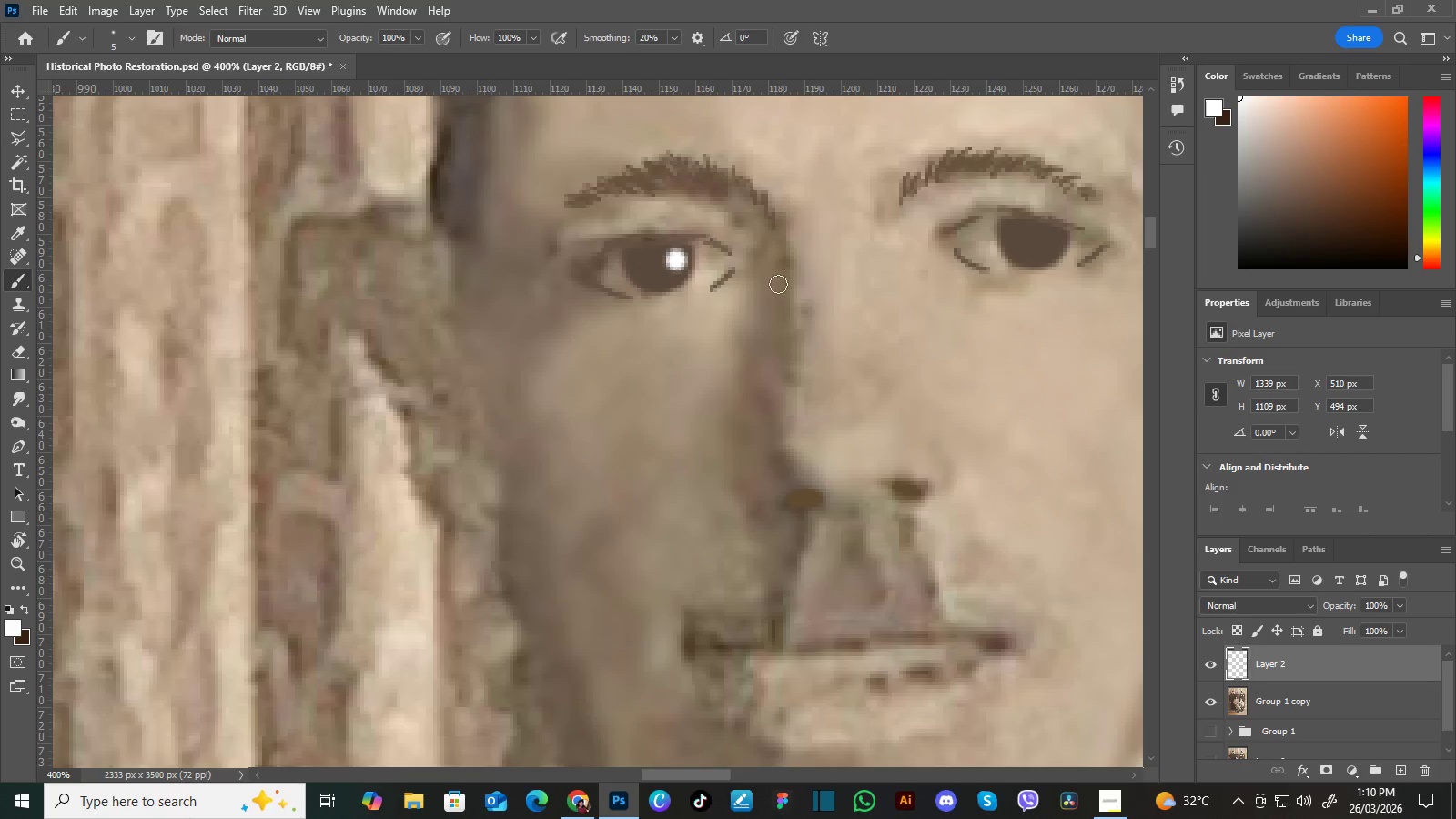 
hold_key(key=Space, duration=0.77)
 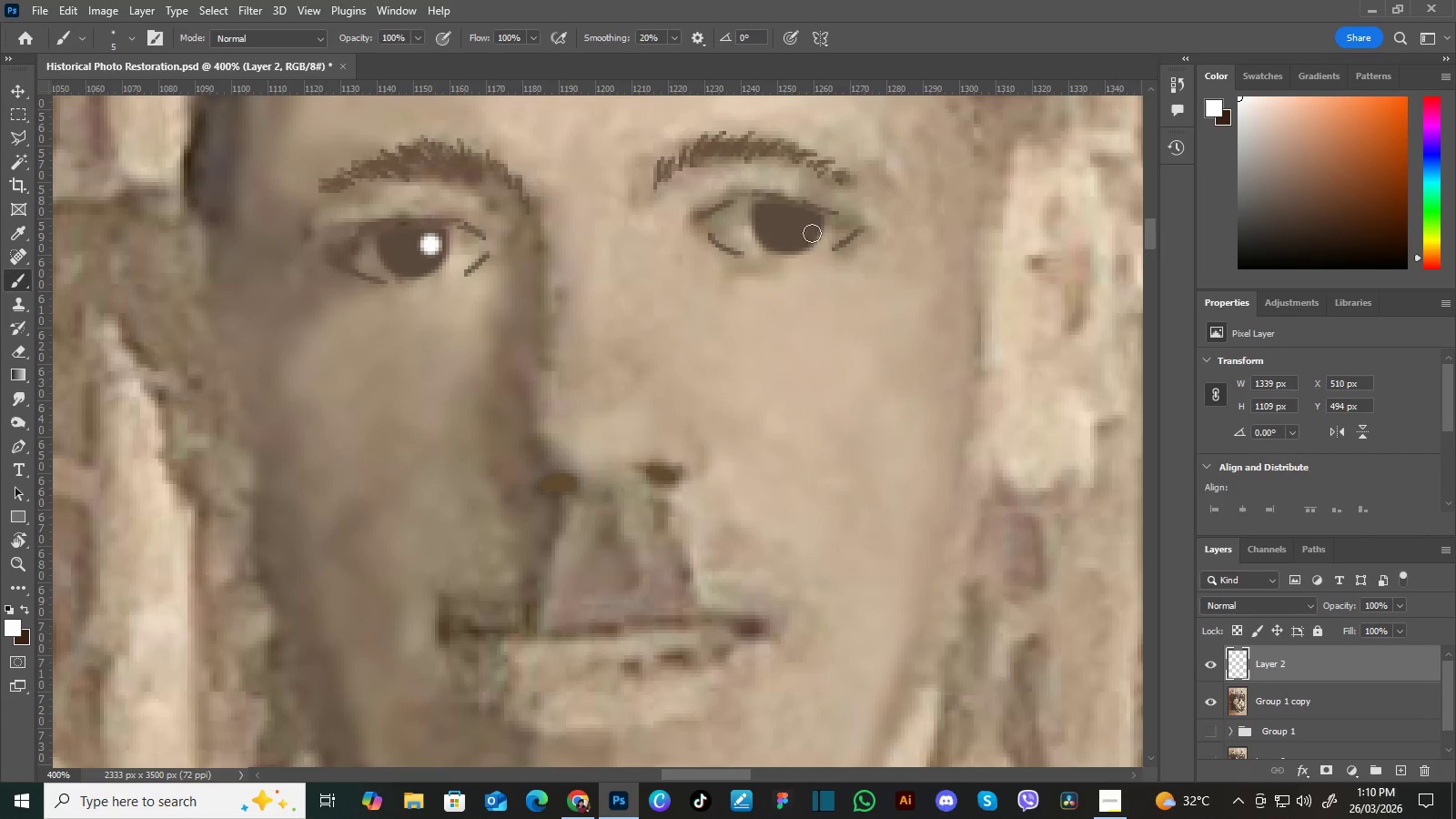 
left_click_drag(start_coordinate=[987, 320], to_coordinate=[742, 305])
 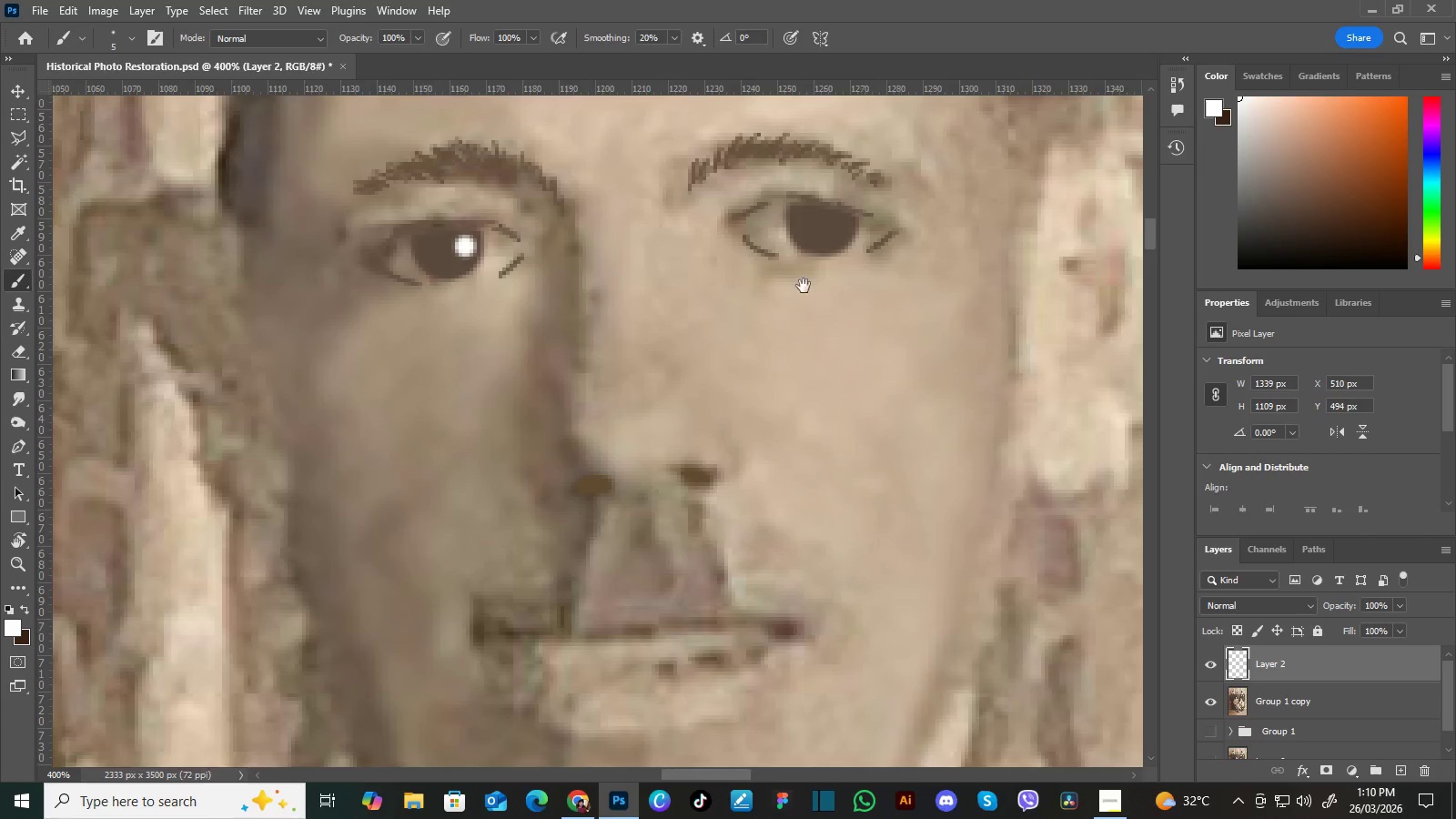 
hold_key(key=Space, duration=2.67)
 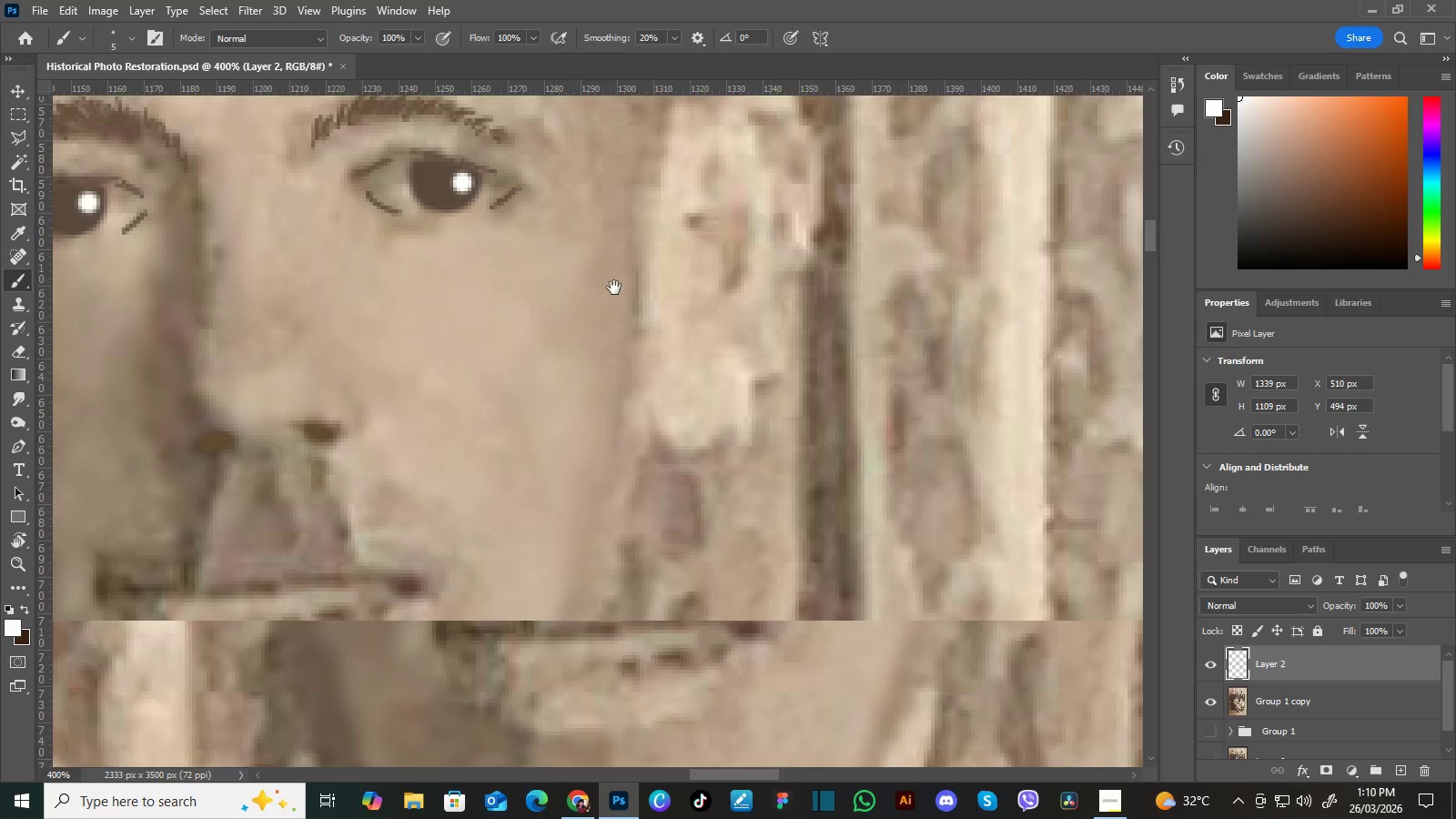 
double_click([804, 224])
 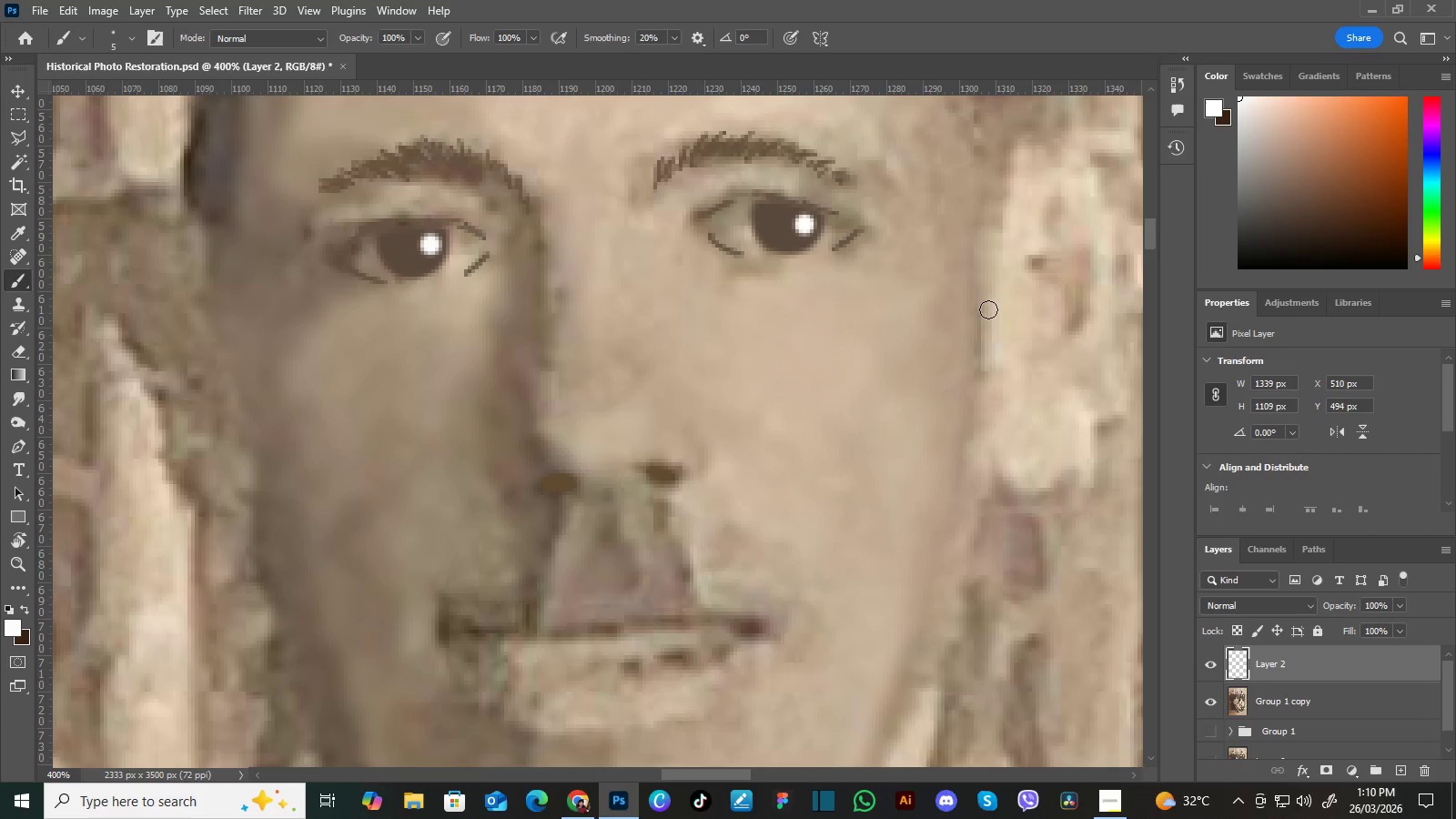 
hold_key(key=Space, duration=1.5)
 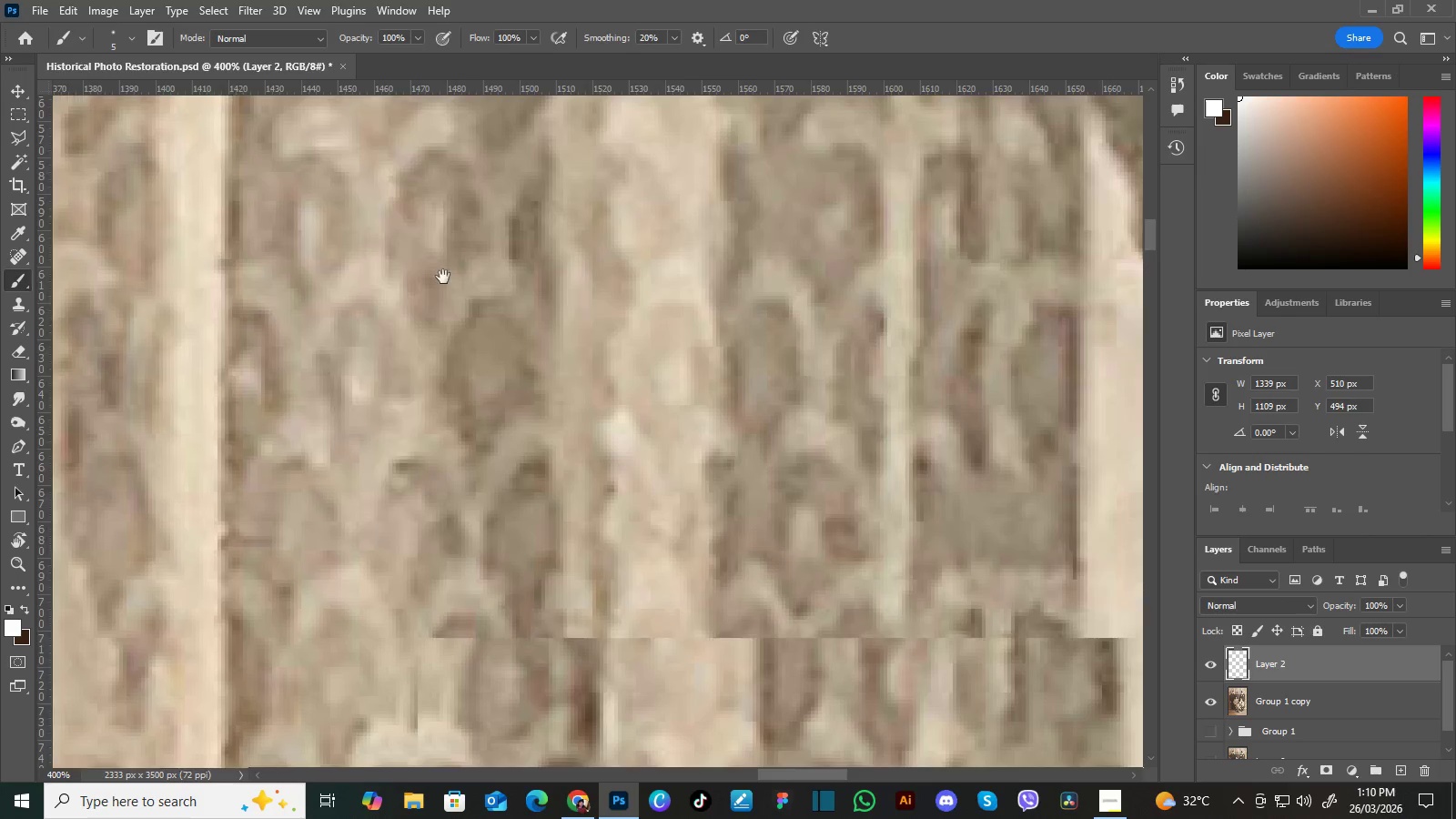 
left_click_drag(start_coordinate=[1046, 340], to_coordinate=[605, 288])
 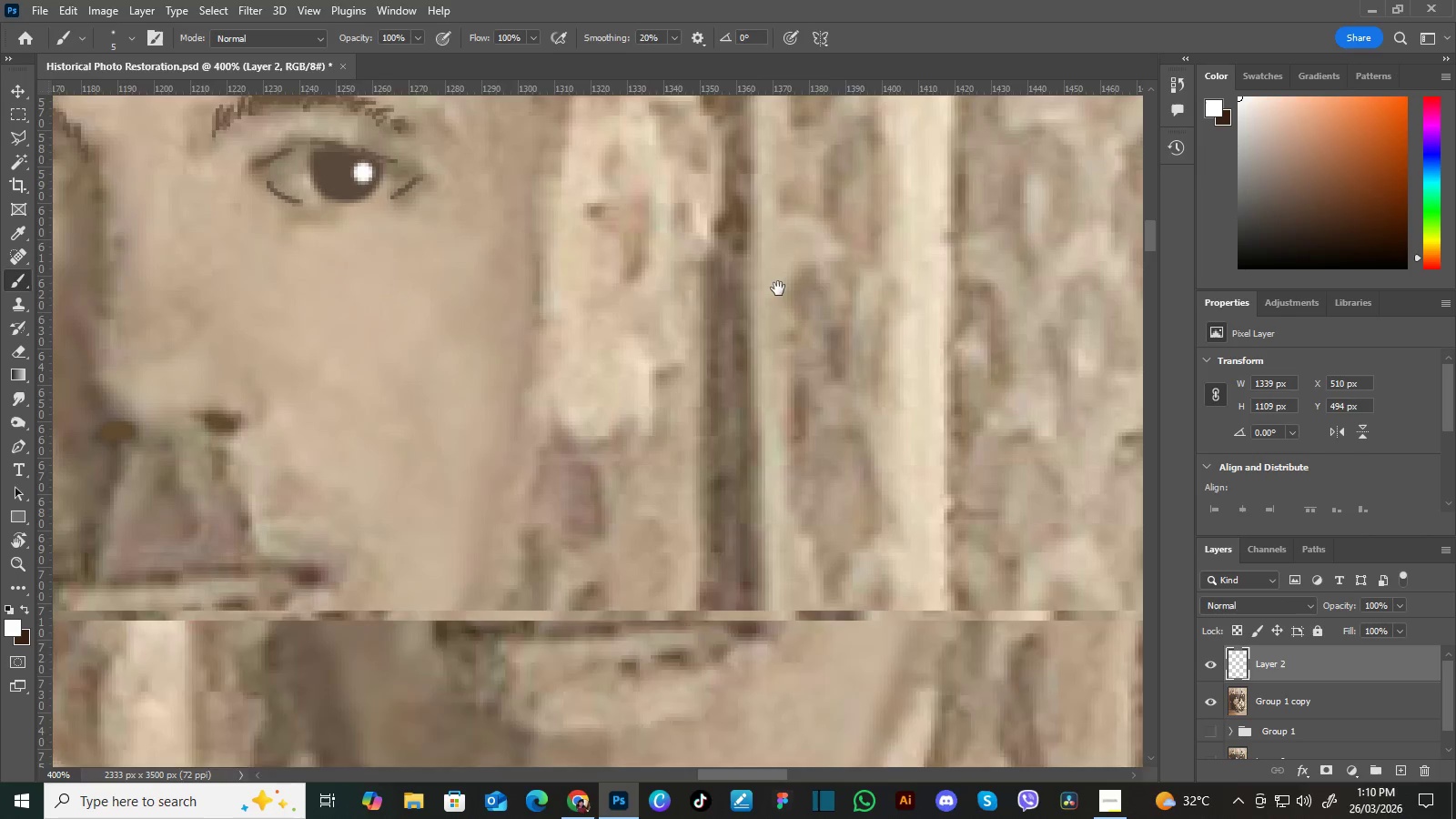 
left_click_drag(start_coordinate=[768, 289], to_coordinate=[427, 295])
 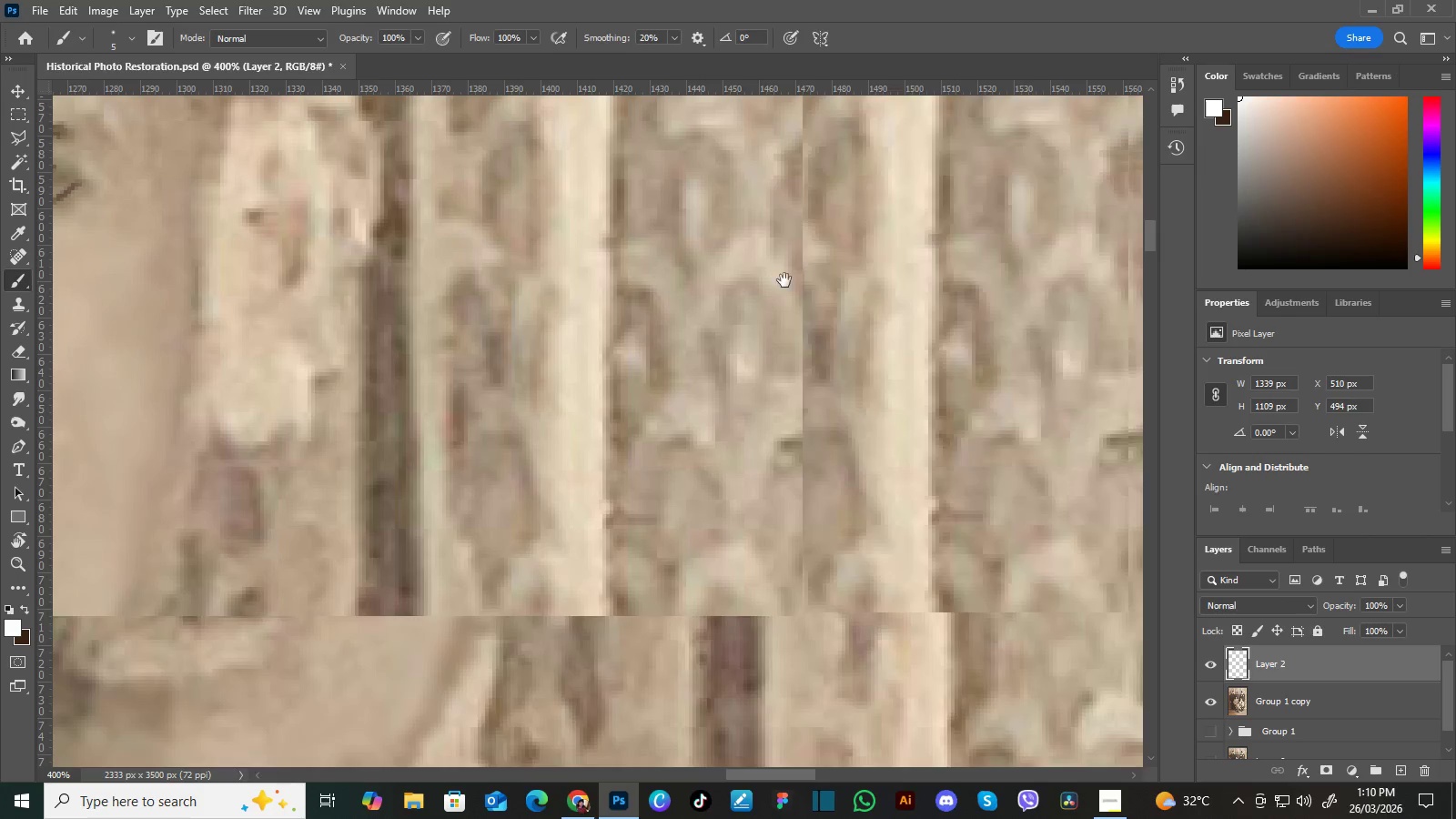 
left_click_drag(start_coordinate=[771, 283], to_coordinate=[430, 301])
 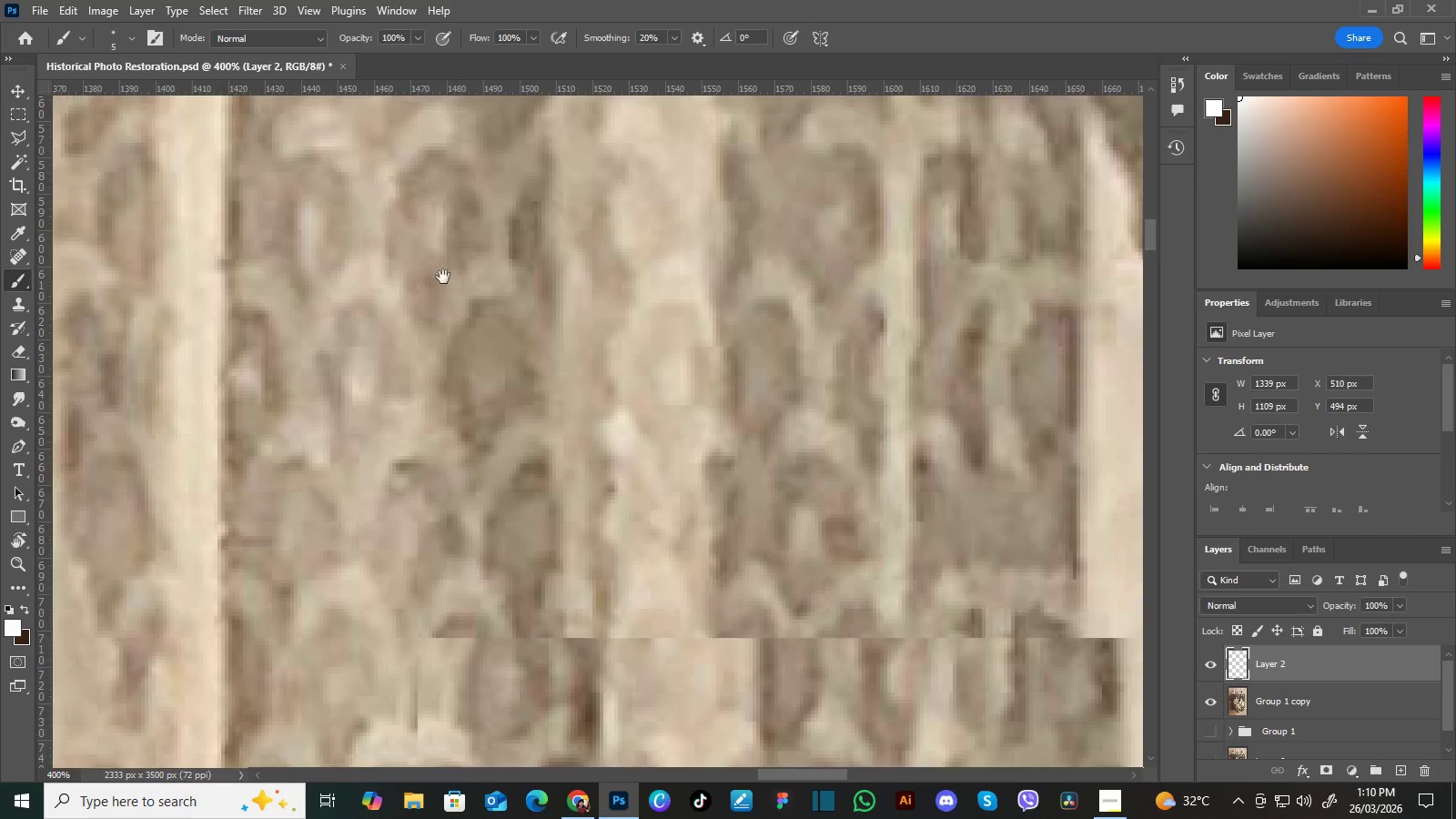 
hold_key(key=Space, duration=1.52)
 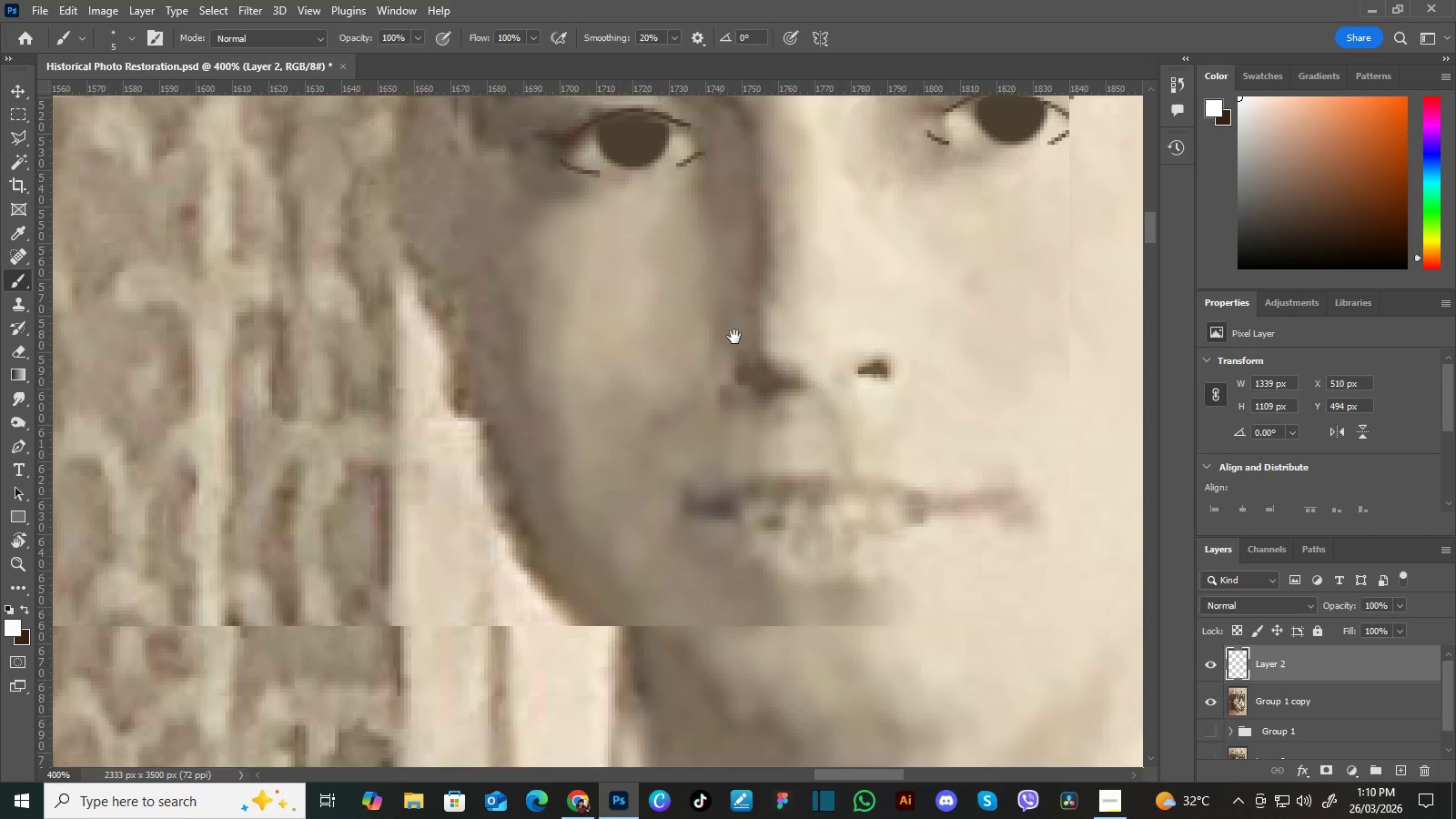 
left_click_drag(start_coordinate=[747, 283], to_coordinate=[443, 277])
 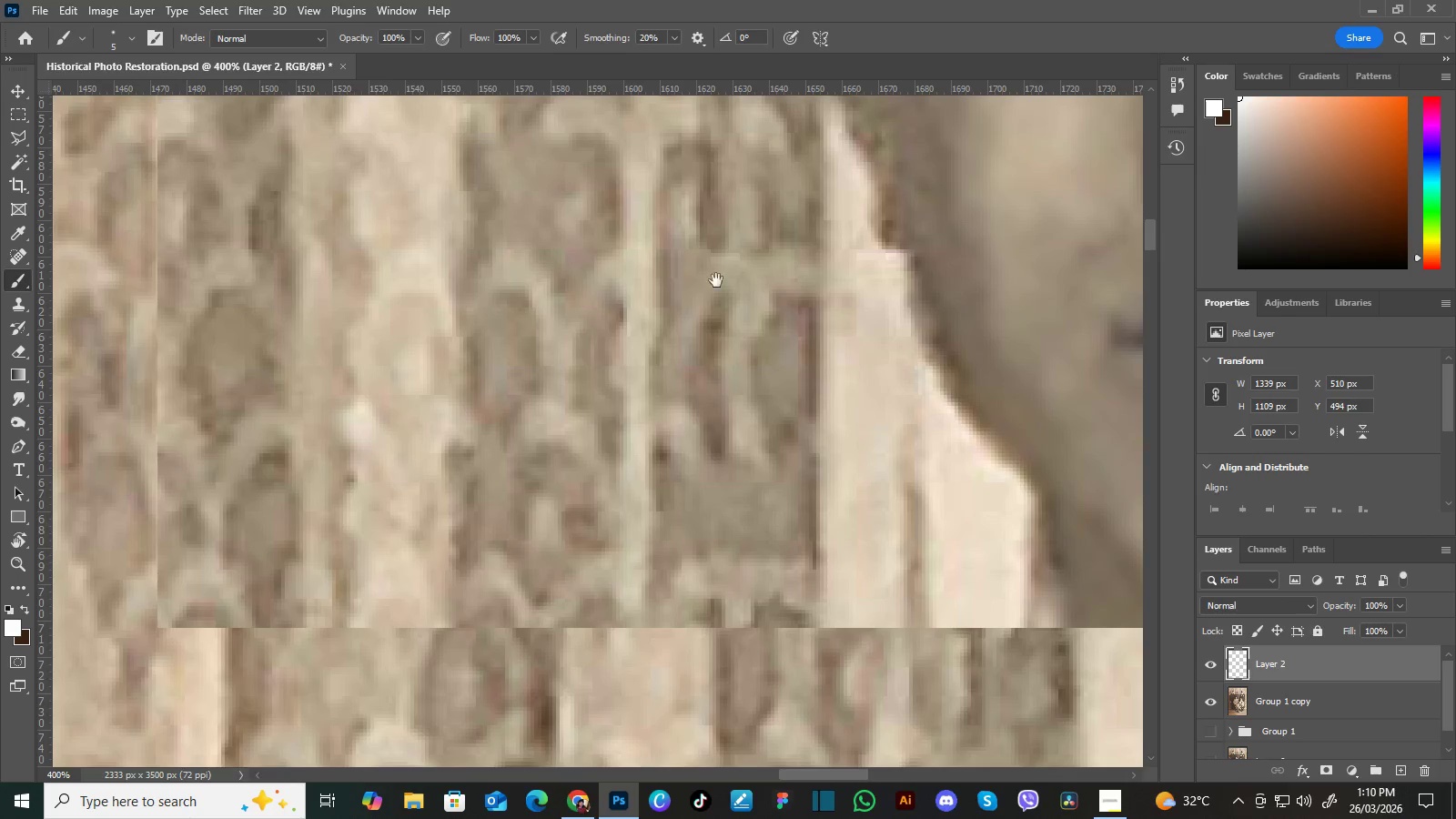 
left_click_drag(start_coordinate=[733, 278], to_coordinate=[402, 294])
 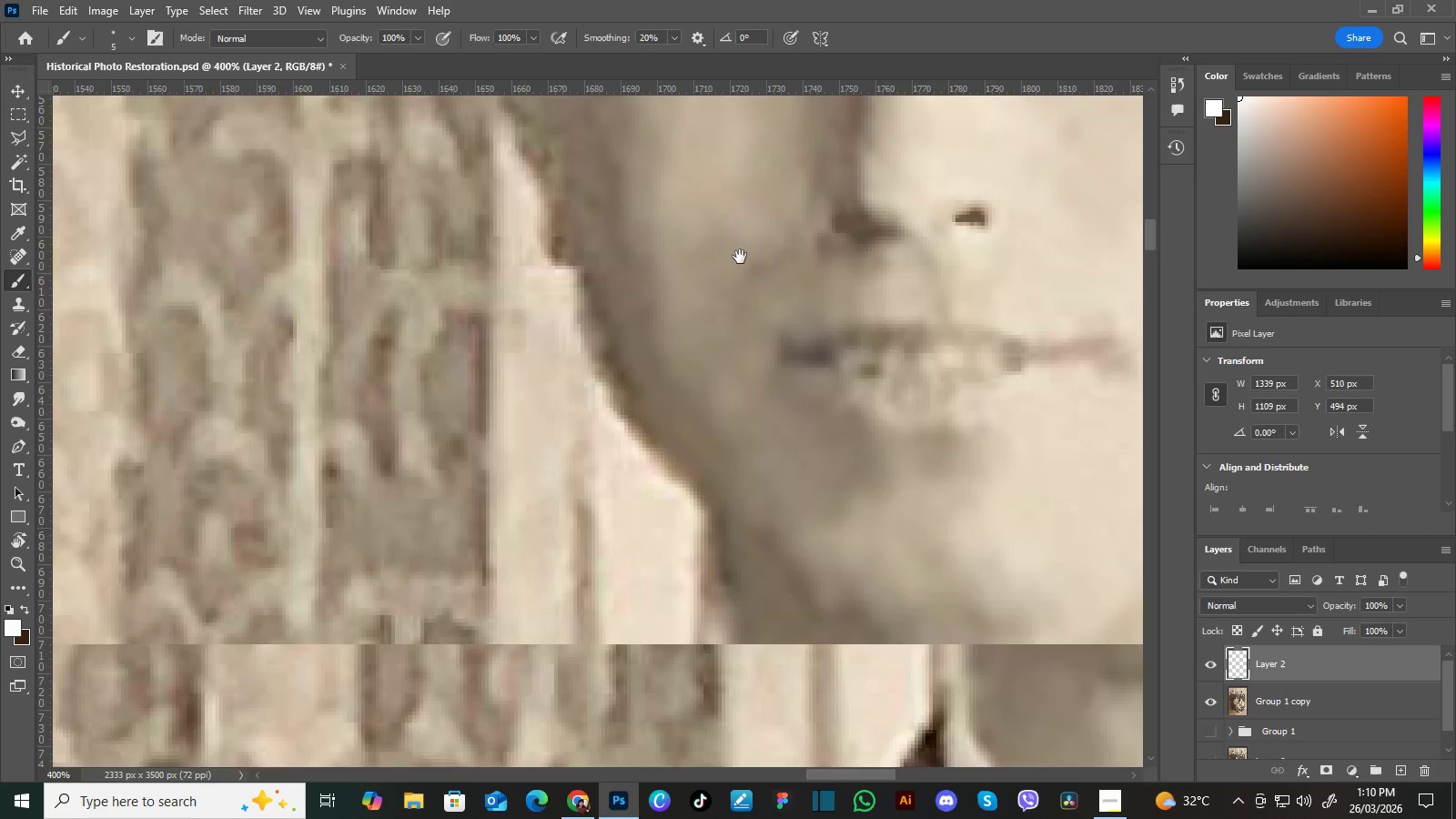 
left_click_drag(start_coordinate=[742, 256], to_coordinate=[656, 366])
 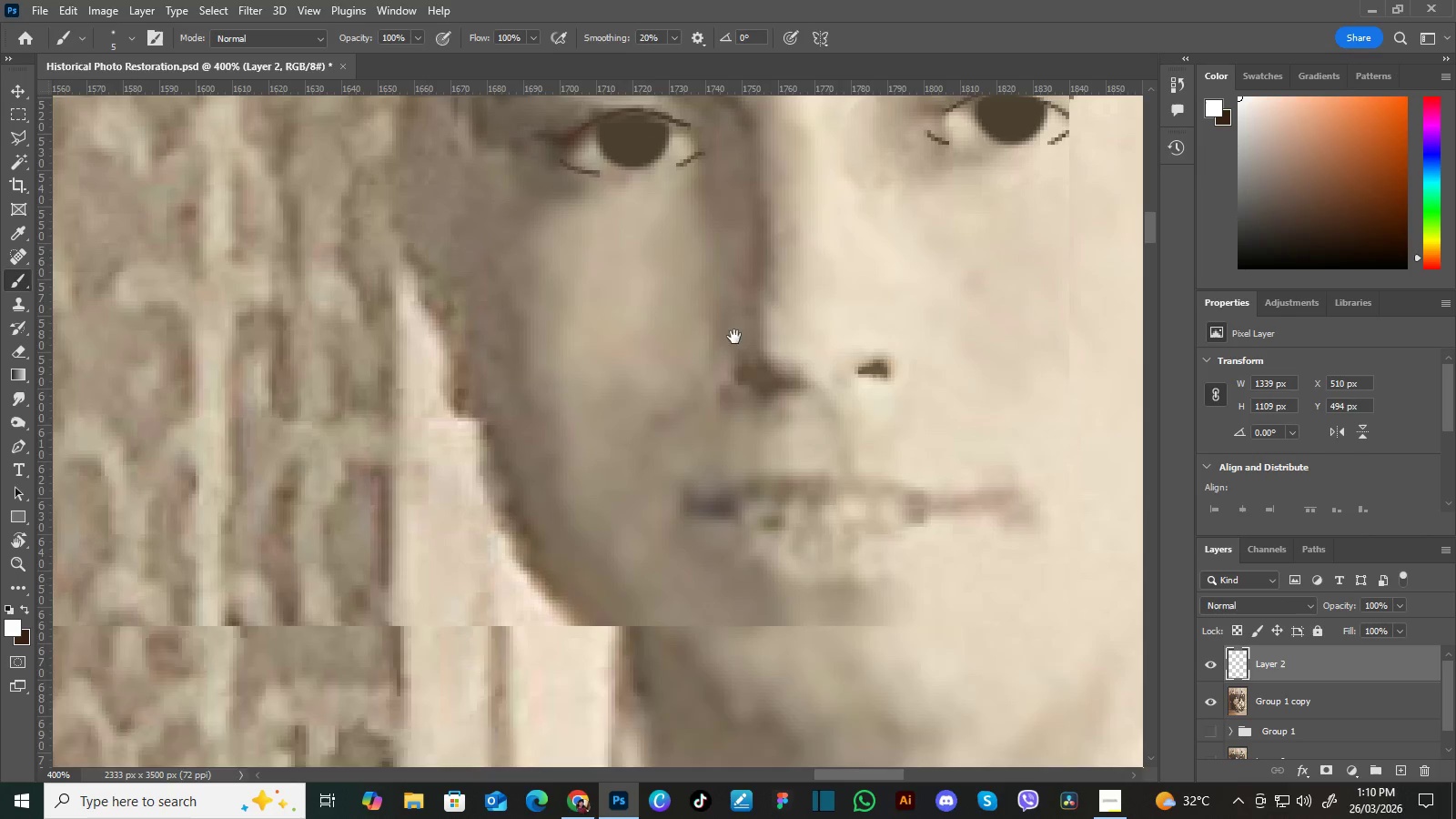 
hold_key(key=Space, duration=1.17)
 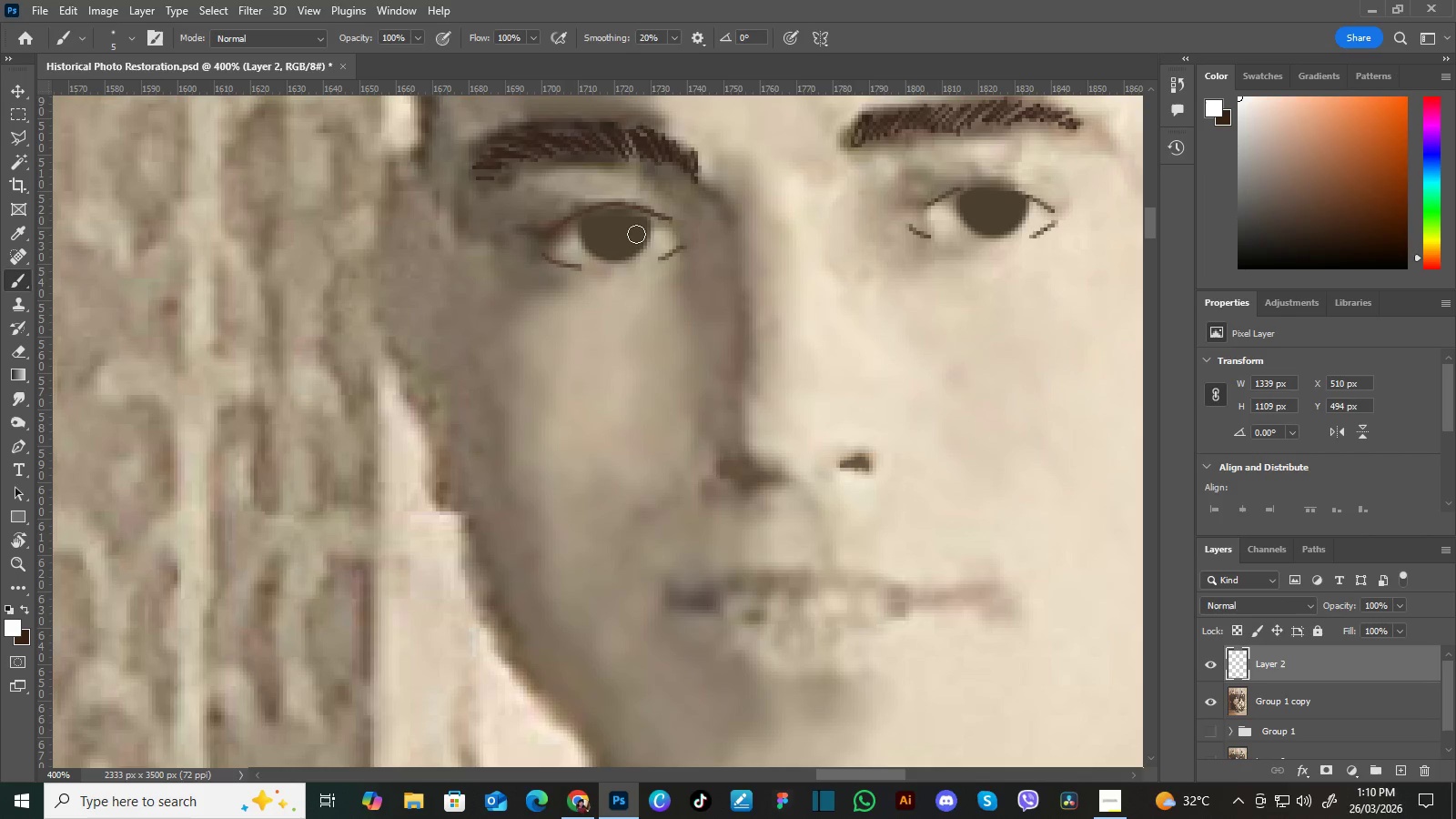 
left_click_drag(start_coordinate=[770, 229], to_coordinate=[734, 336])
 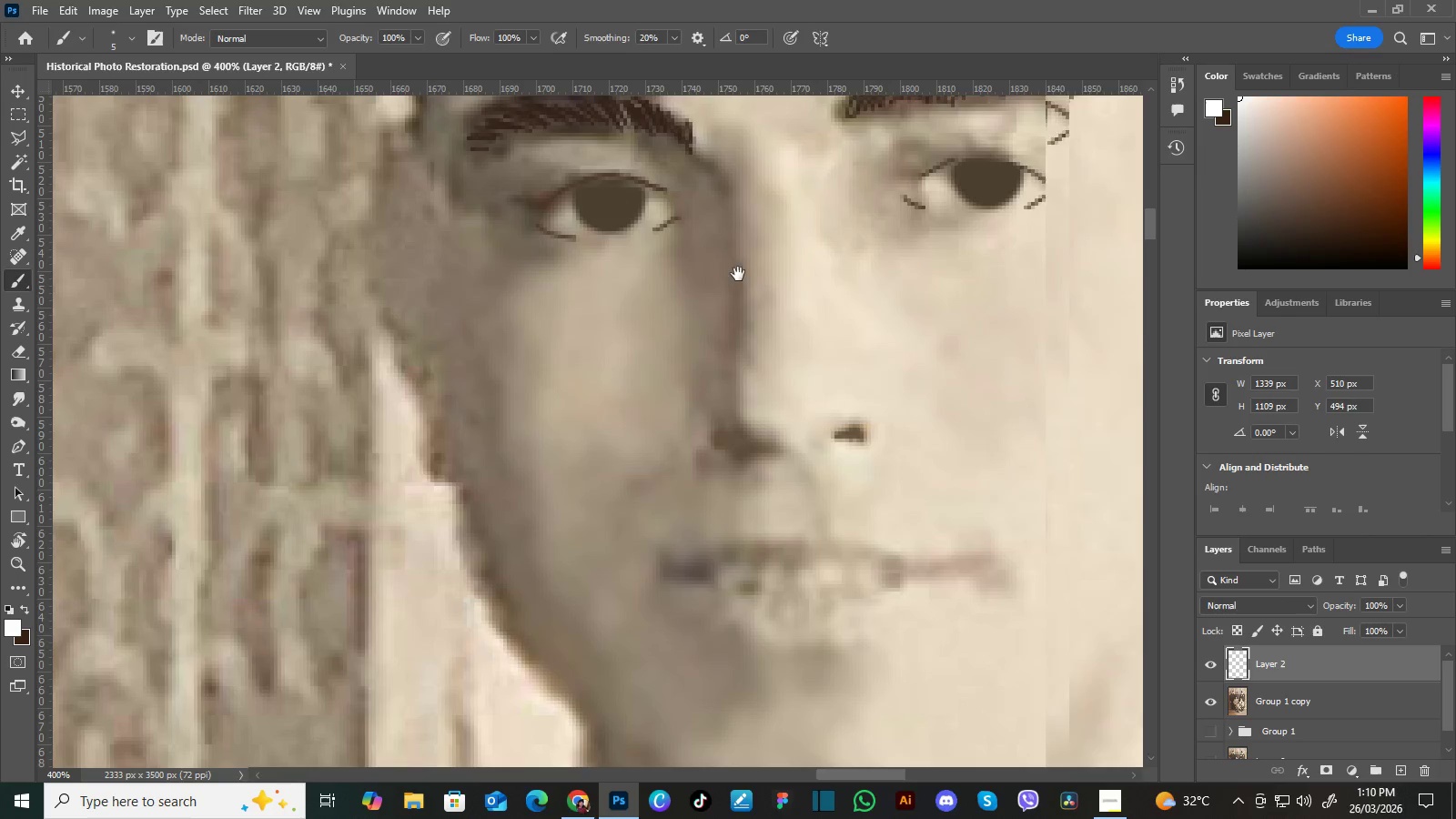 
left_click_drag(start_coordinate=[739, 283], to_coordinate=[744, 312])
 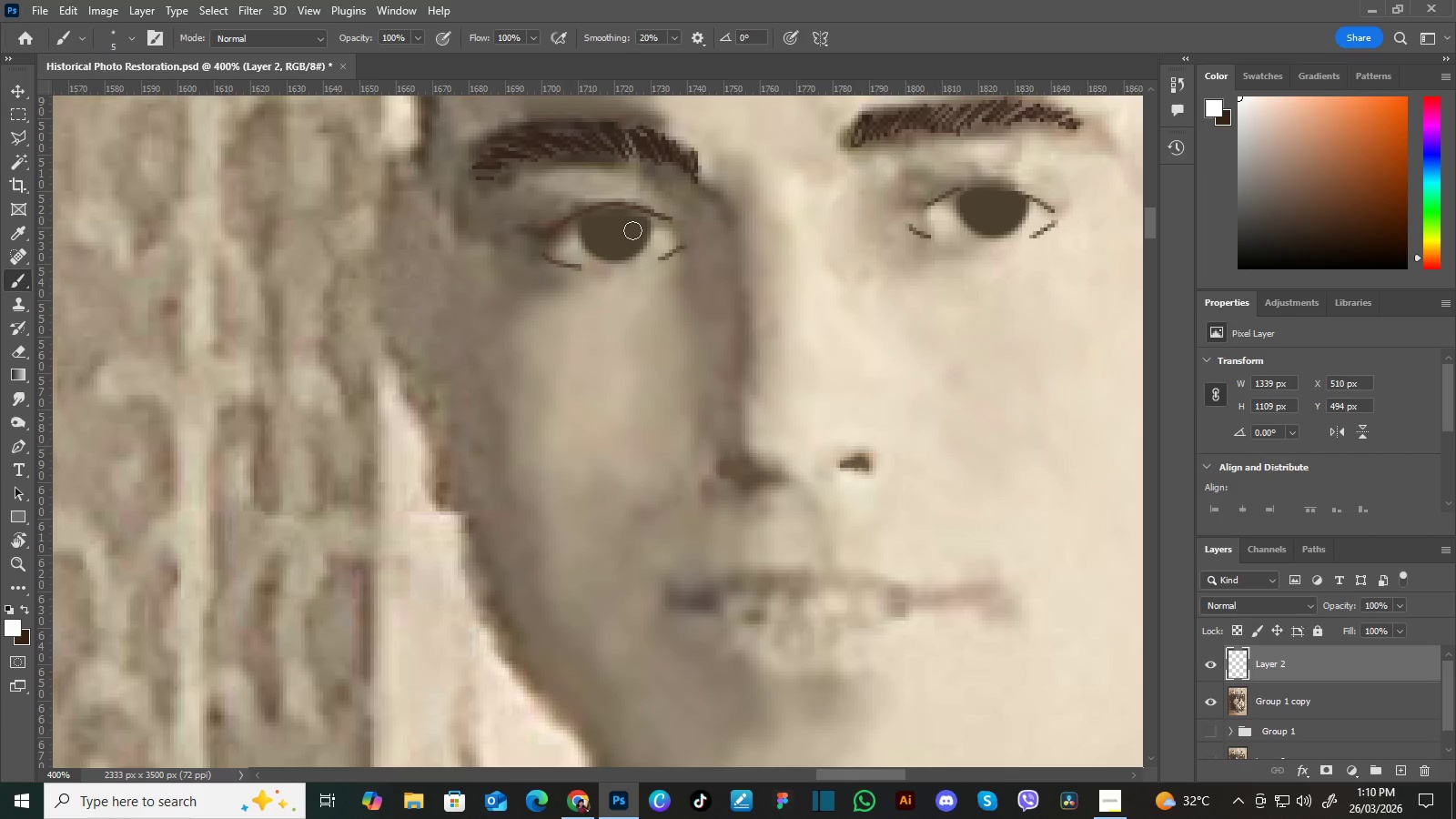 
double_click([632, 230])
 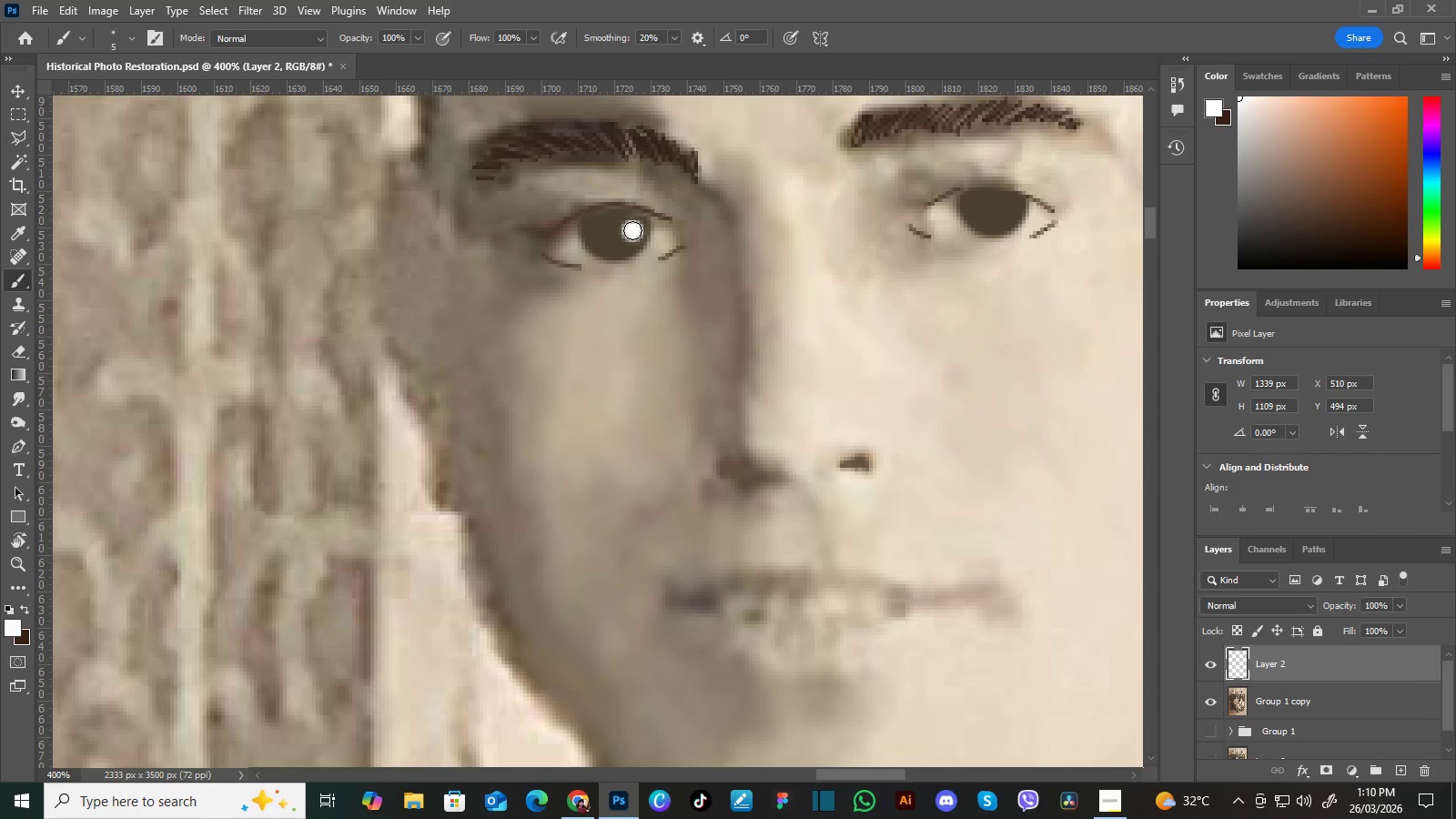 
left_click([632, 230])
 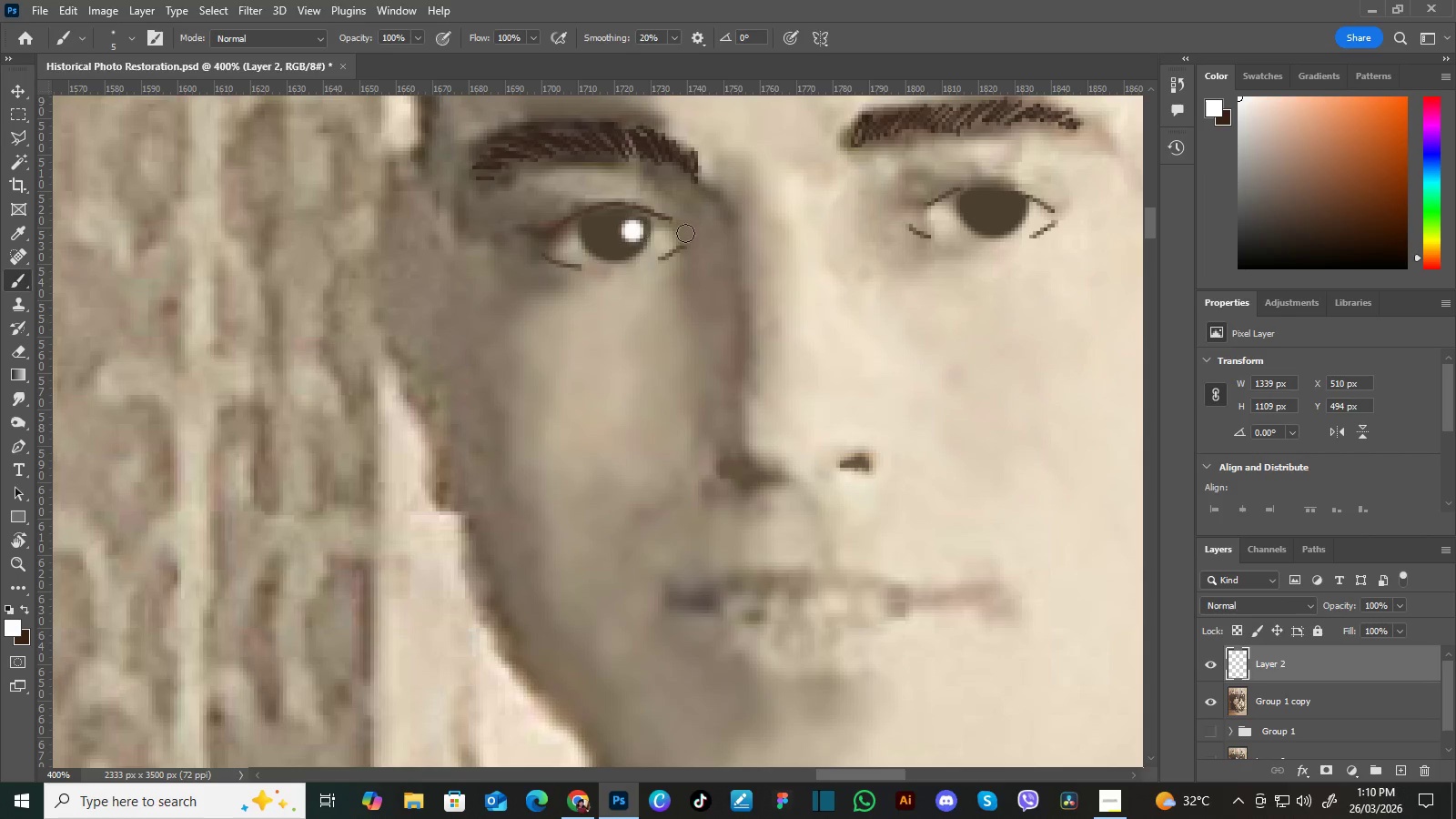 
hold_key(key=Space, duration=0.73)
 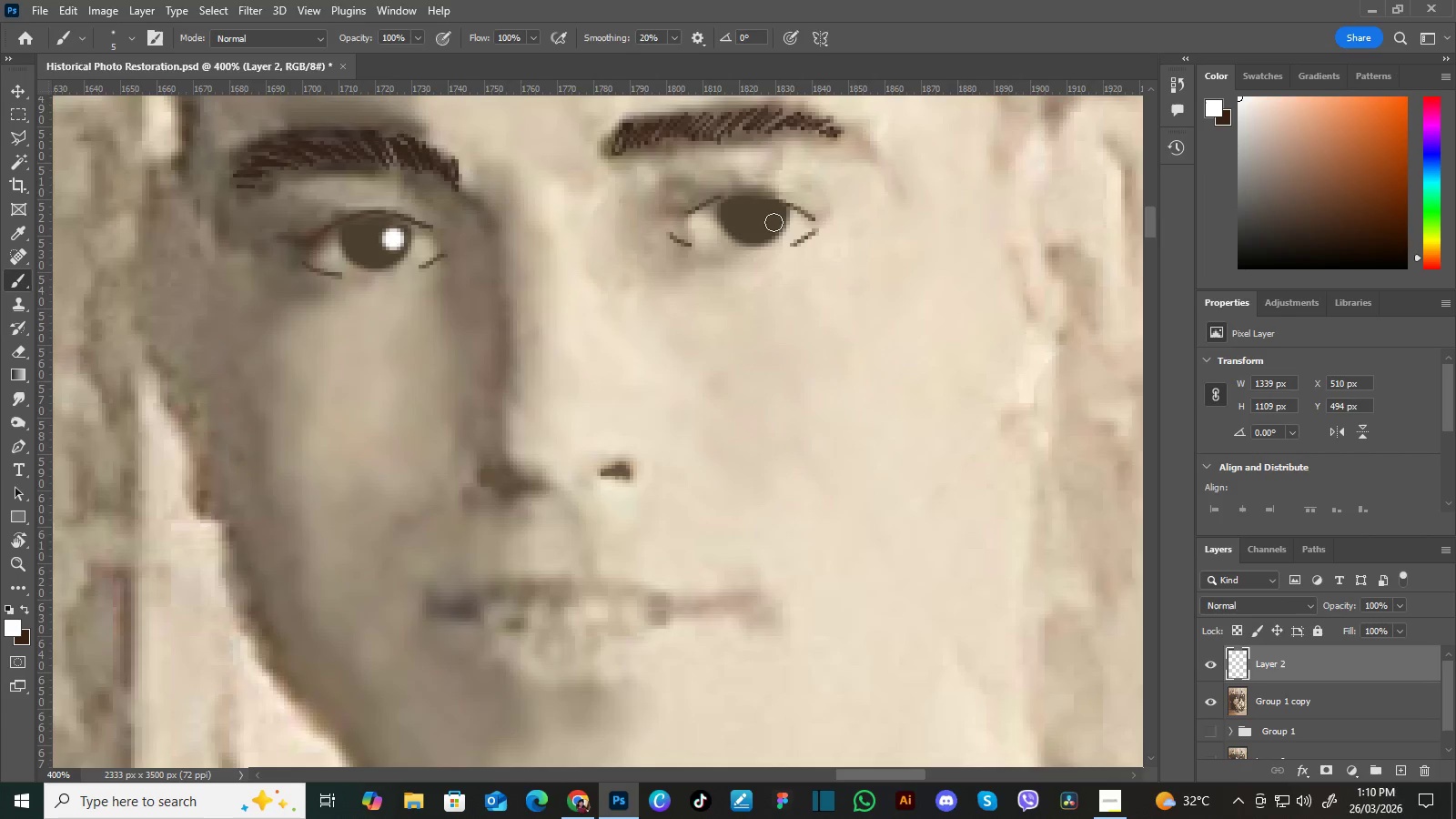 
left_click_drag(start_coordinate=[901, 254], to_coordinate=[662, 262])
 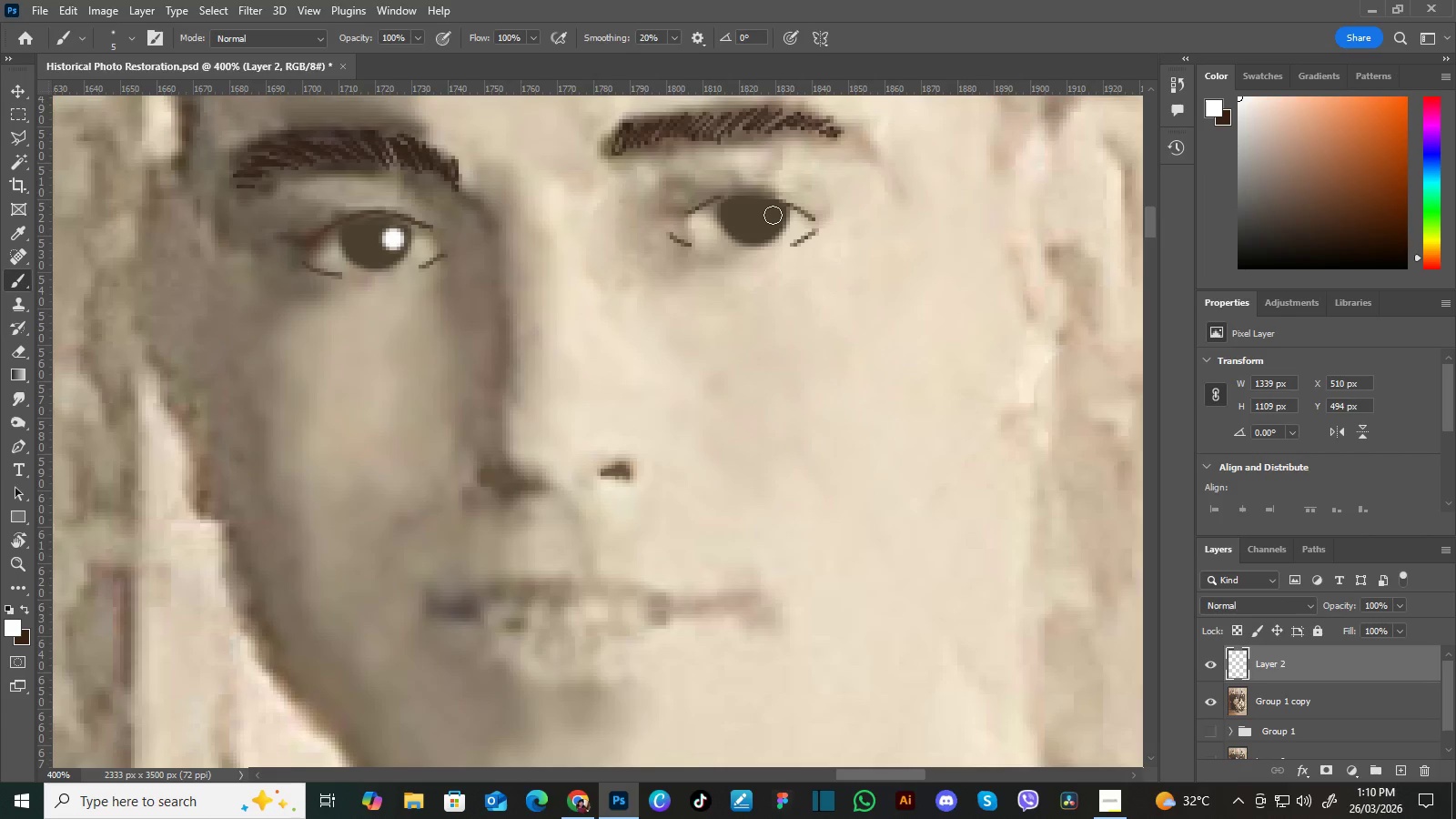 
double_click([773, 215])
 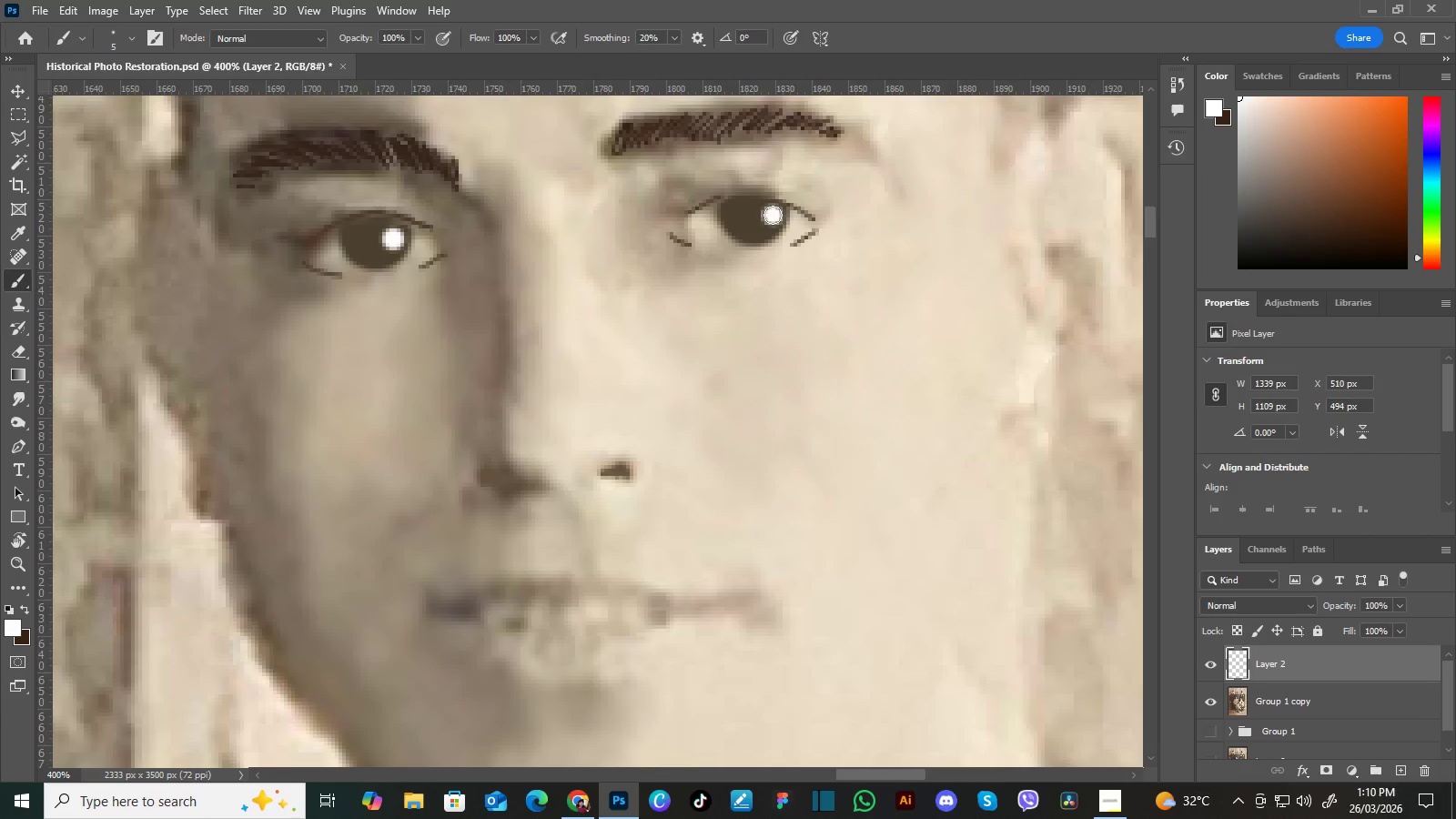 
triple_click([773, 215])
 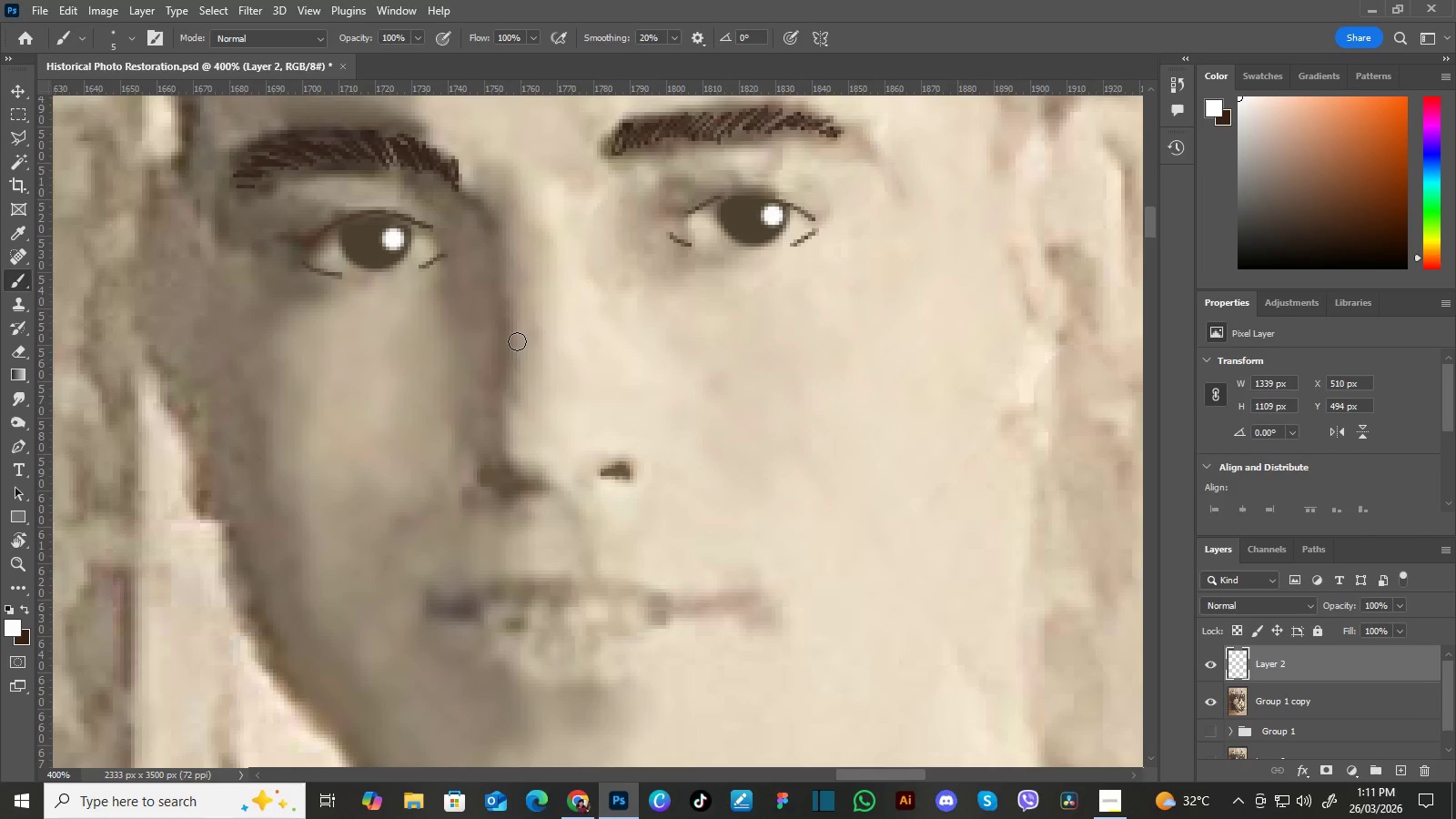 
key(Control+Minus)
 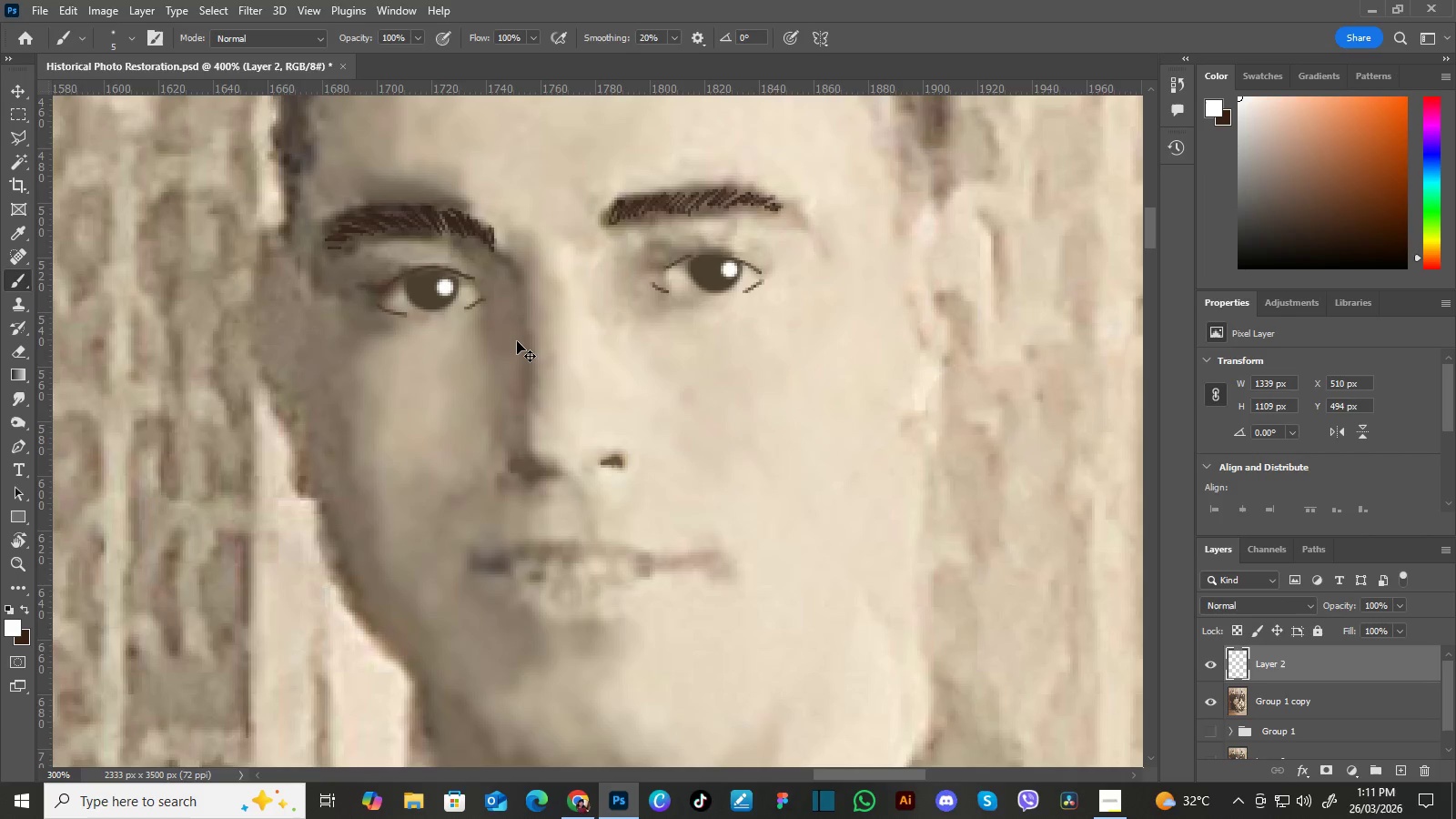 
key(Control+Minus)
 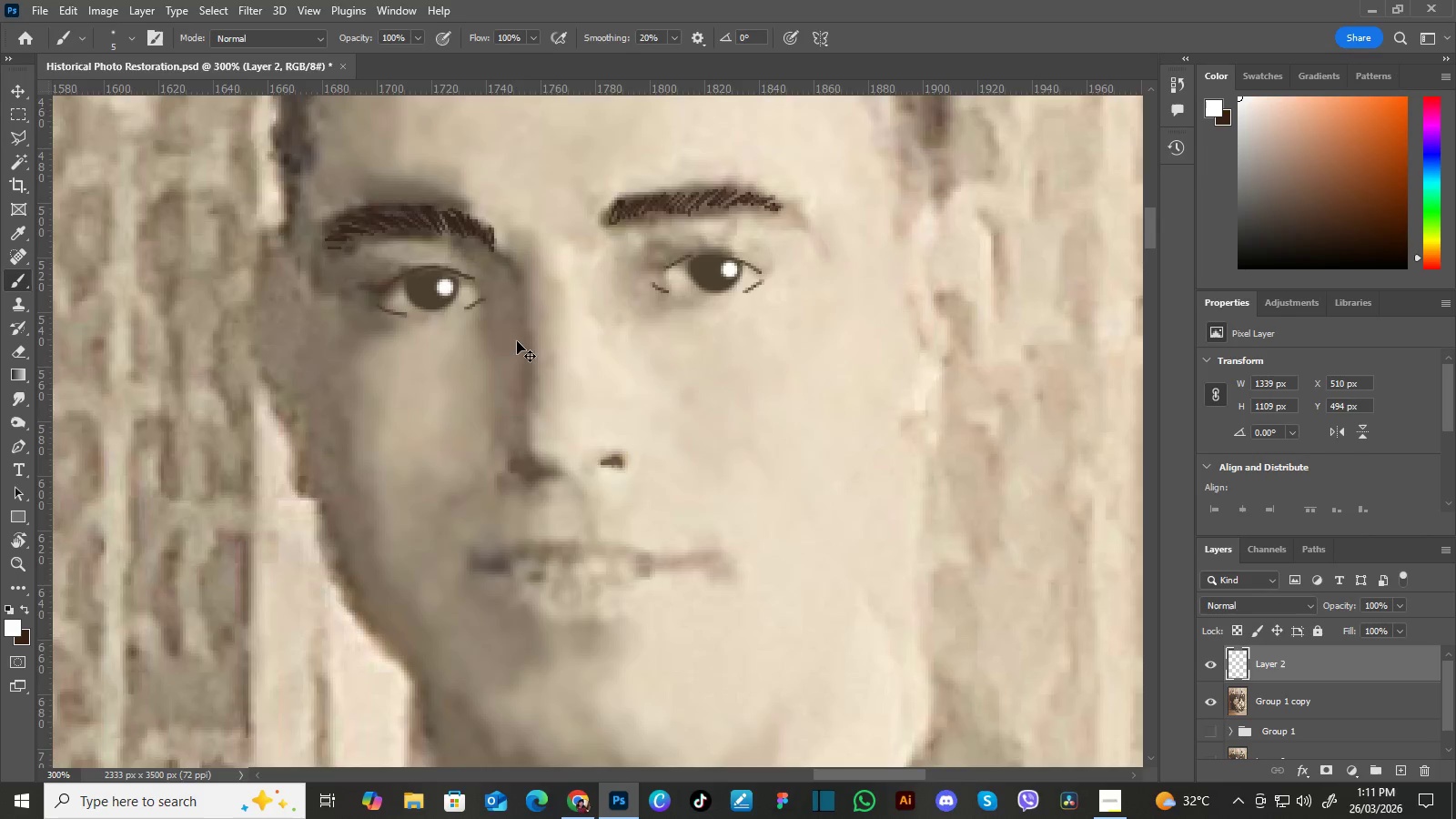 
key(Control+Minus)
 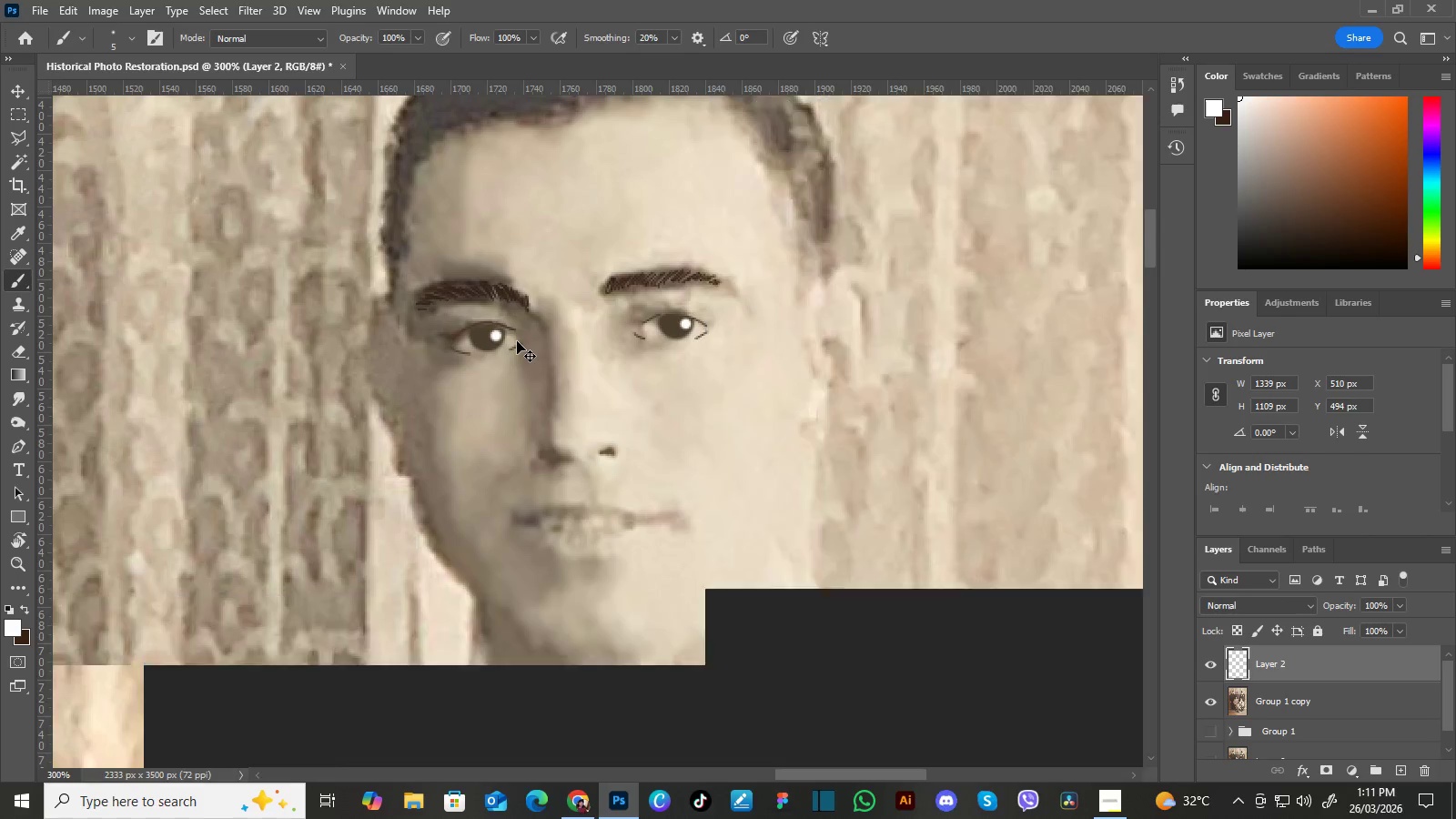 
key(Control+Minus)
 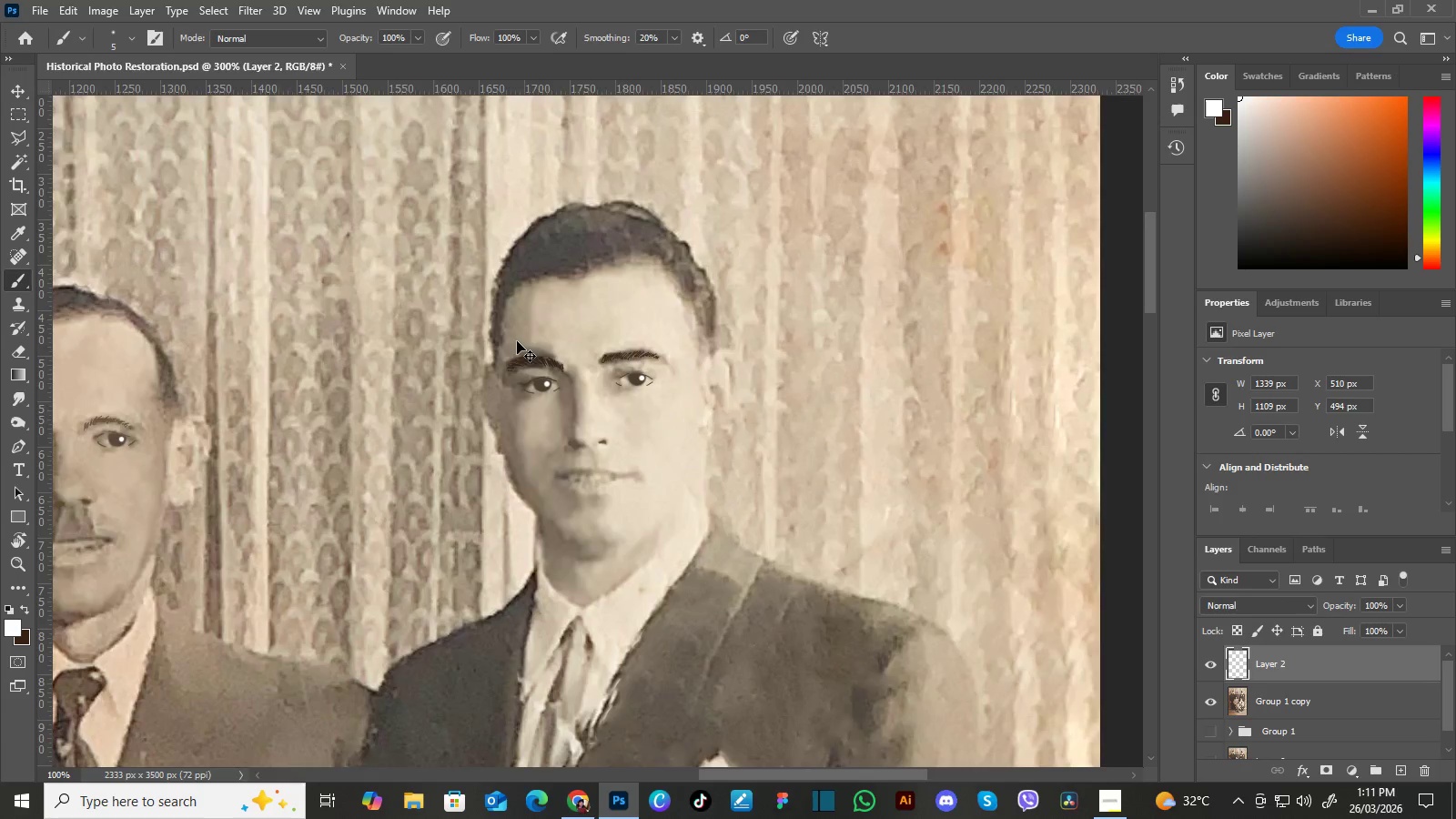 
key(Control+Minus)
 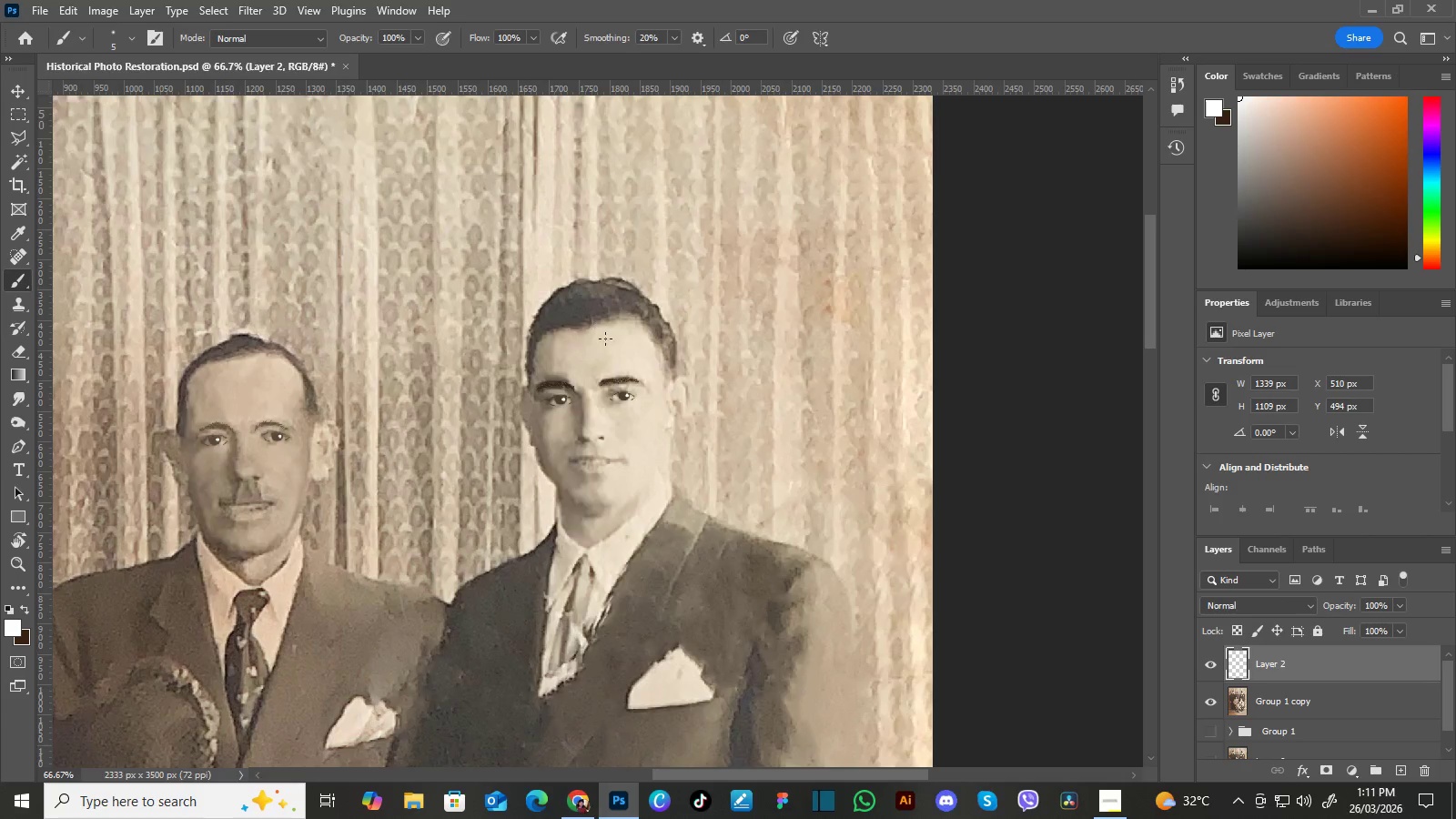 
hold_key(key=Space, duration=1.5)
 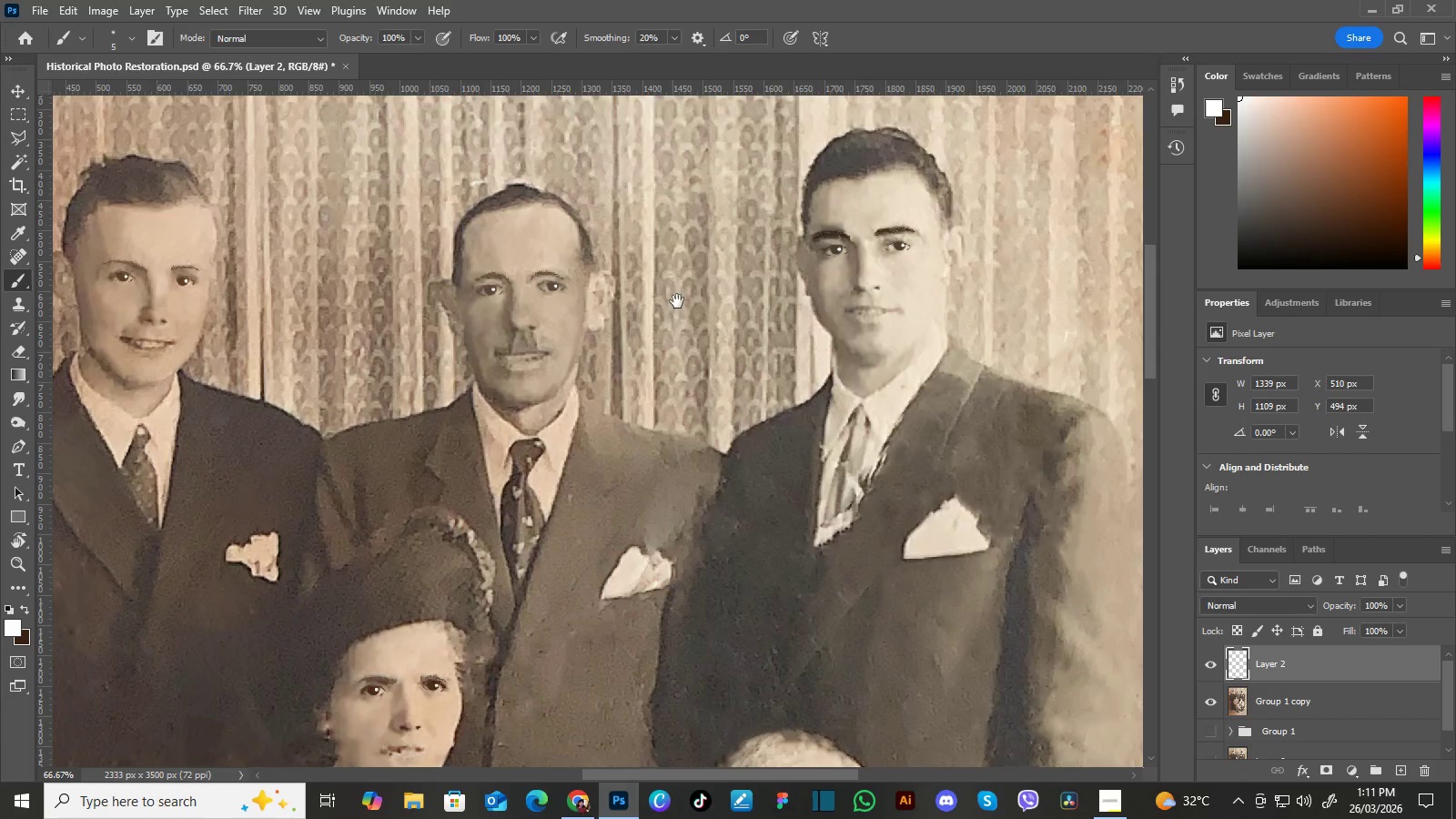 
left_click_drag(start_coordinate=[592, 384], to_coordinate=[801, 267])
 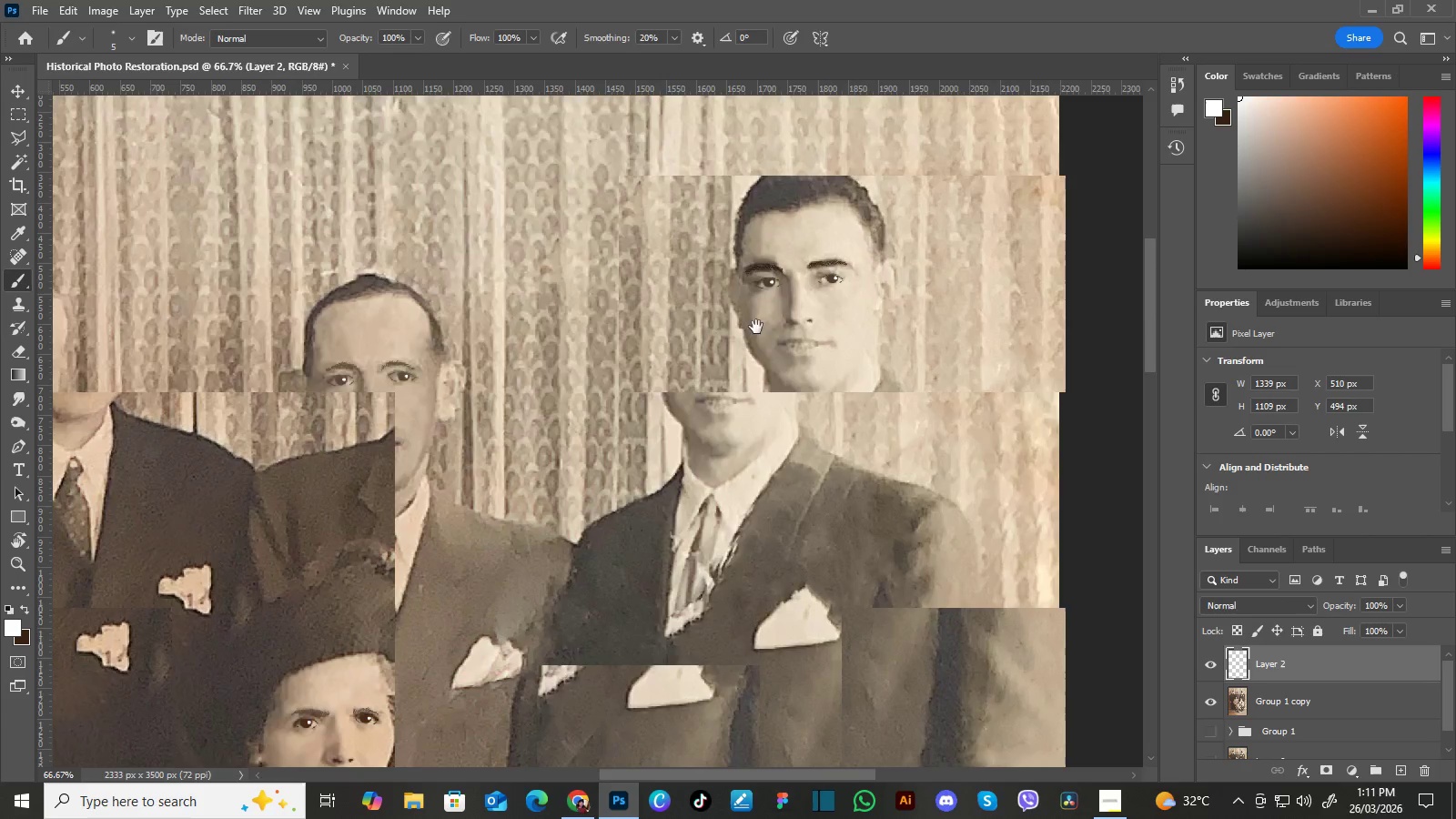 
left_click_drag(start_coordinate=[758, 327], to_coordinate=[825, 295])
 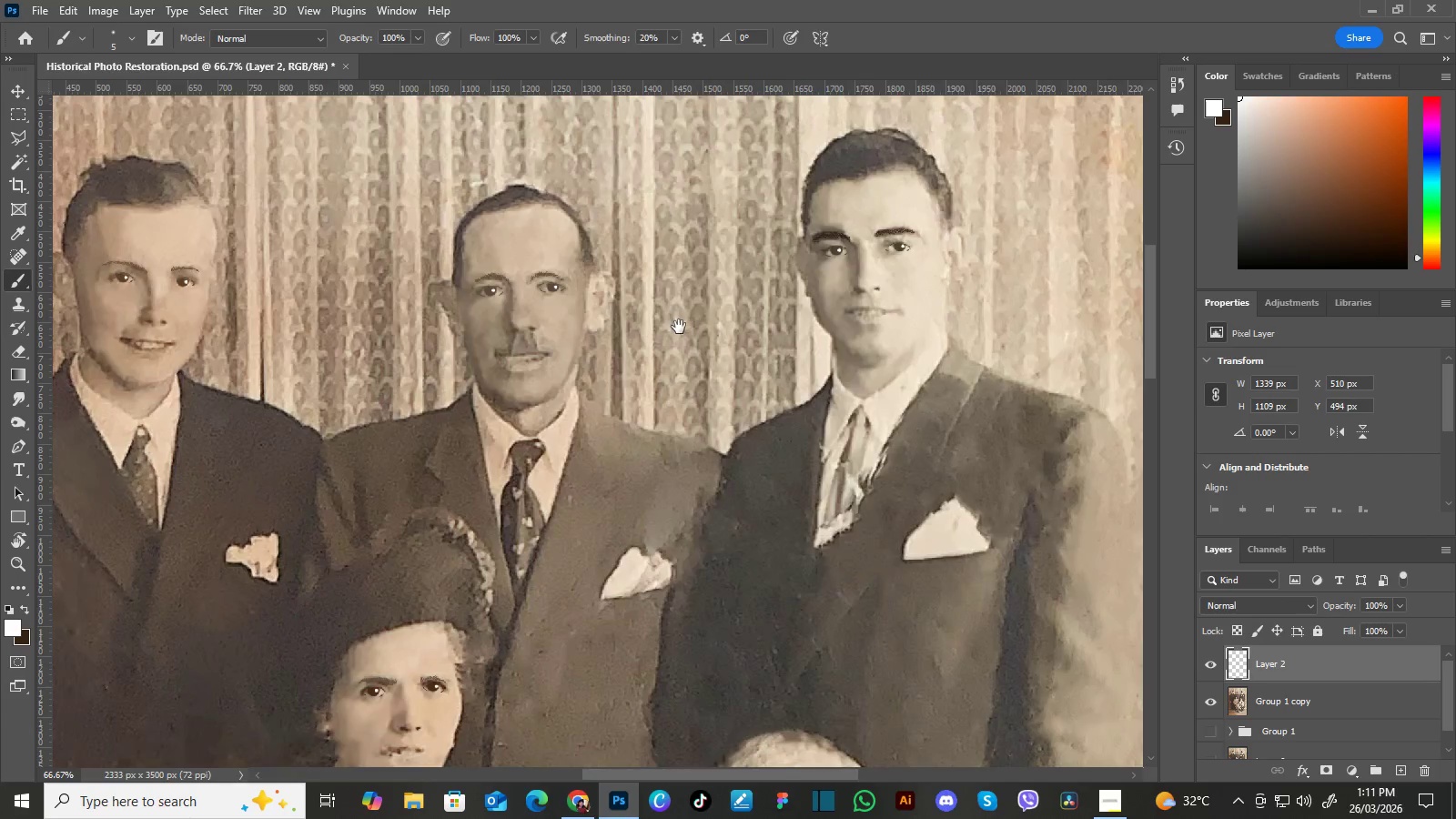 
hold_key(key=Space, duration=0.95)
 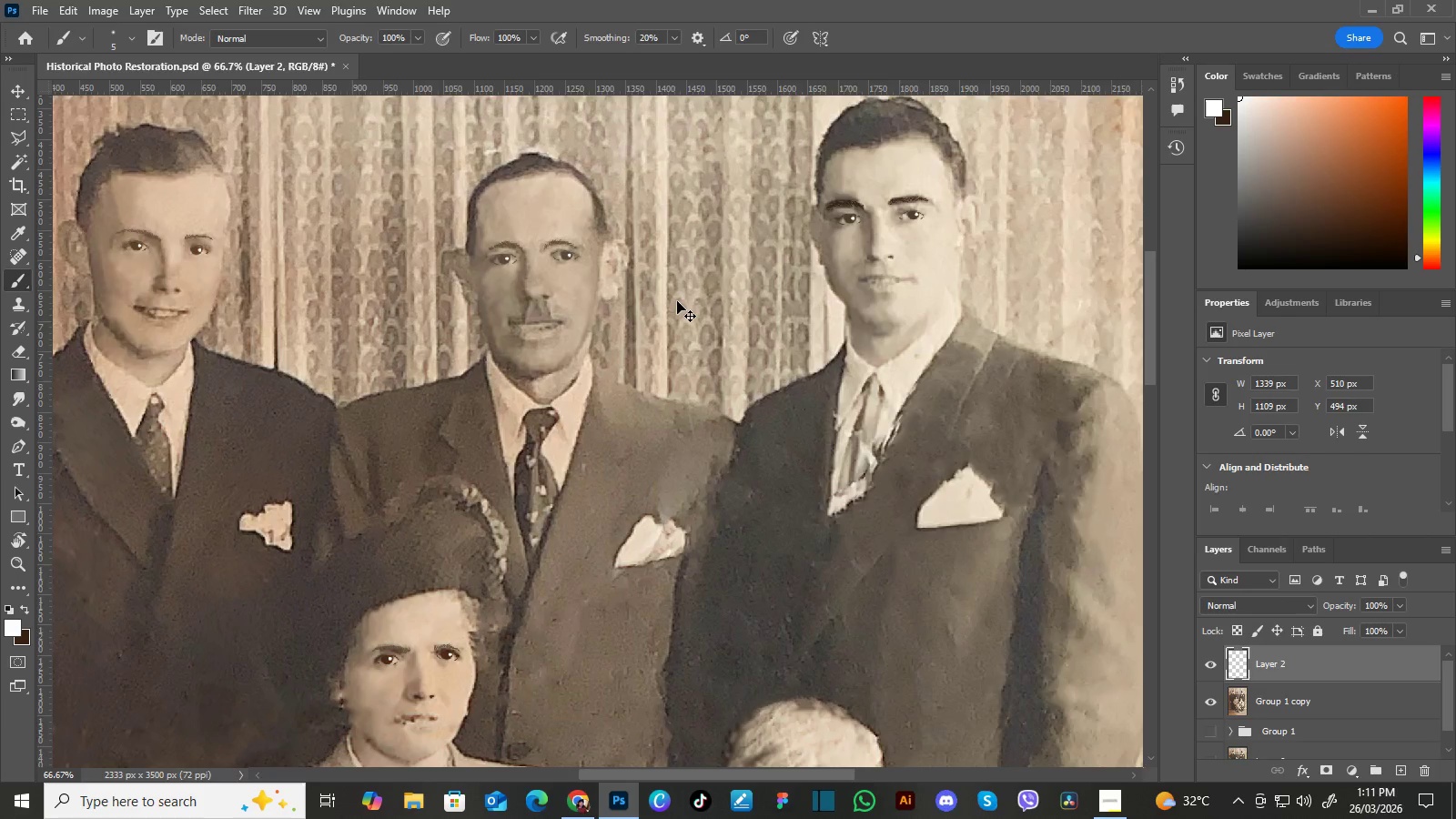 
left_click_drag(start_coordinate=[663, 333], to_coordinate=[677, 301])
 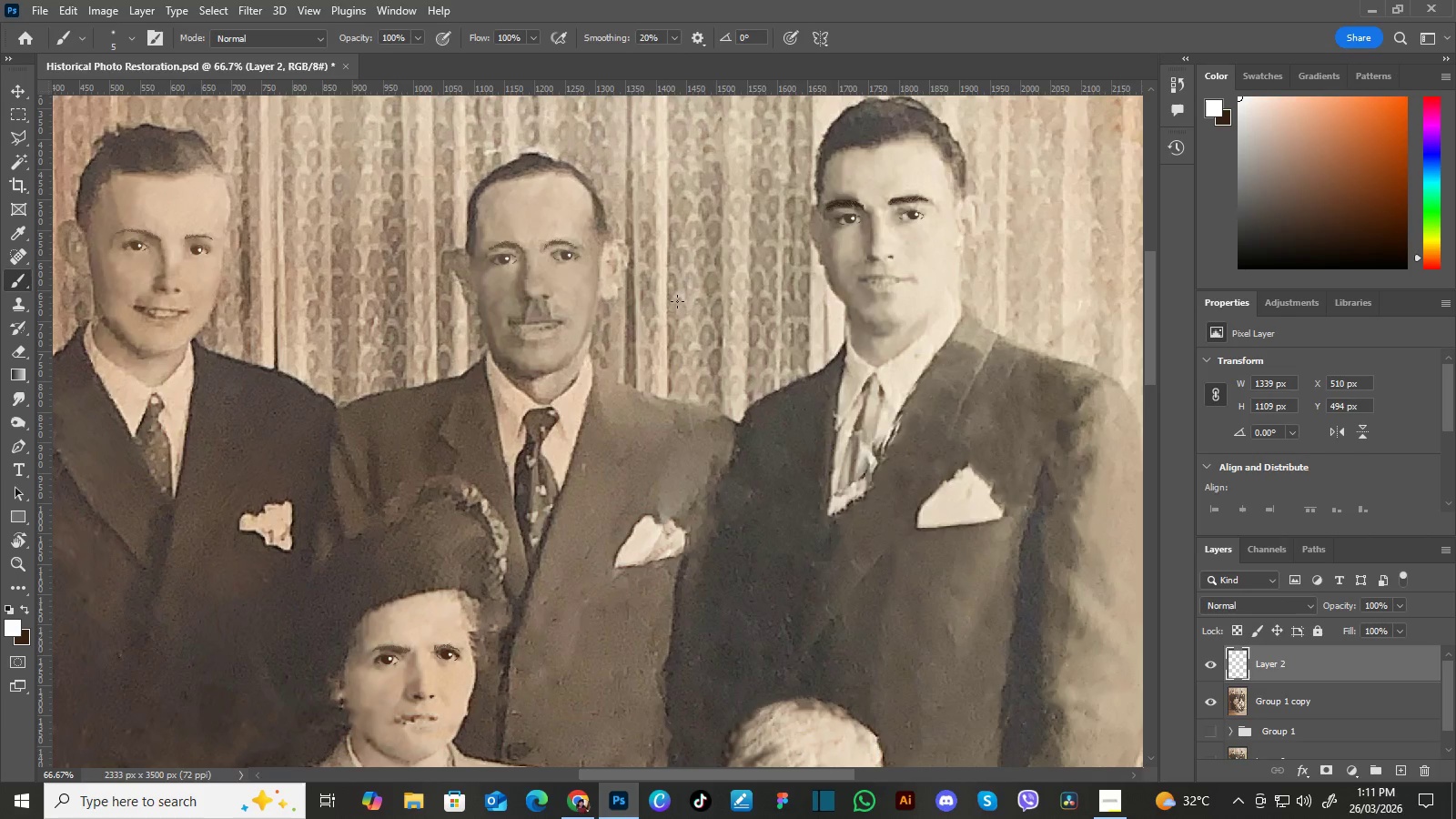 
key(Control+Minus)
 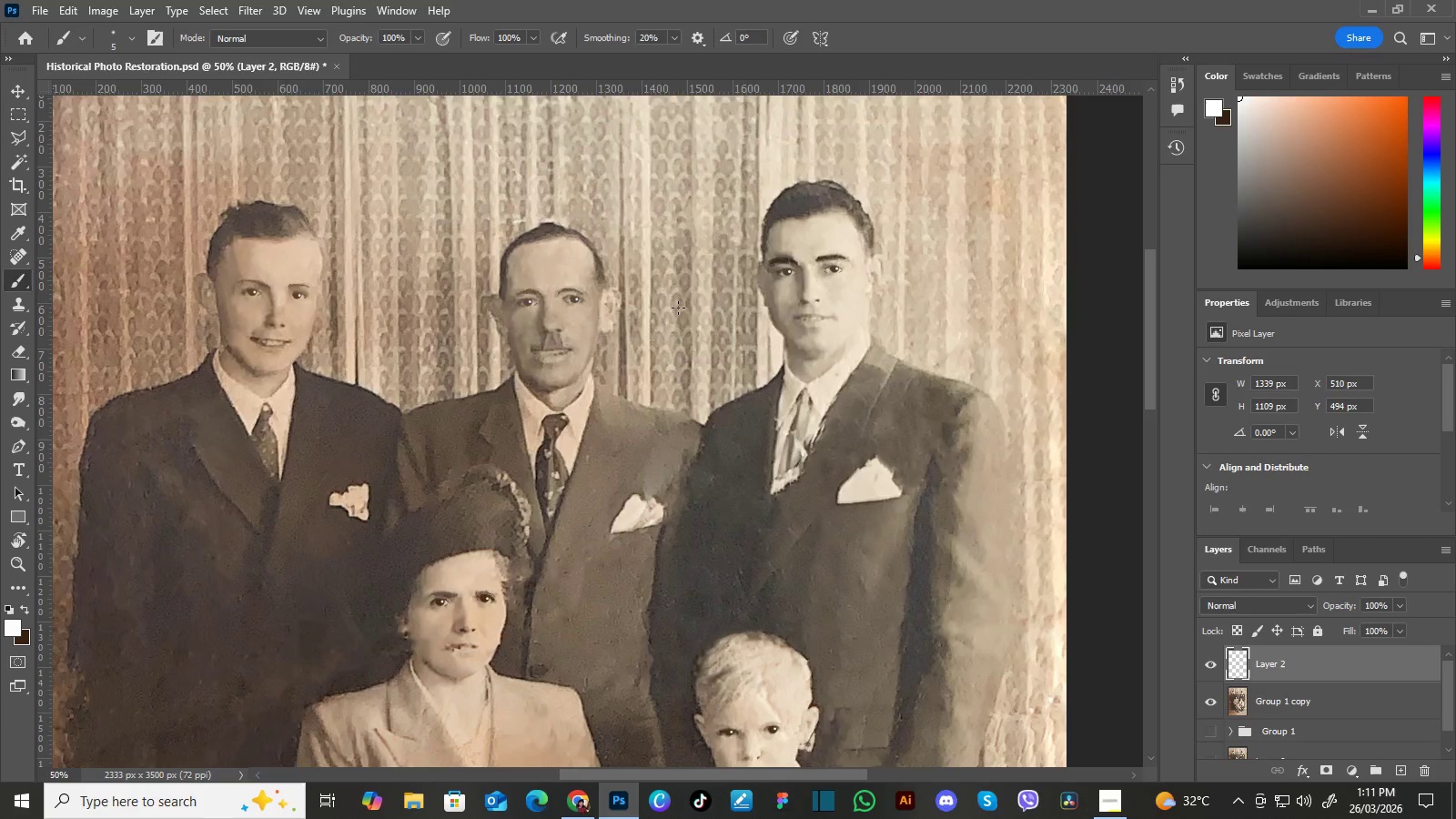 
hold_key(key=Space, duration=1.5)
 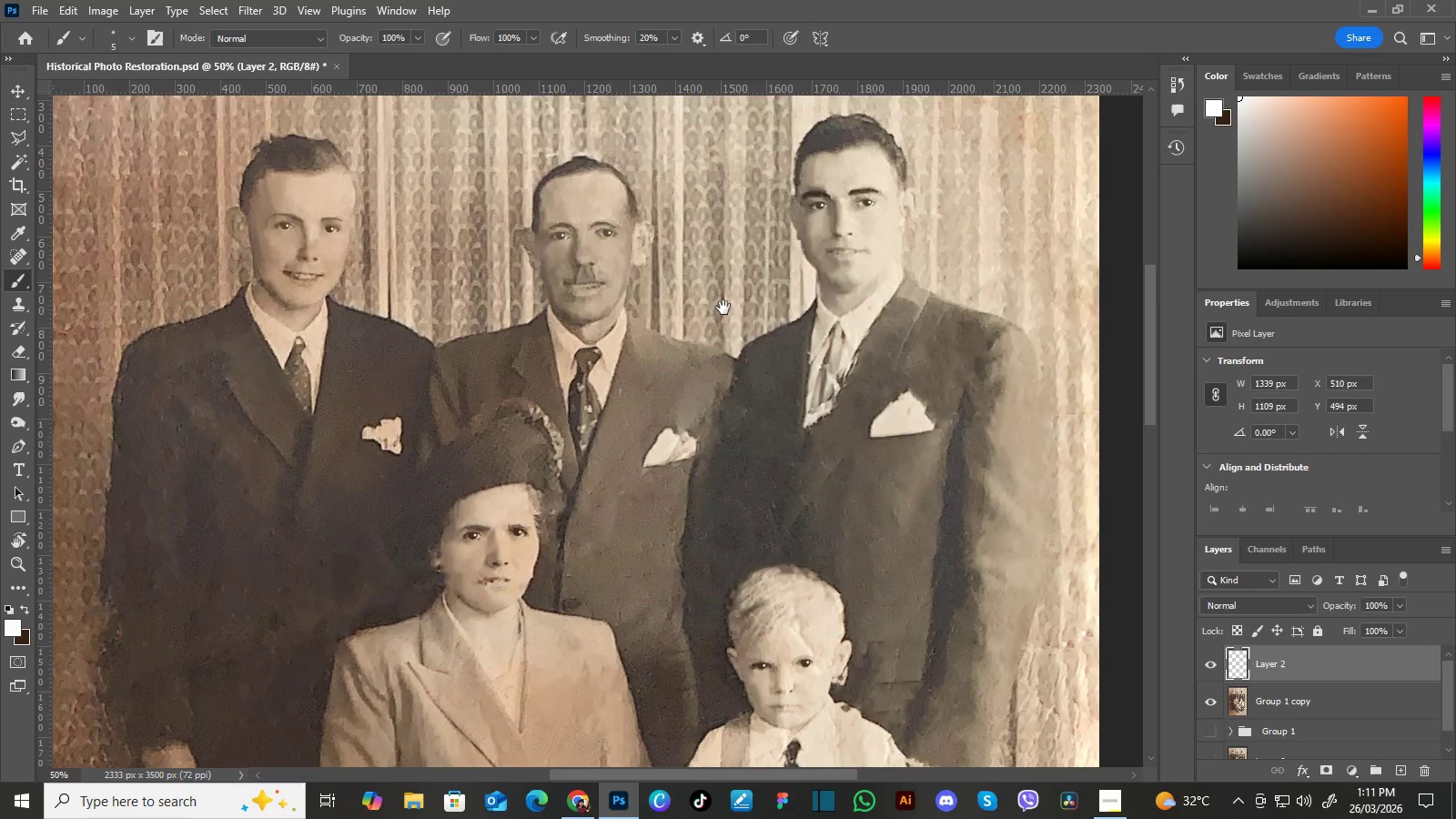 
left_click_drag(start_coordinate=[695, 354], to_coordinate=[713, 317])
 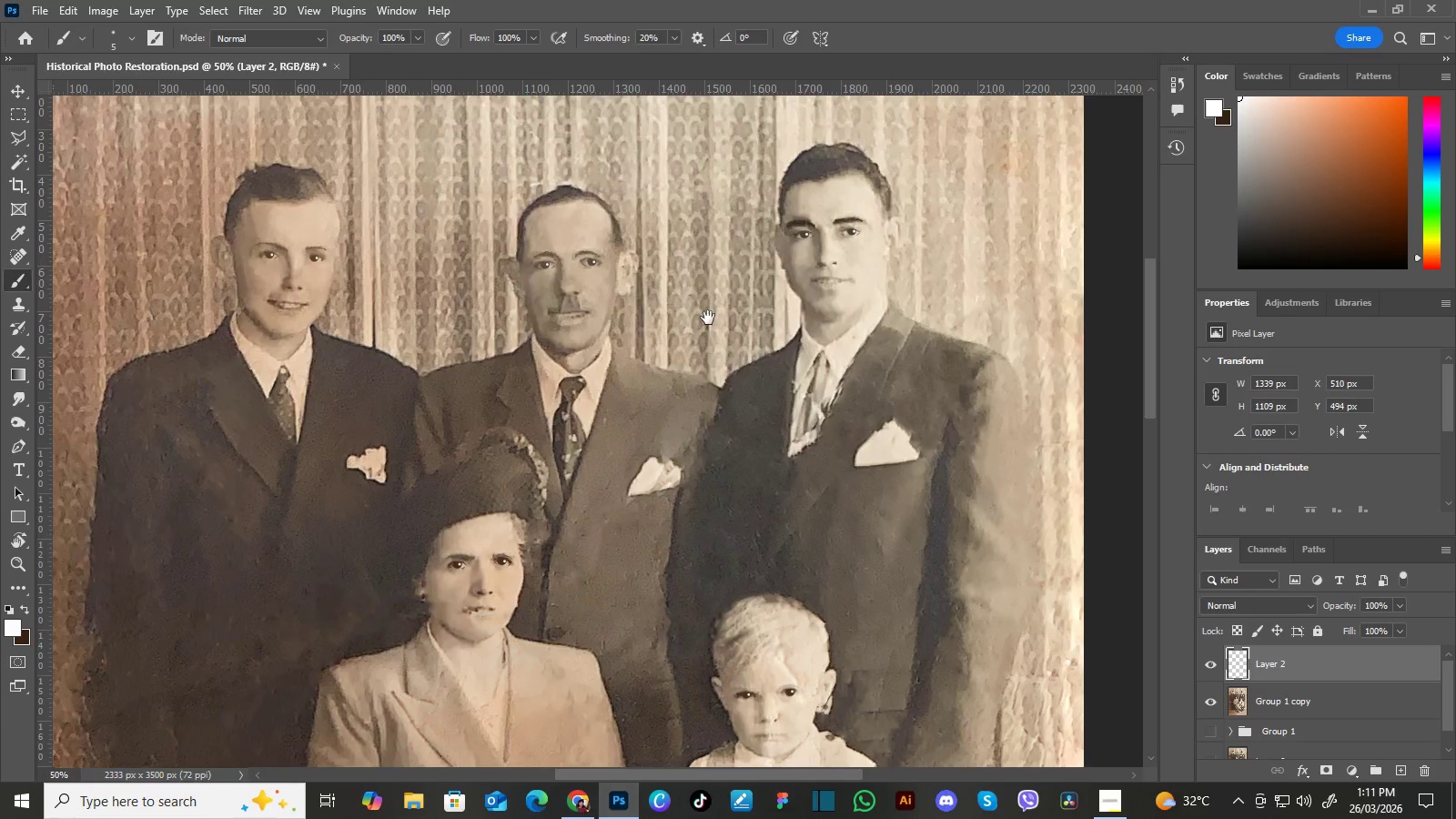 
left_click_drag(start_coordinate=[708, 318], to_coordinate=[720, 297])
 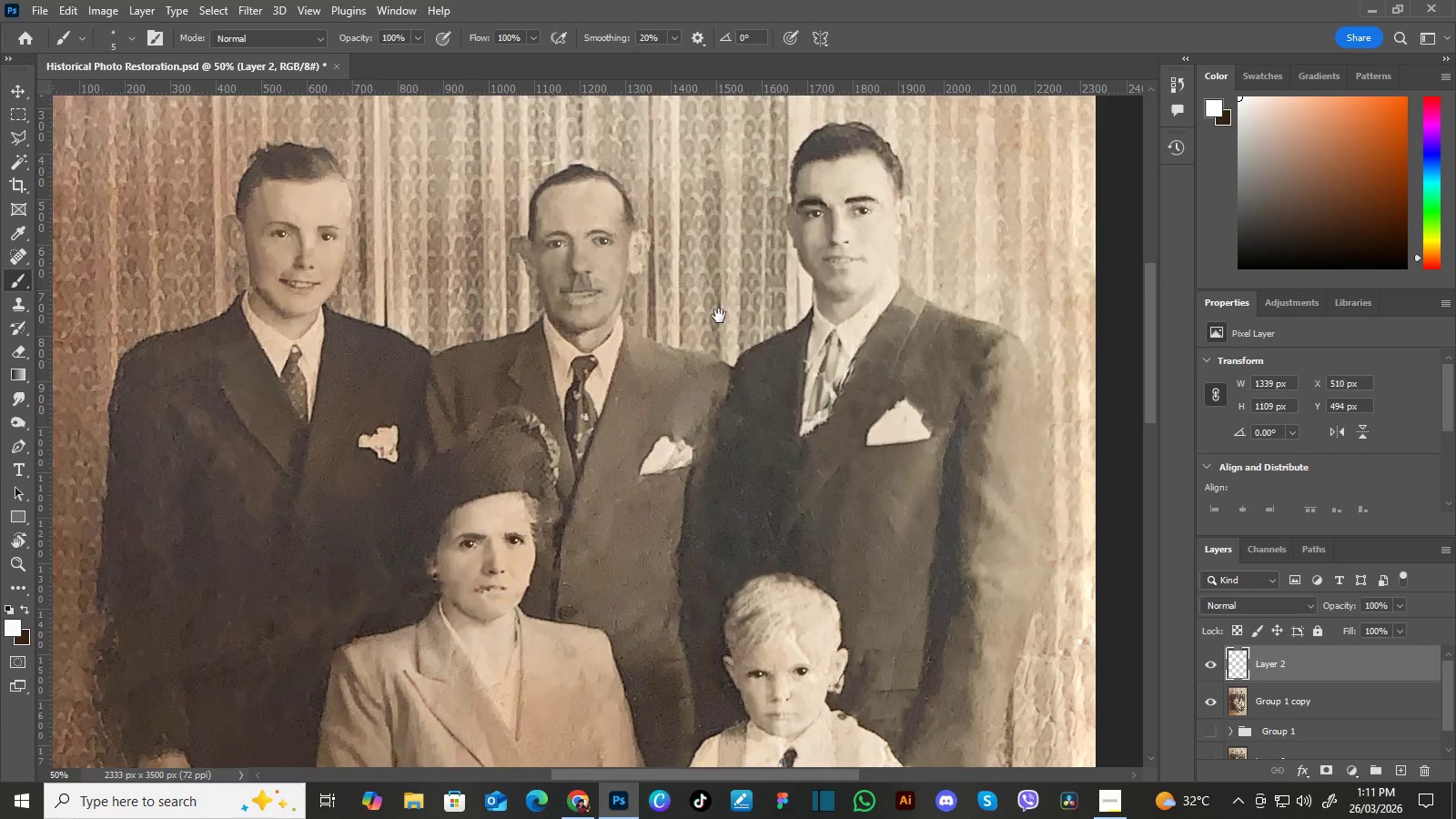 
left_click_drag(start_coordinate=[719, 316], to_coordinate=[723, 308])
 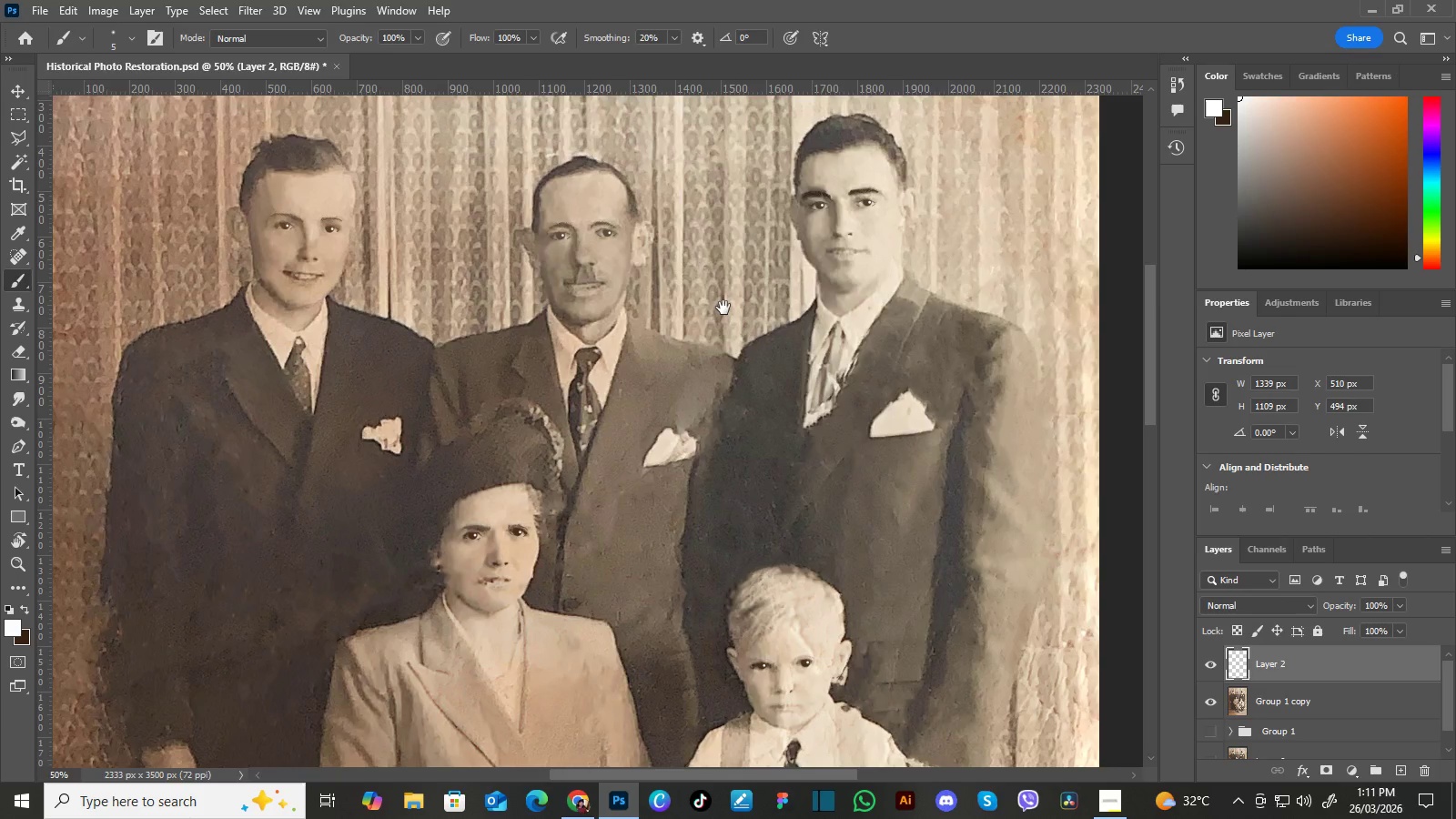 
hold_key(key=Space, duration=1.48)
 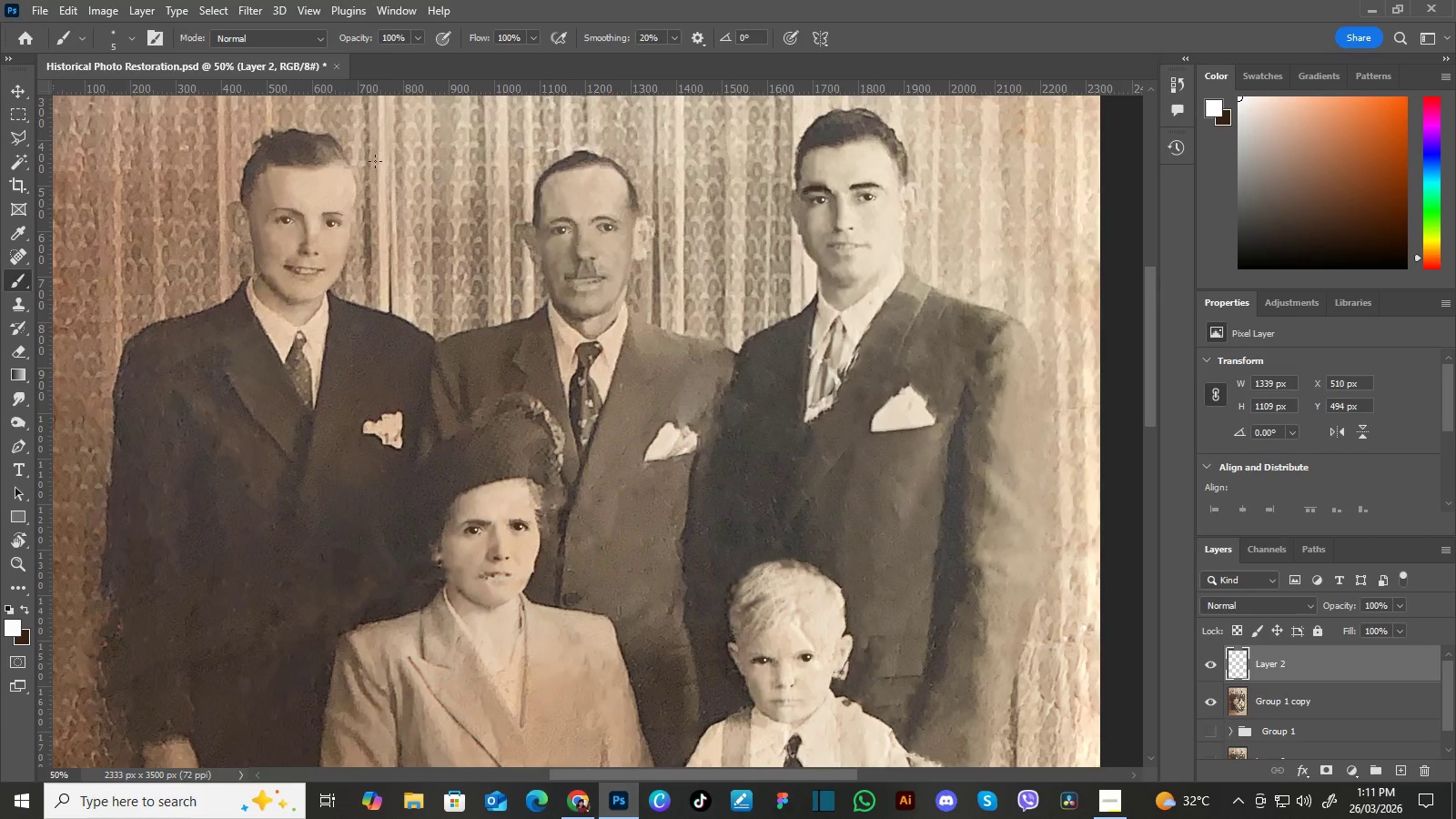 
left_click_drag(start_coordinate=[723, 308], to_coordinate=[724, 302])
 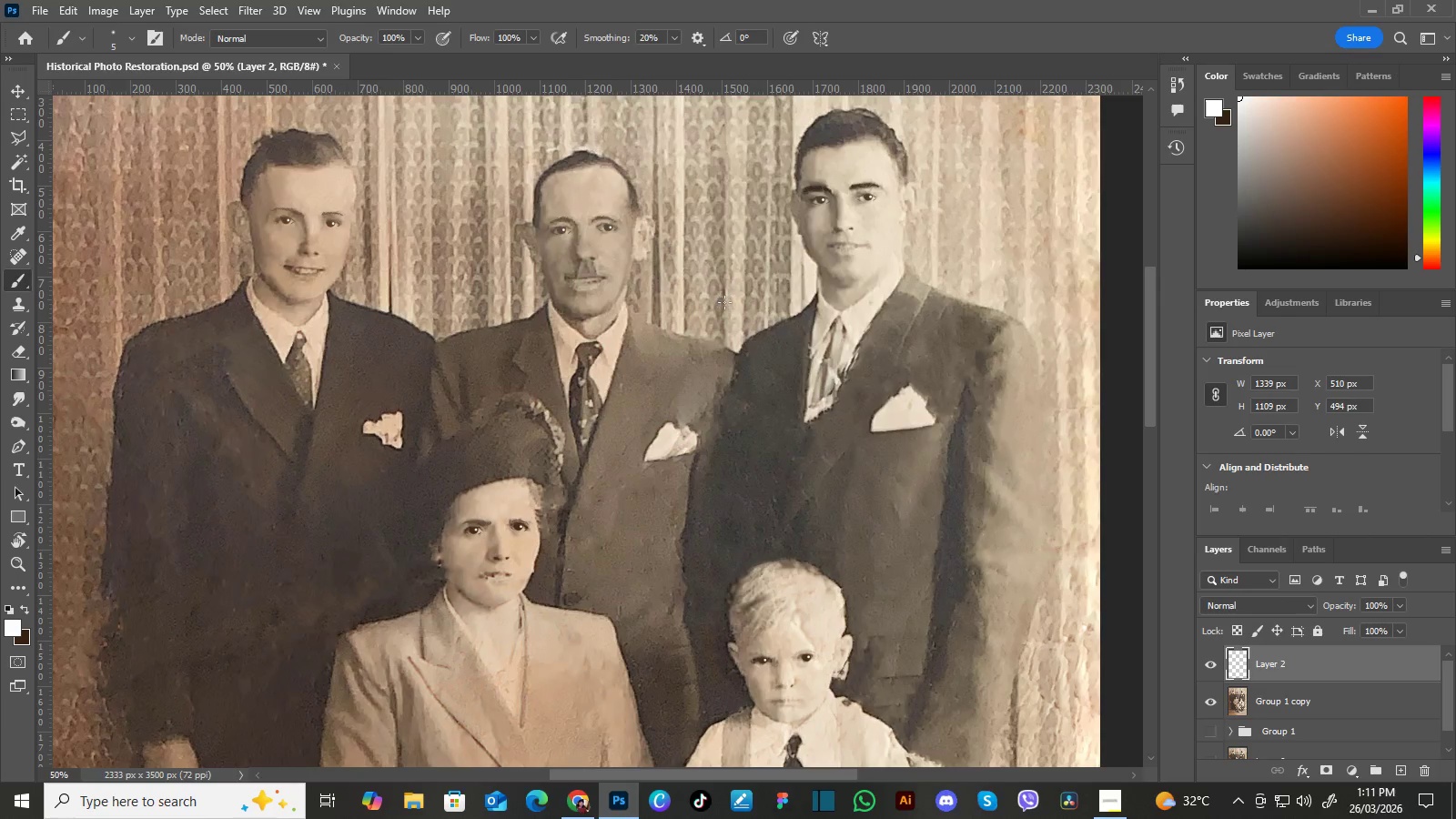 
hold_key(key=Space, duration=19.12)
 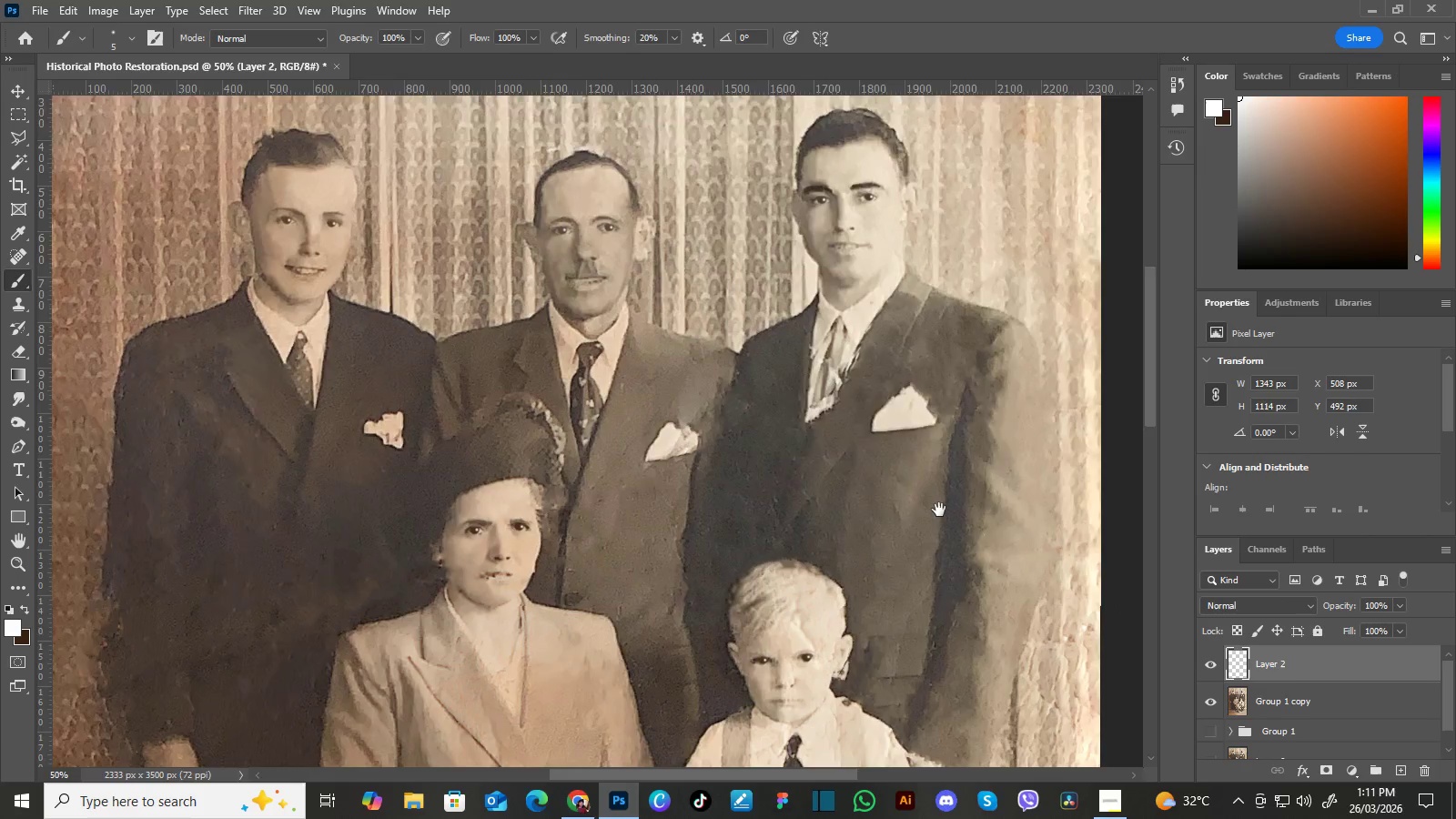 
left_click([254, 11])
 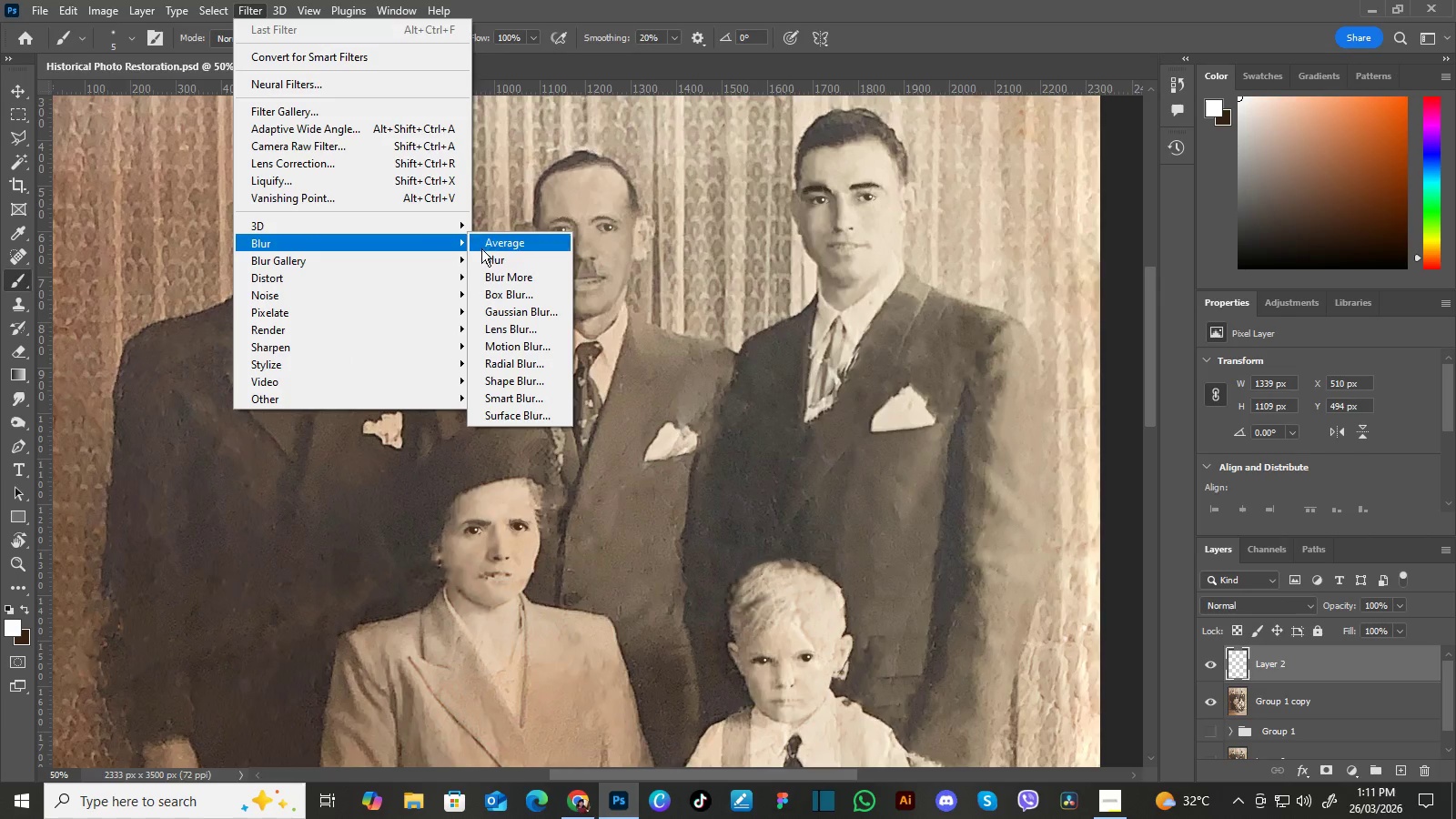 
left_click([537, 308])
 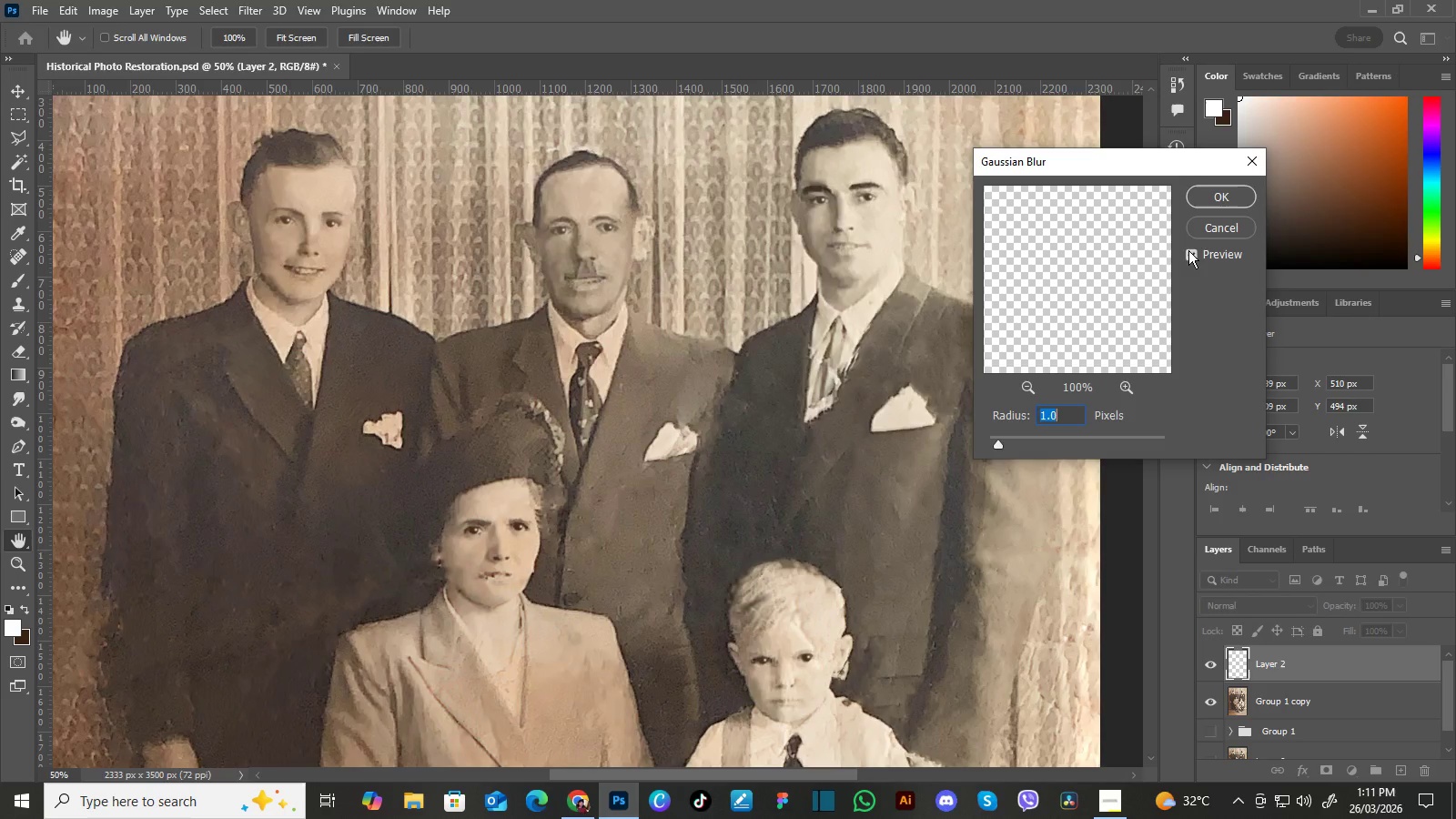 
left_click([1199, 198])
 